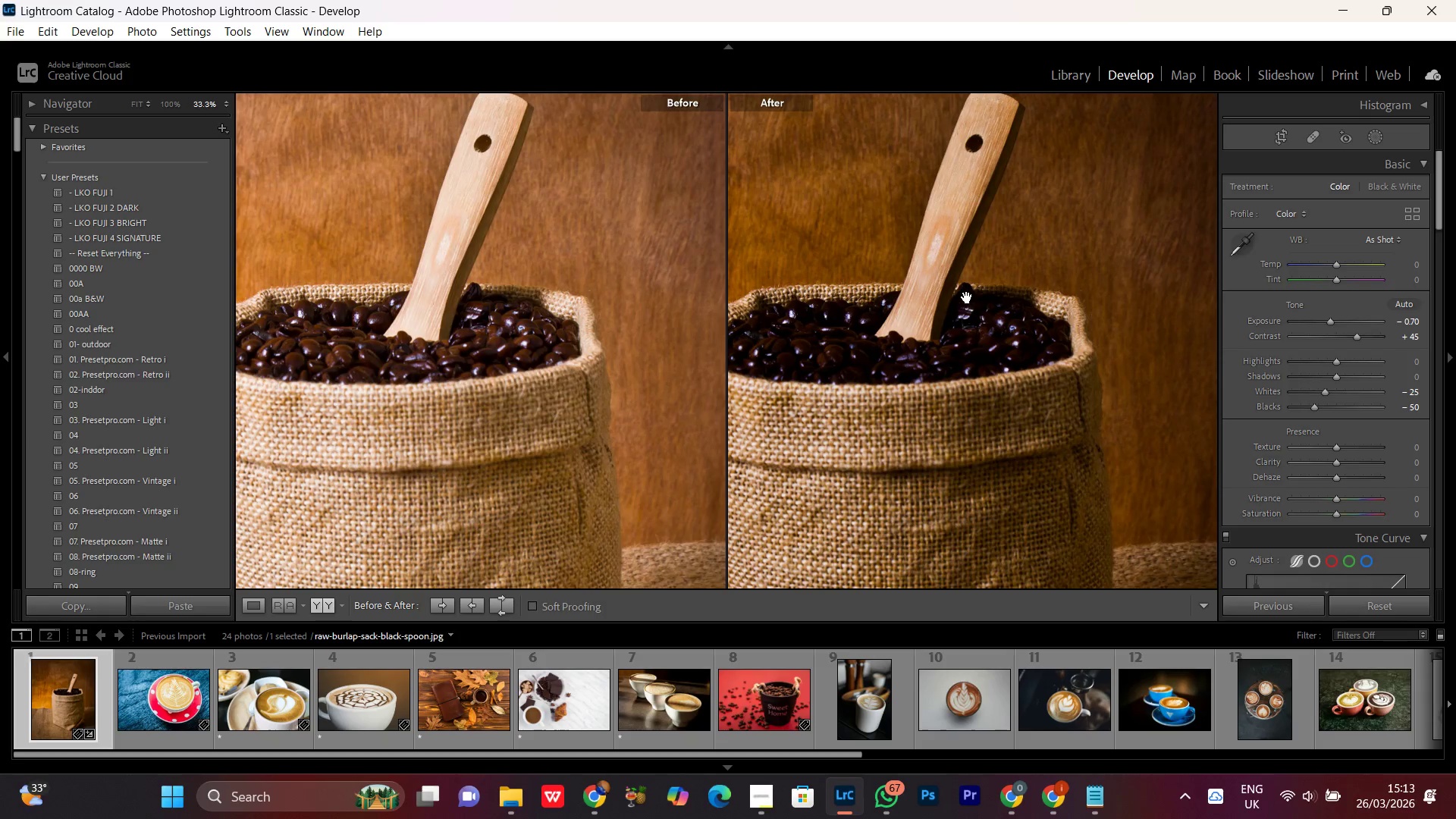 
left_click_drag(start_coordinate=[963, 331], to_coordinate=[1070, 347])
 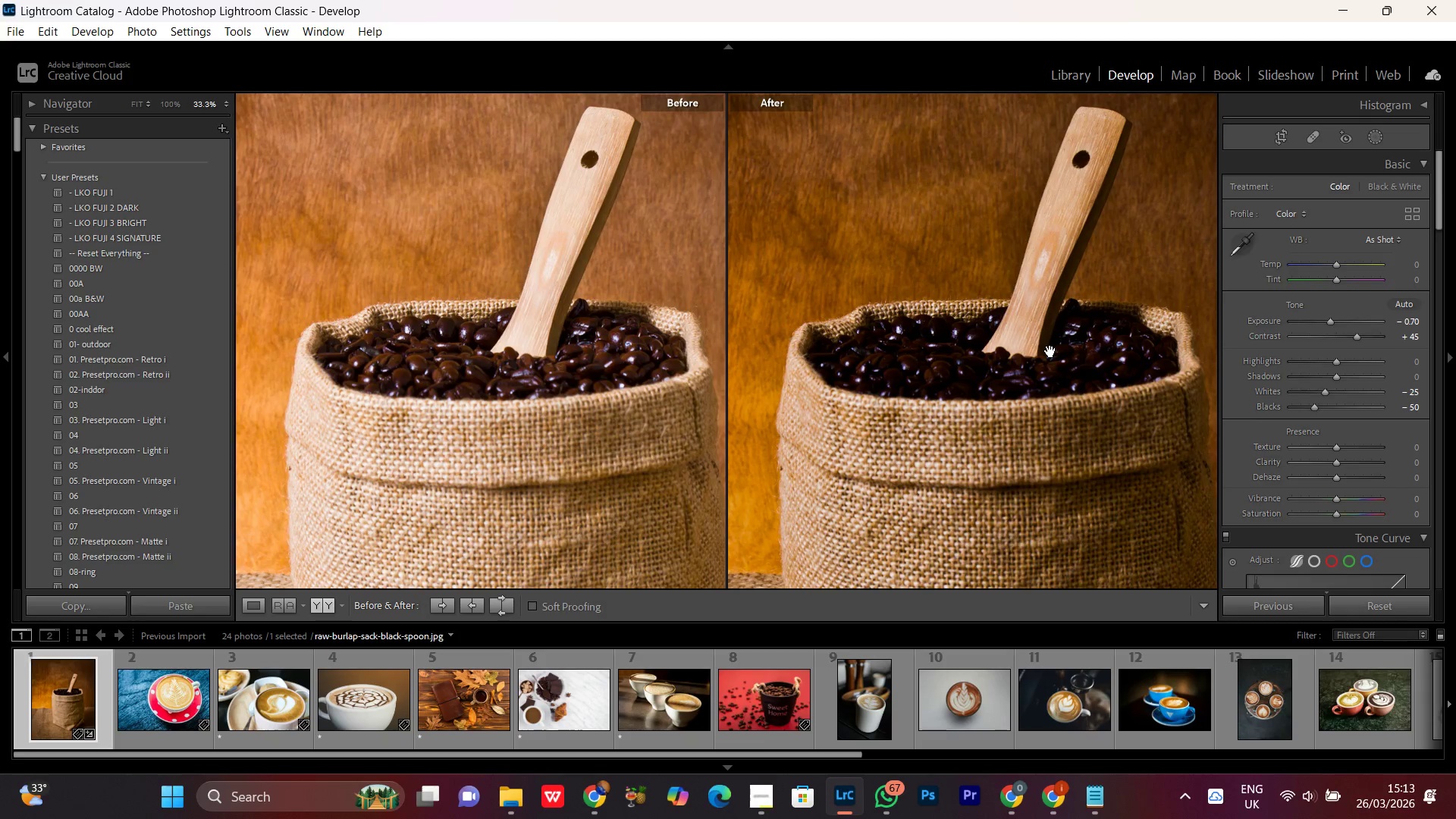 
left_click_drag(start_coordinate=[1048, 351], to_coordinate=[1040, 350])
 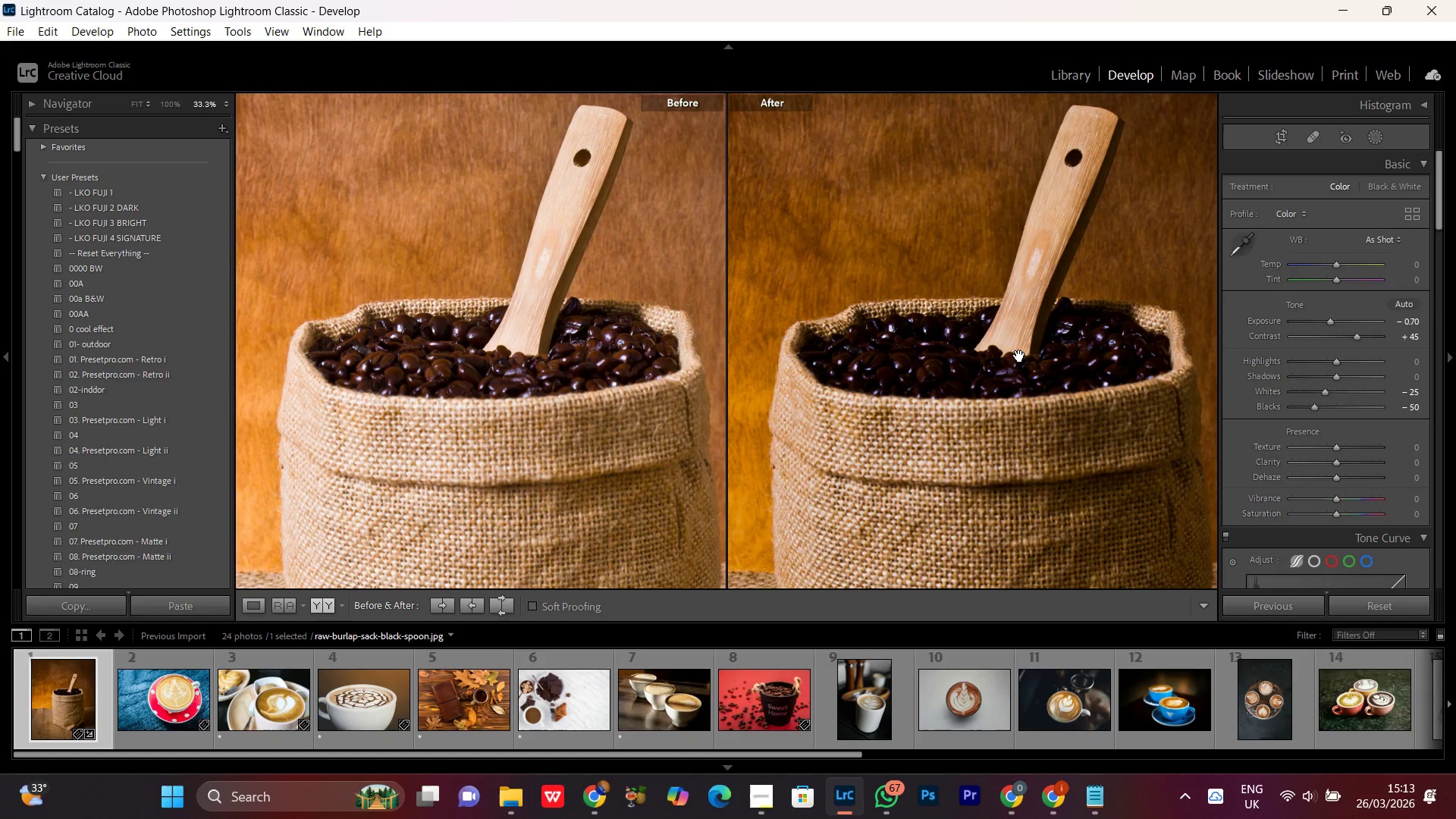 
left_click_drag(start_coordinate=[1018, 356], to_coordinate=[1012, 354])
 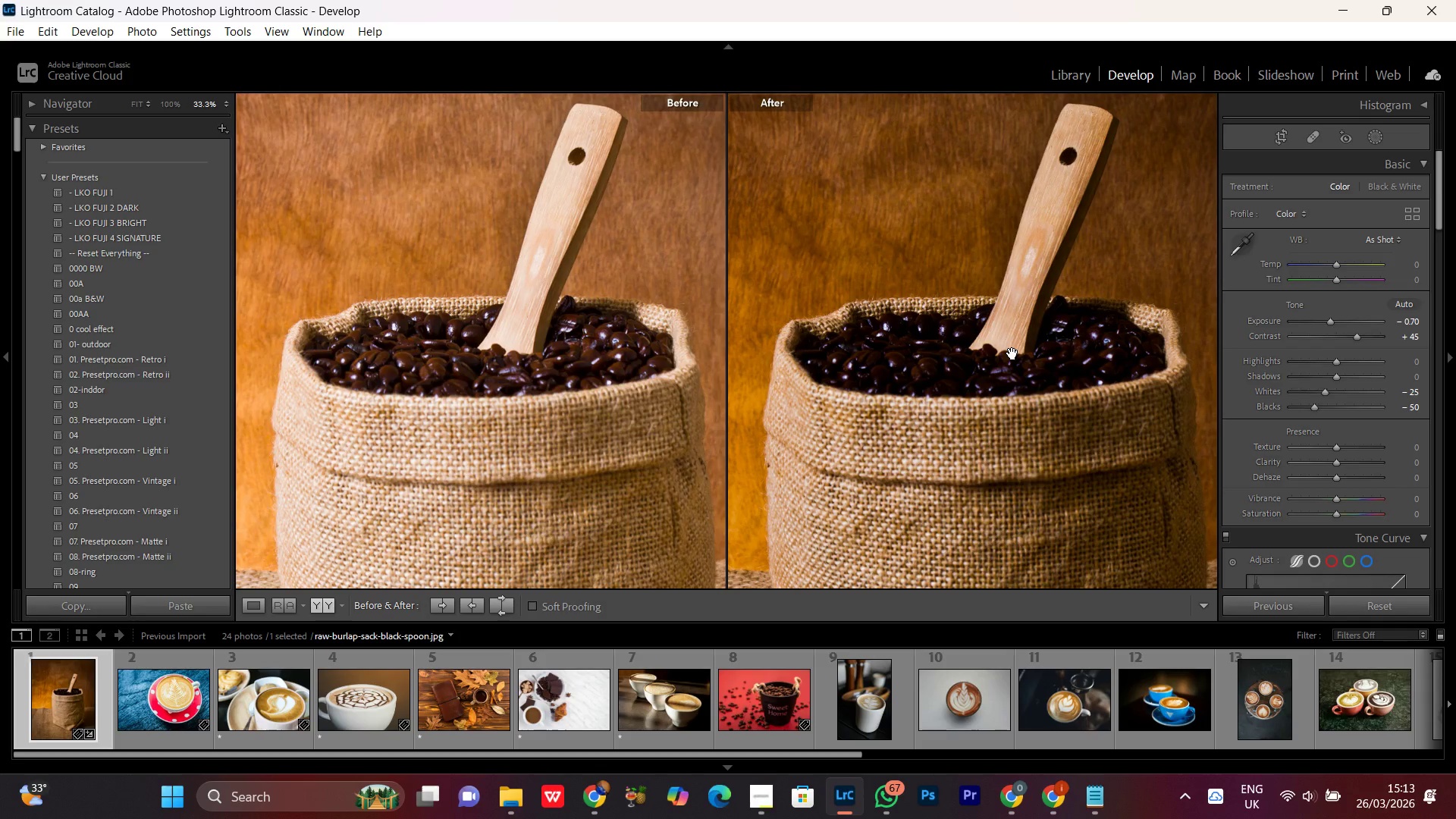 
left_click([1012, 353])
 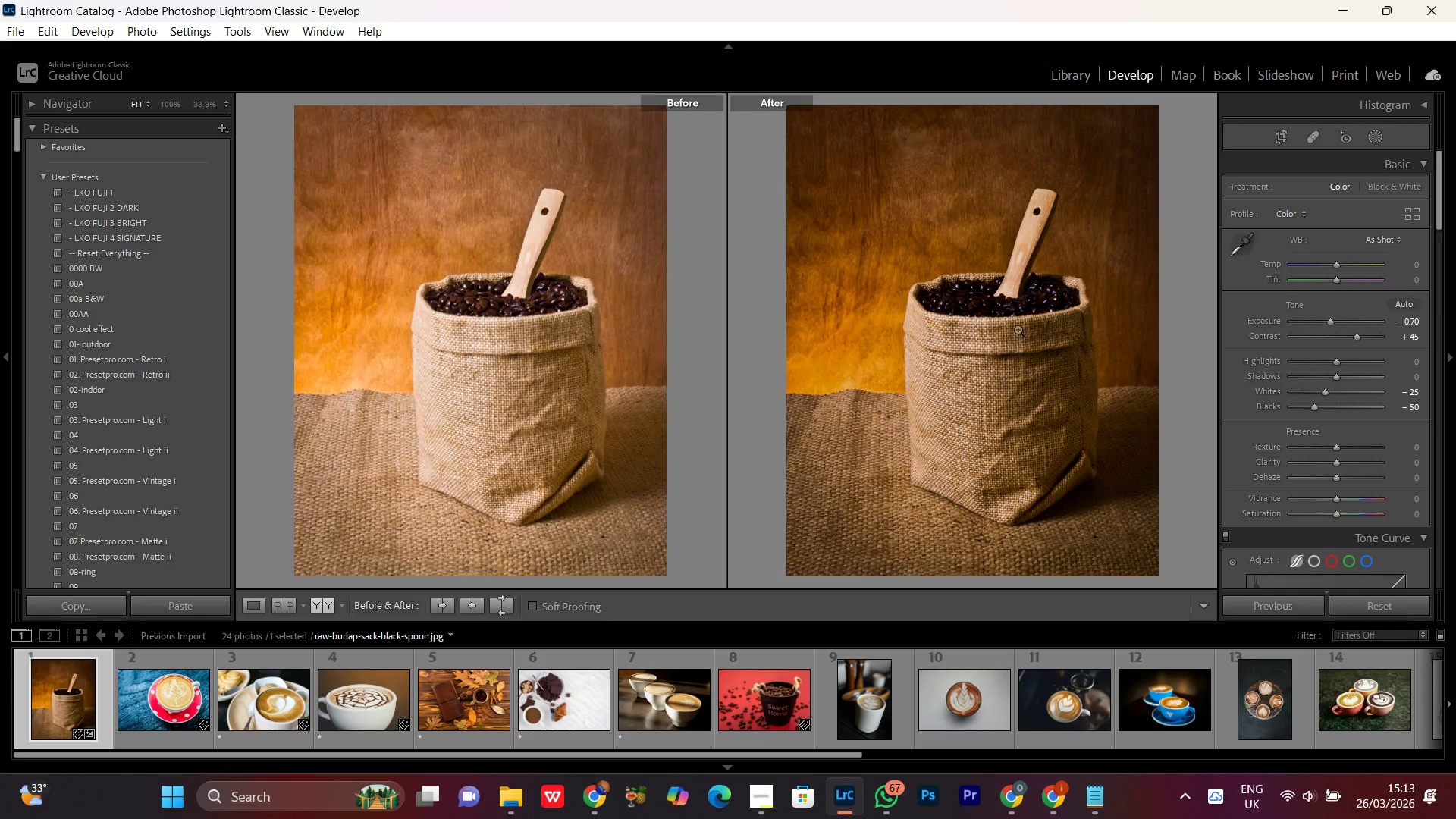 
left_click([1018, 325])
 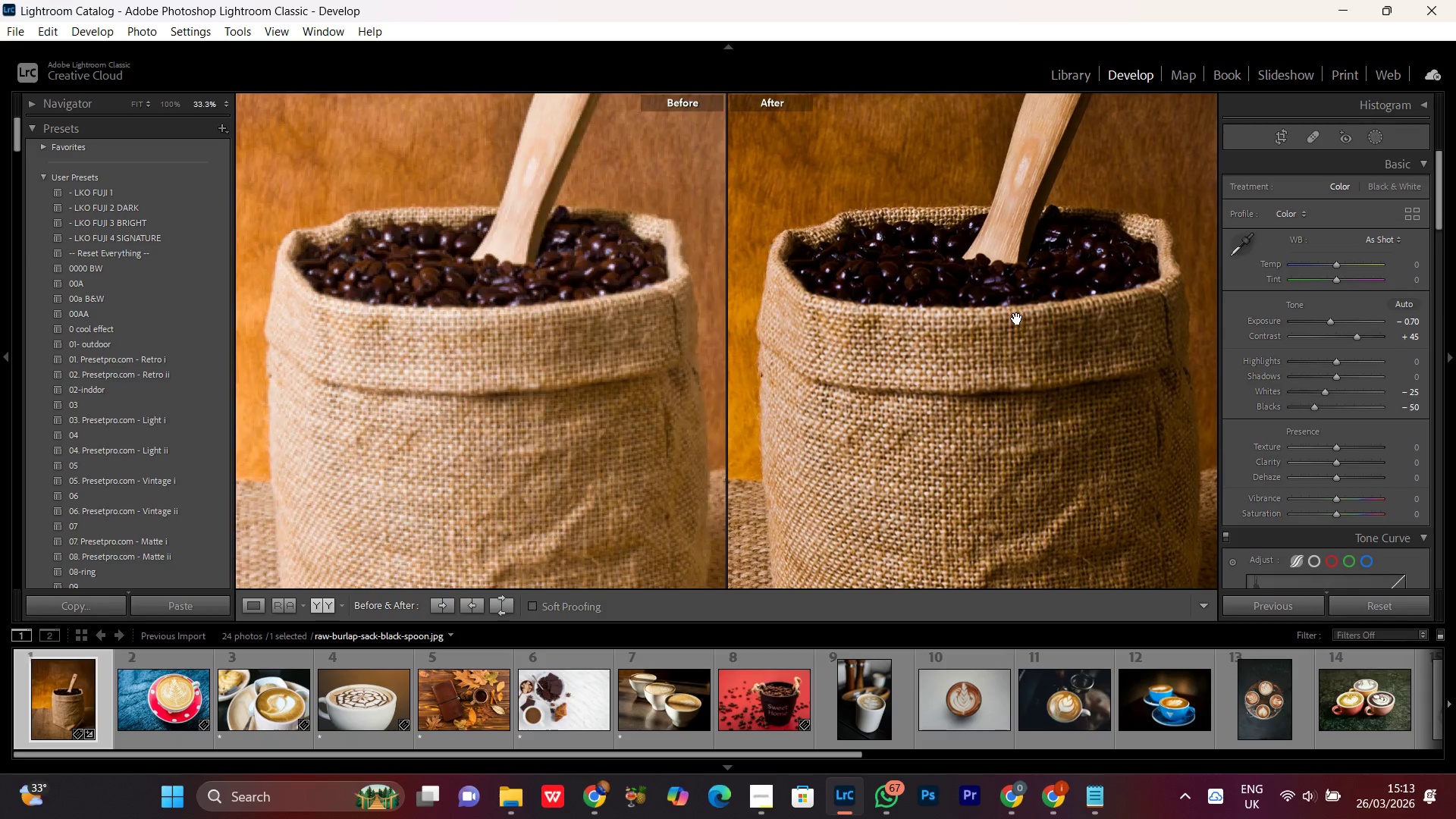 
left_click_drag(start_coordinate=[1021, 286], to_coordinate=[1025, 324])
 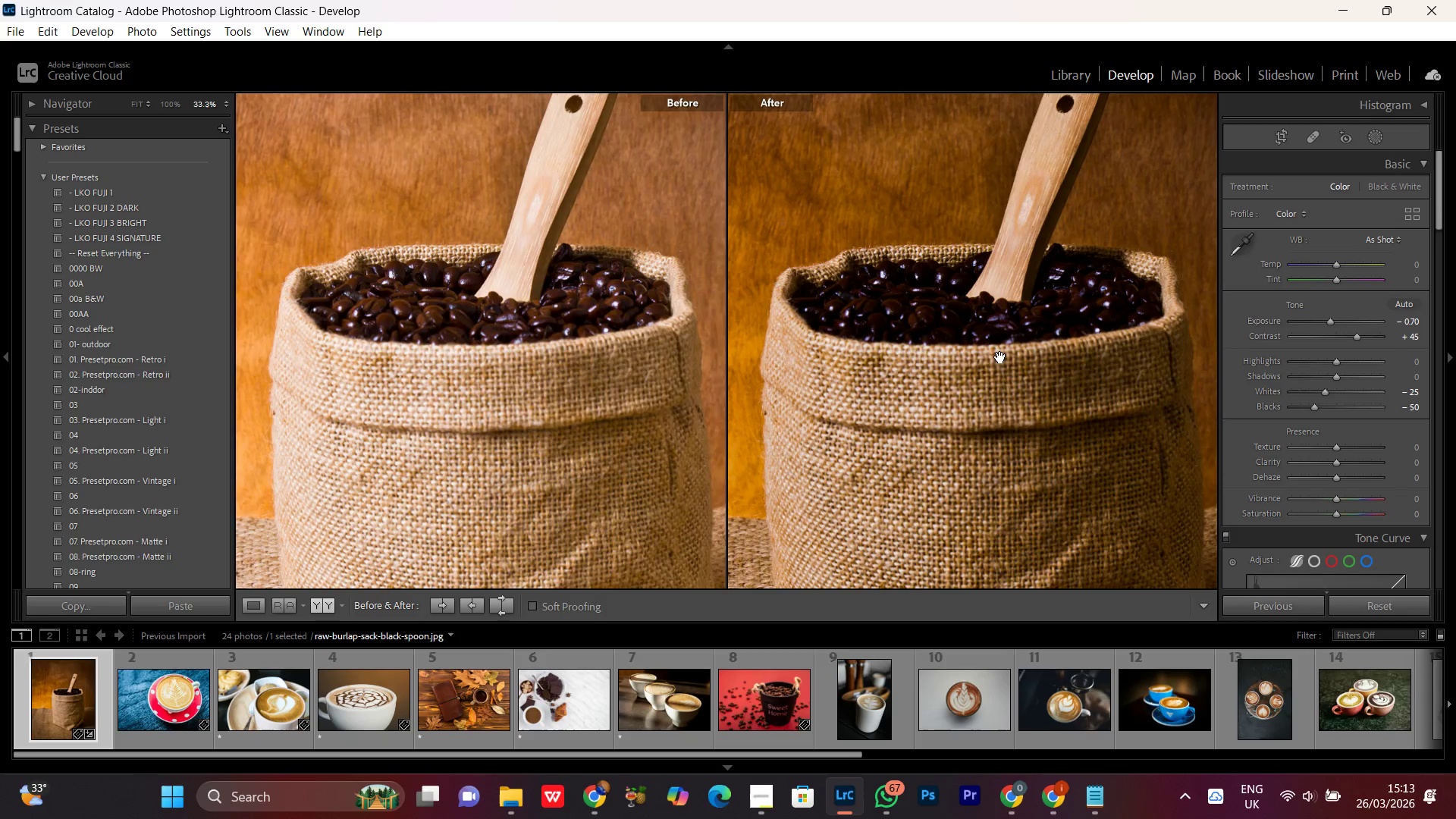 
left_click_drag(start_coordinate=[1000, 358], to_coordinate=[997, 420])
 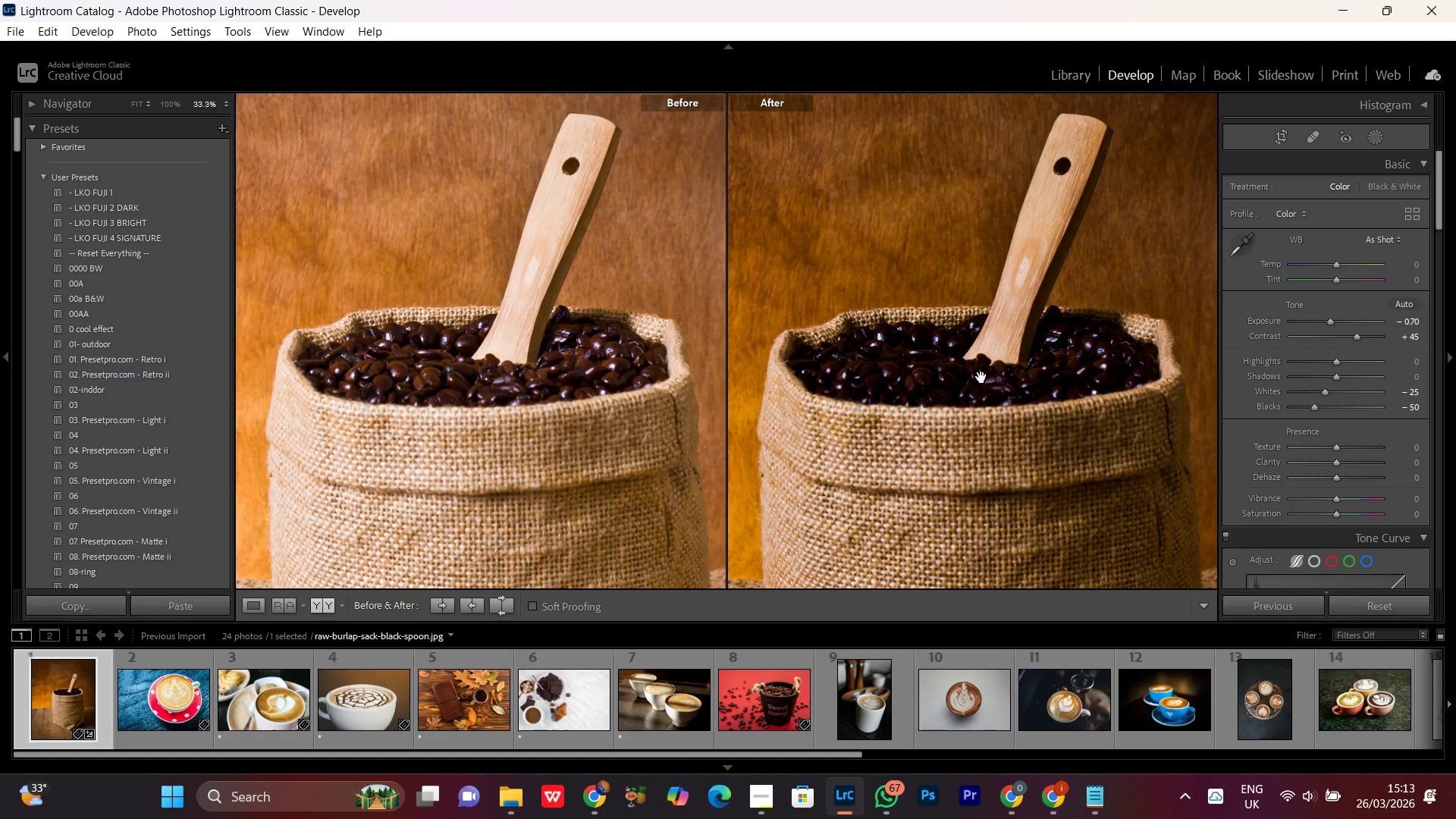 
left_click([981, 376])
 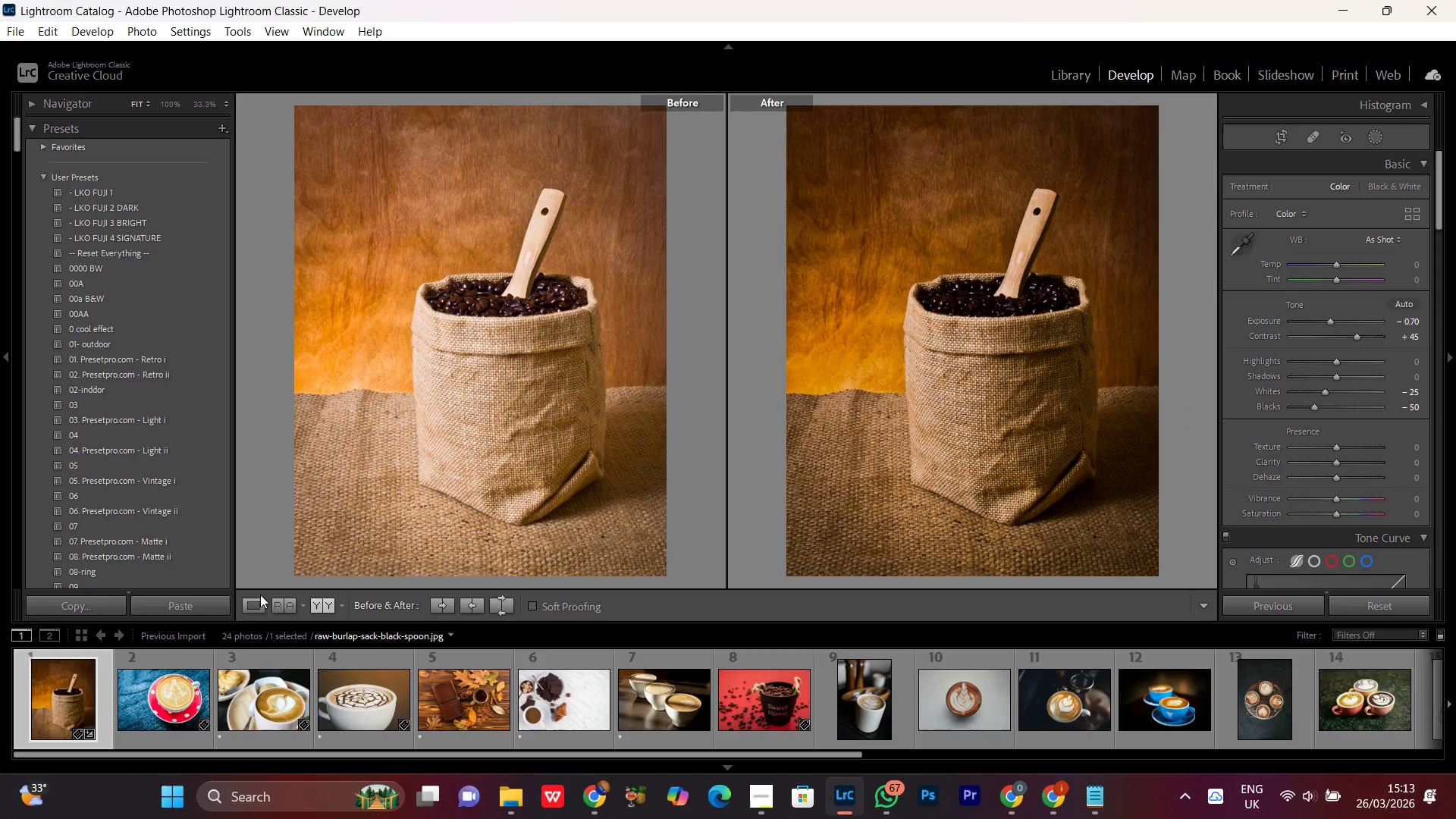 
left_click([247, 613])
 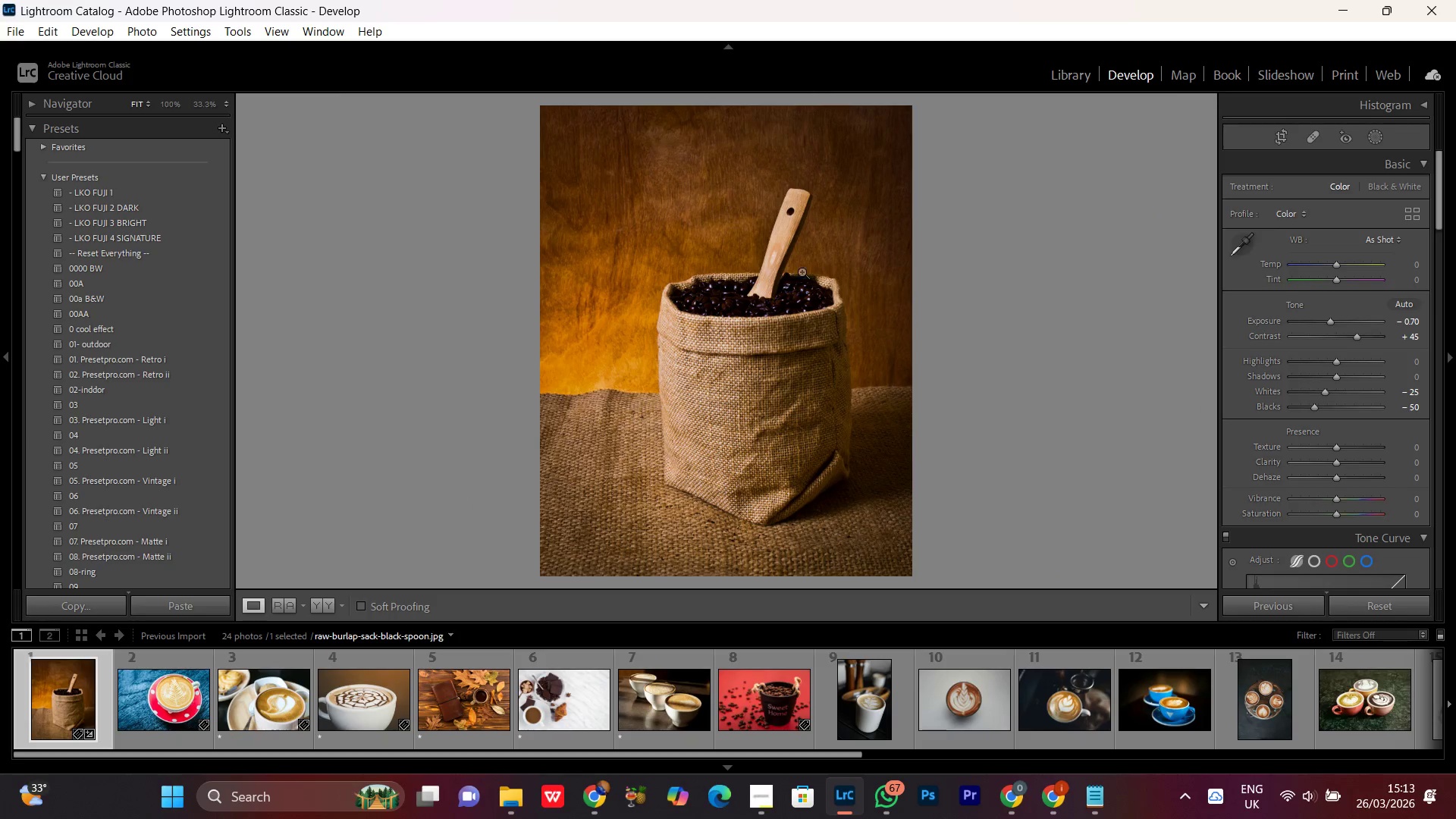 
double_click([787, 269])
 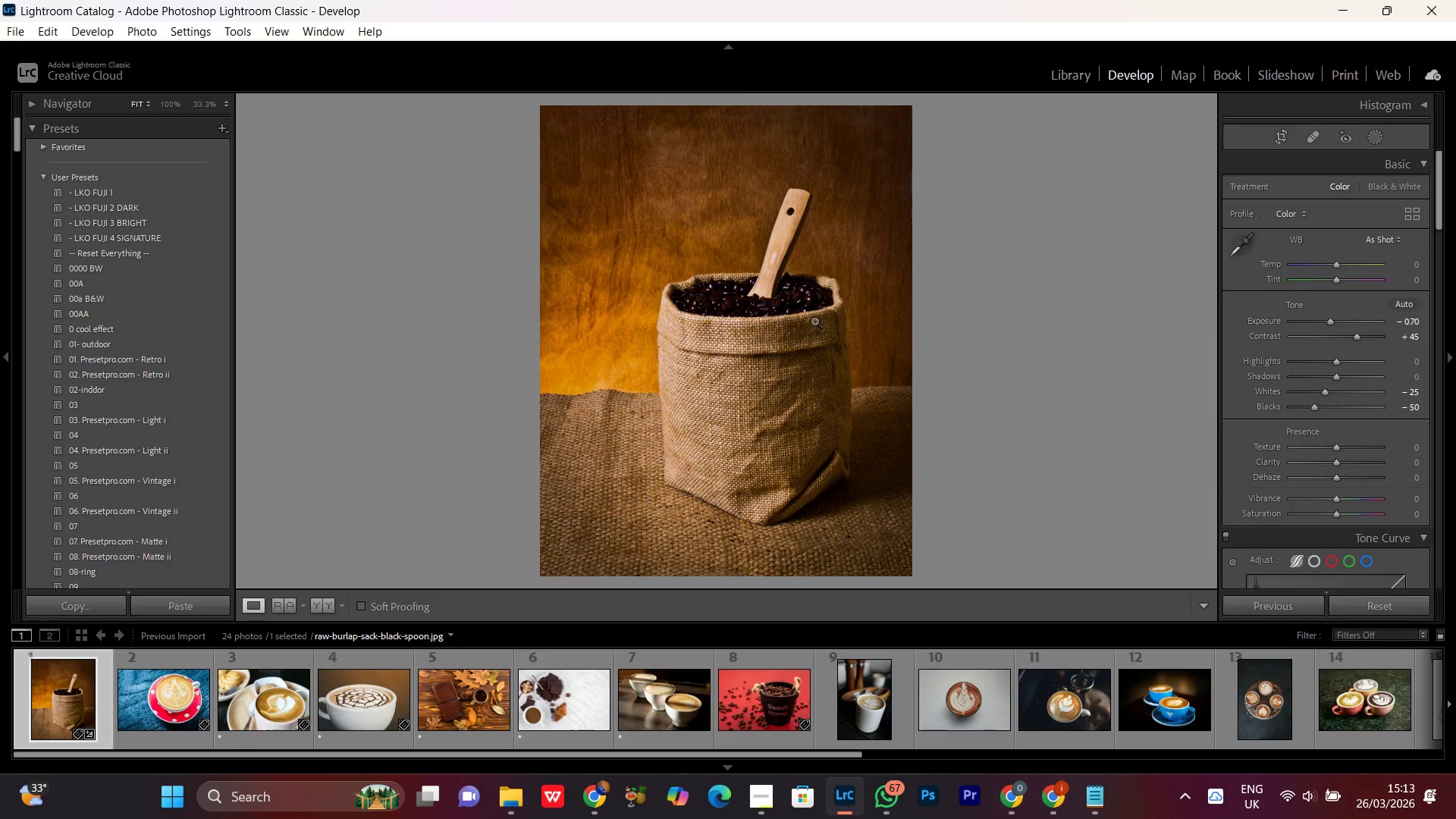 
double_click([799, 315])
 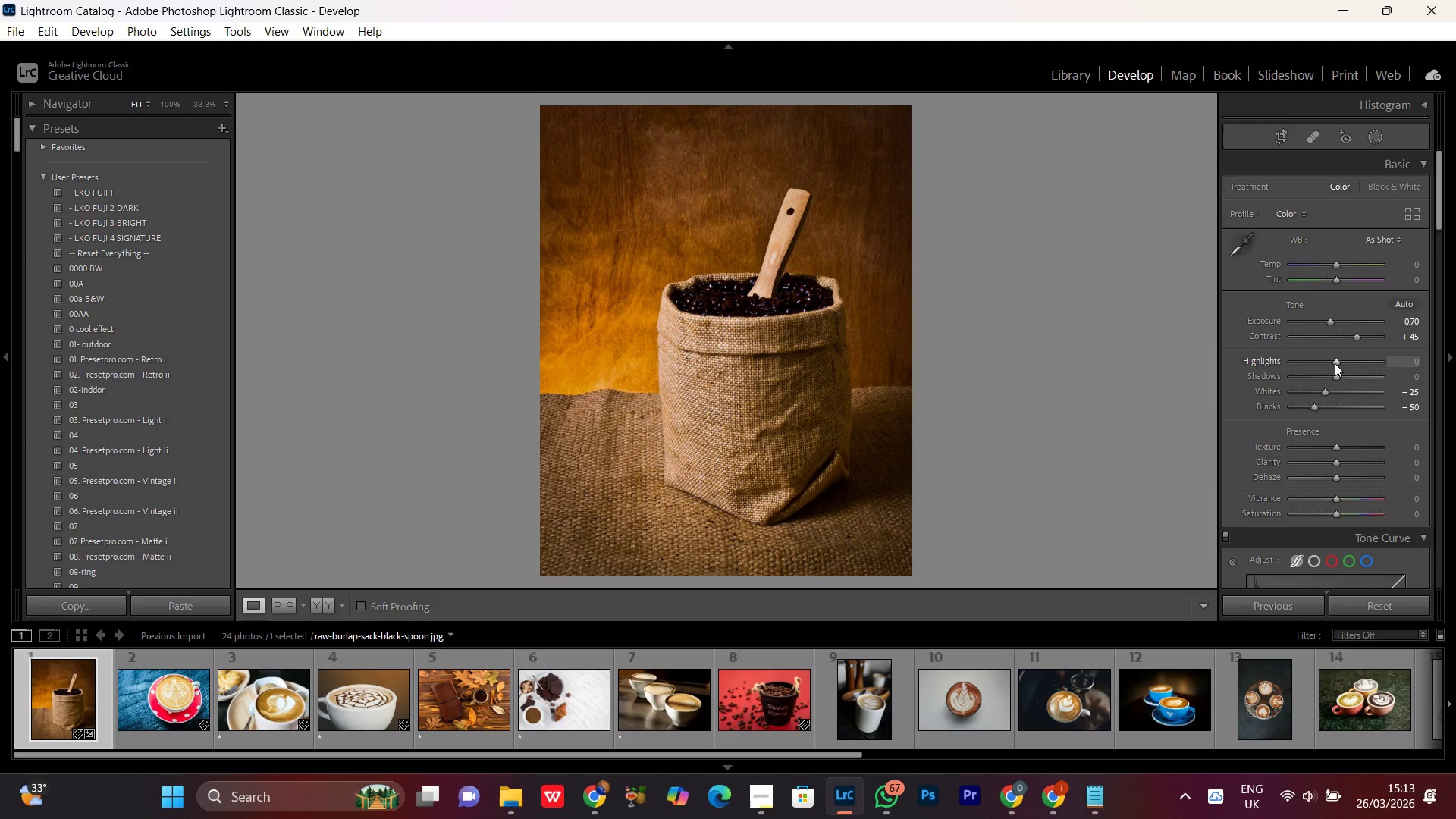 
left_click([1334, 363])
 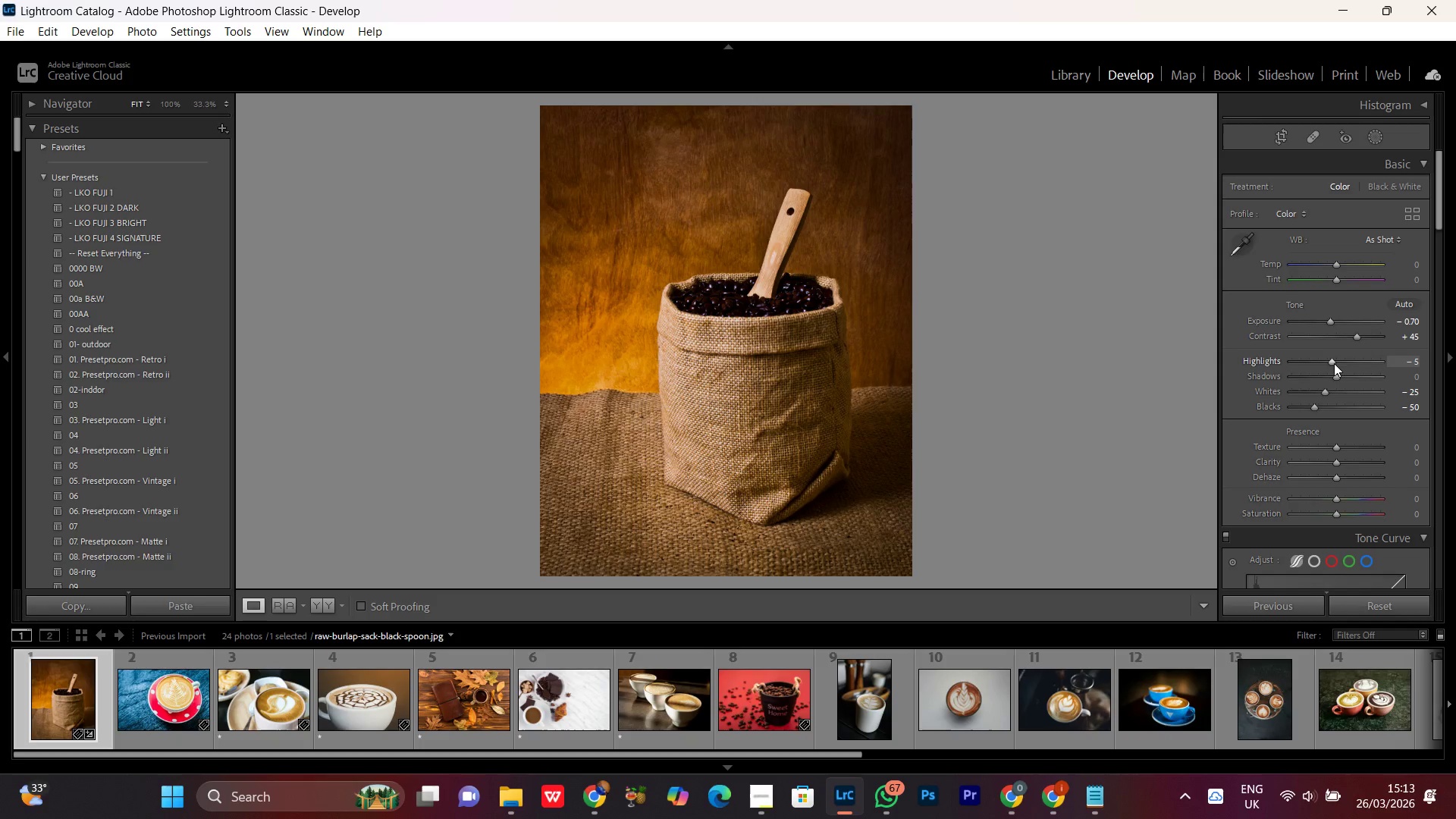 
scroll: coordinate [1334, 363], scroll_direction: down, amount: 10.0
 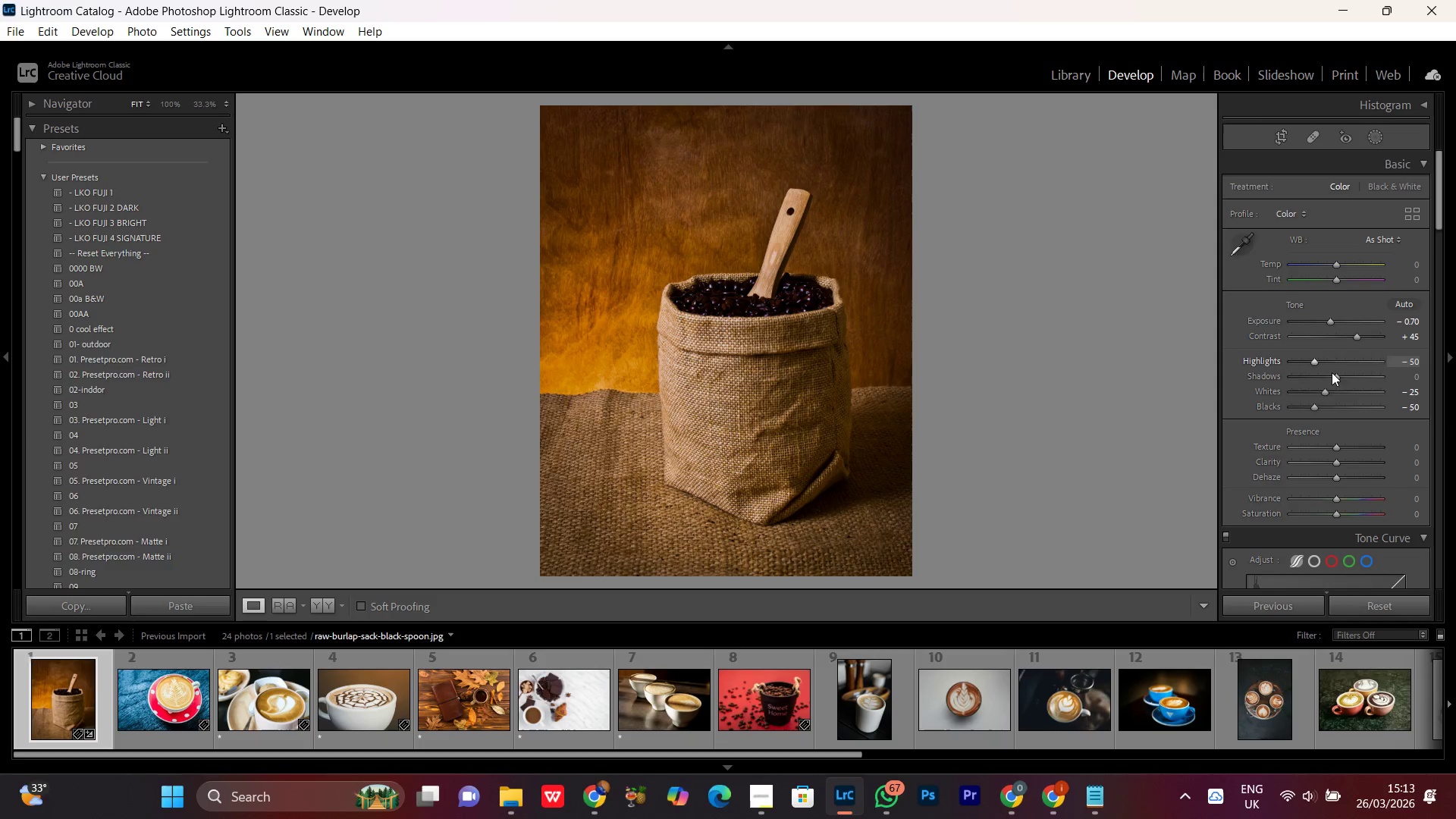 
left_click([1336, 377])
 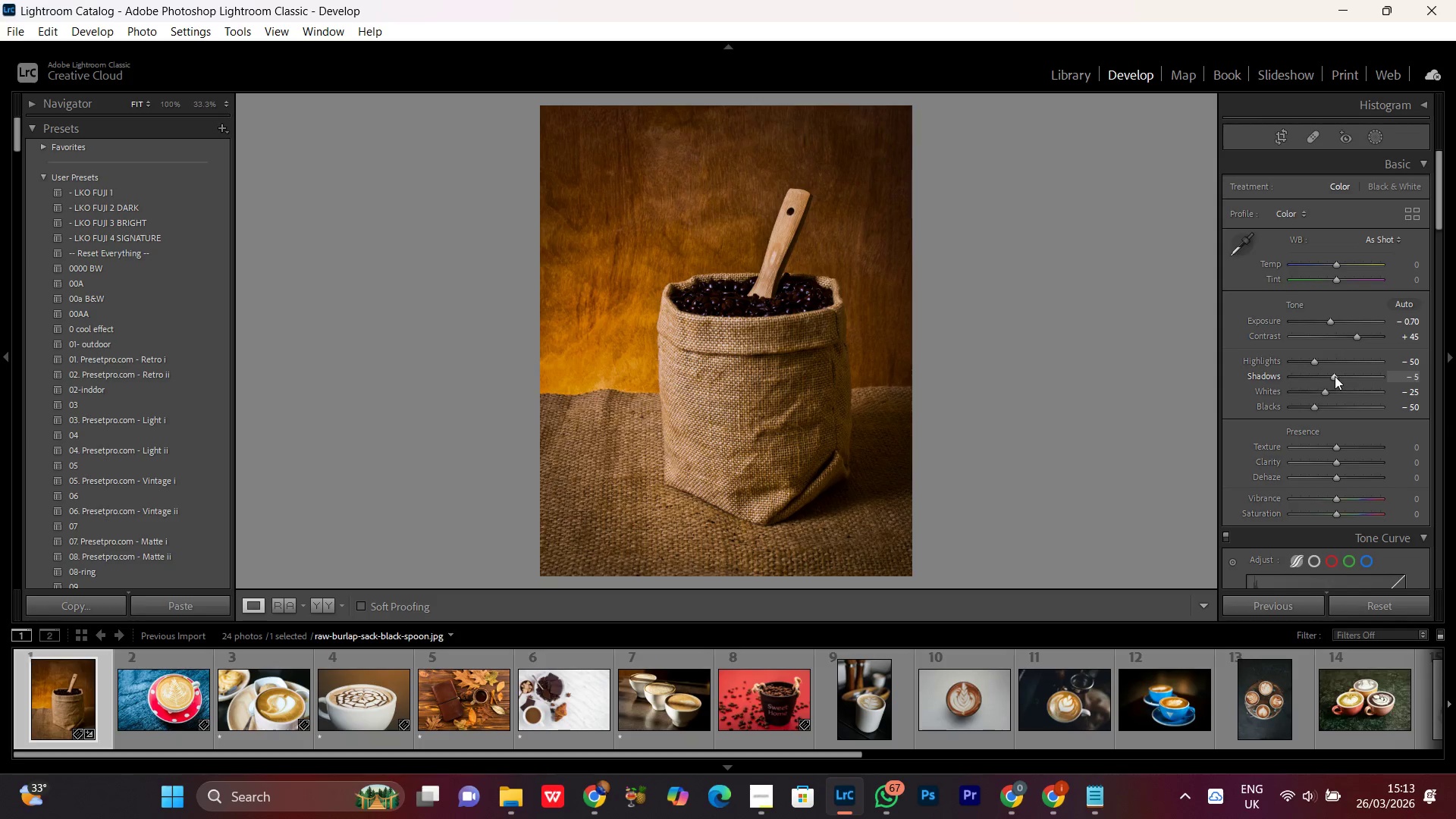 
scroll: coordinate [1335, 375], scroll_direction: down, amount: 7.0
 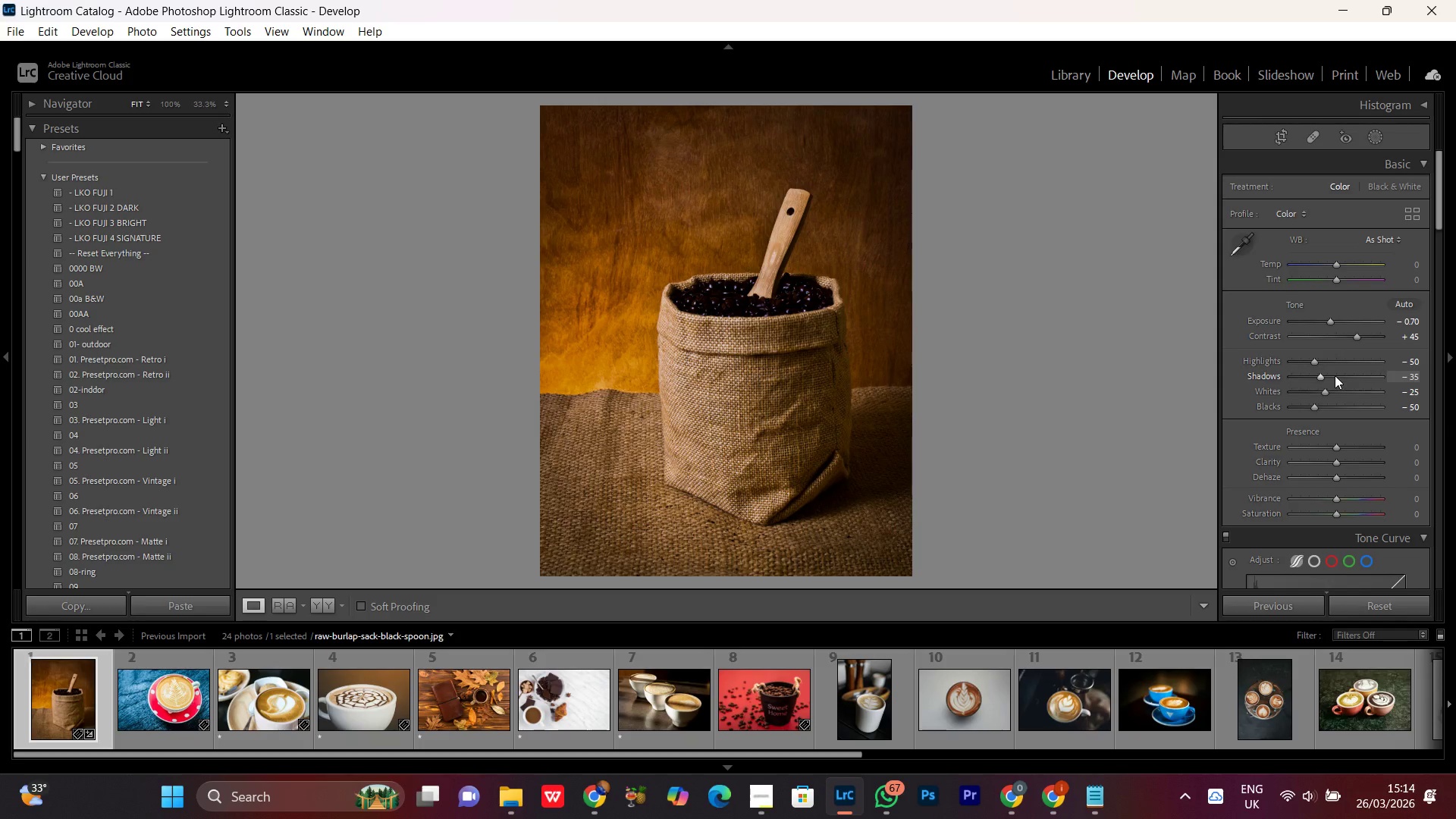 
scroll: coordinate [1335, 375], scroll_direction: up, amount: 1.0
 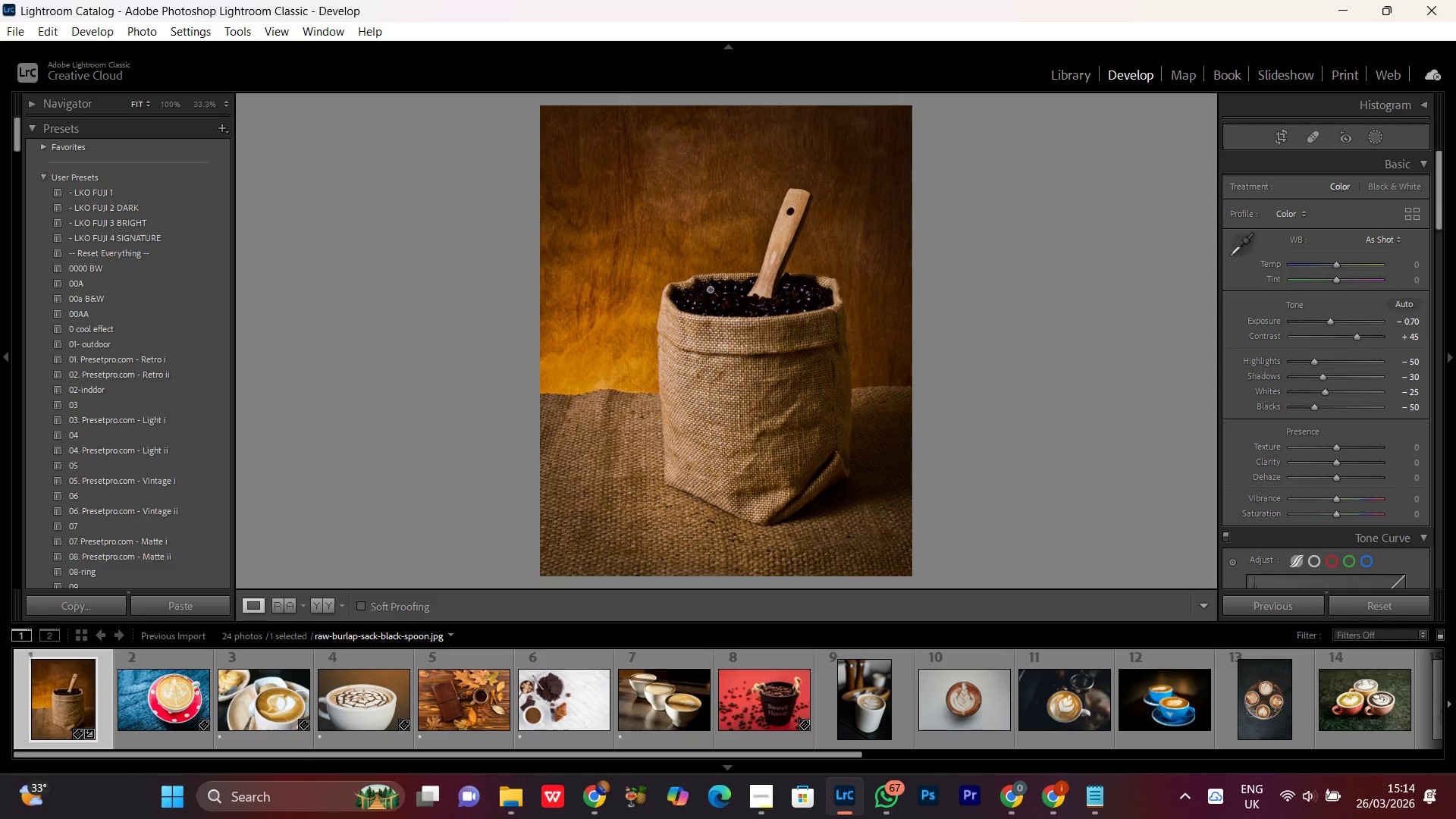 
double_click([711, 276])
 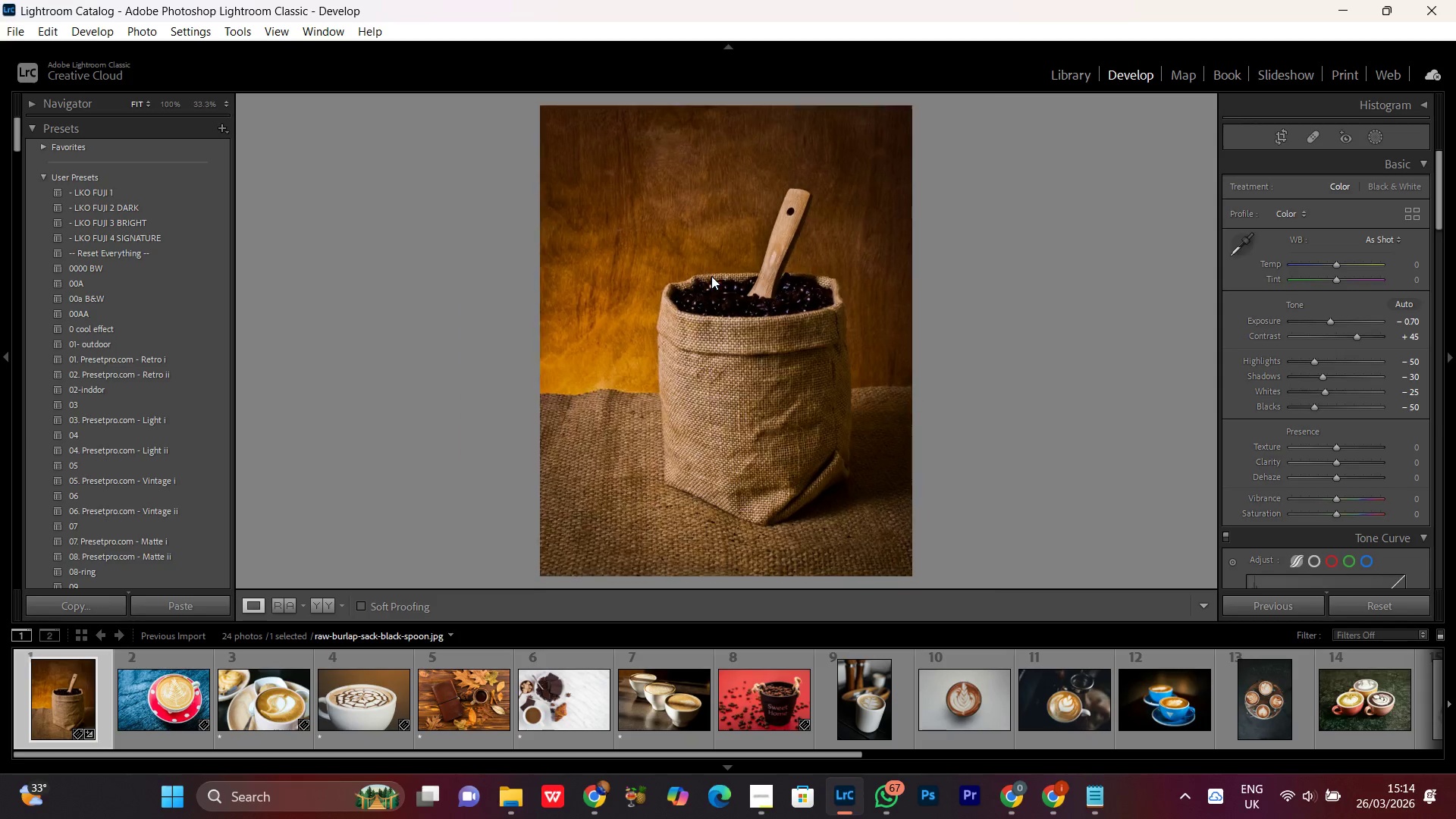 
triple_click([711, 276])
 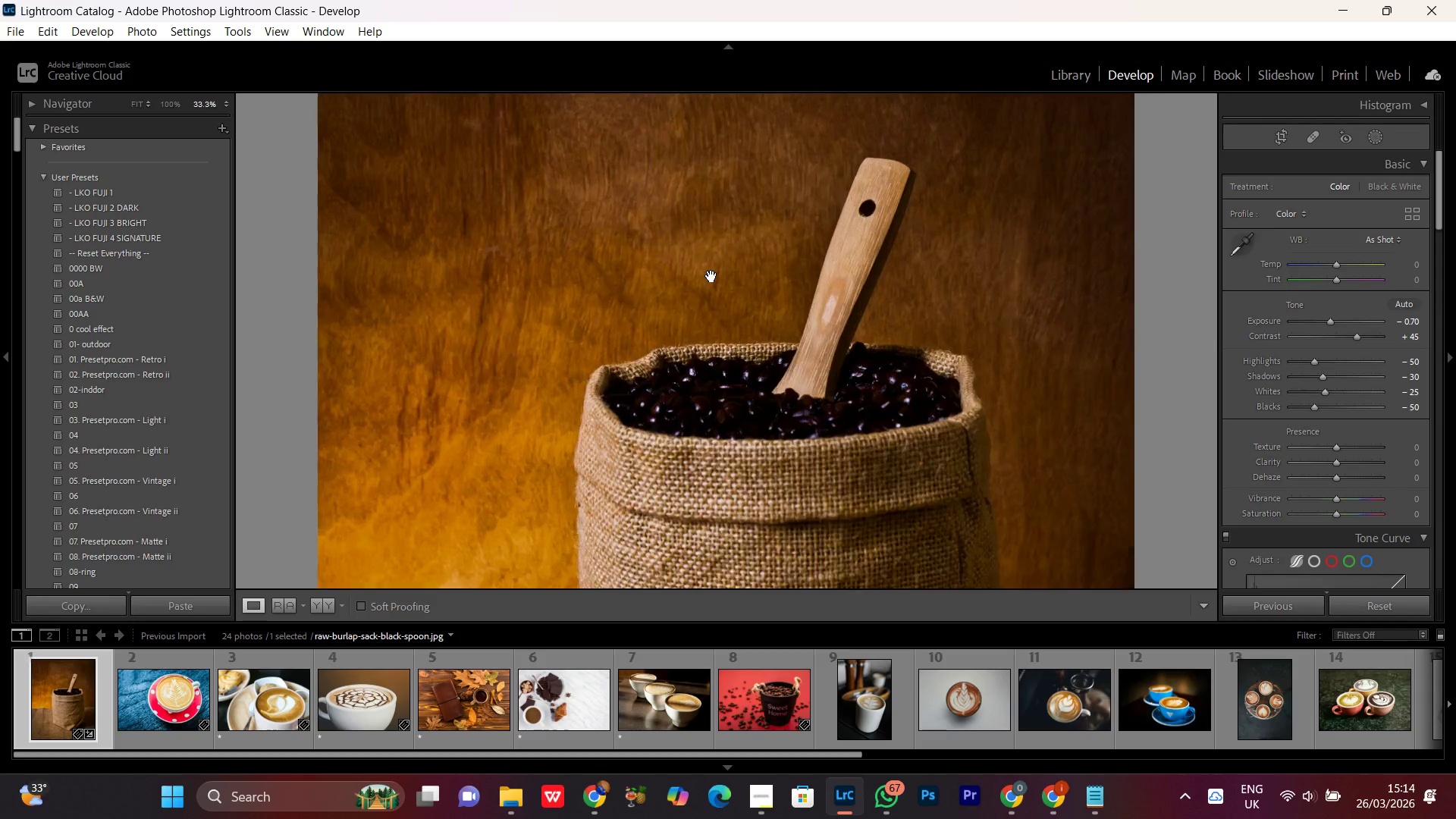 
triple_click([711, 276])
 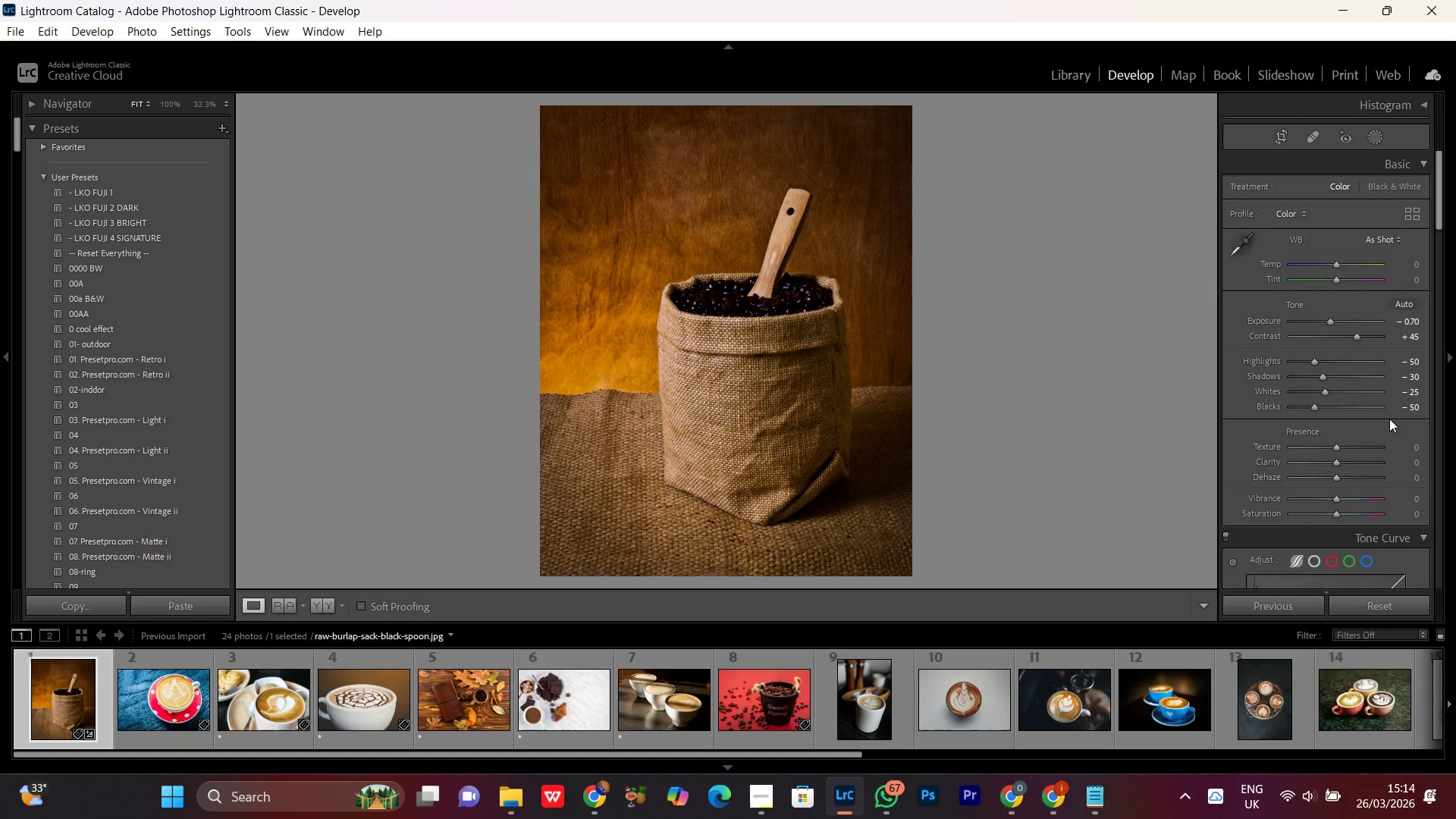 
wait(5.97)
 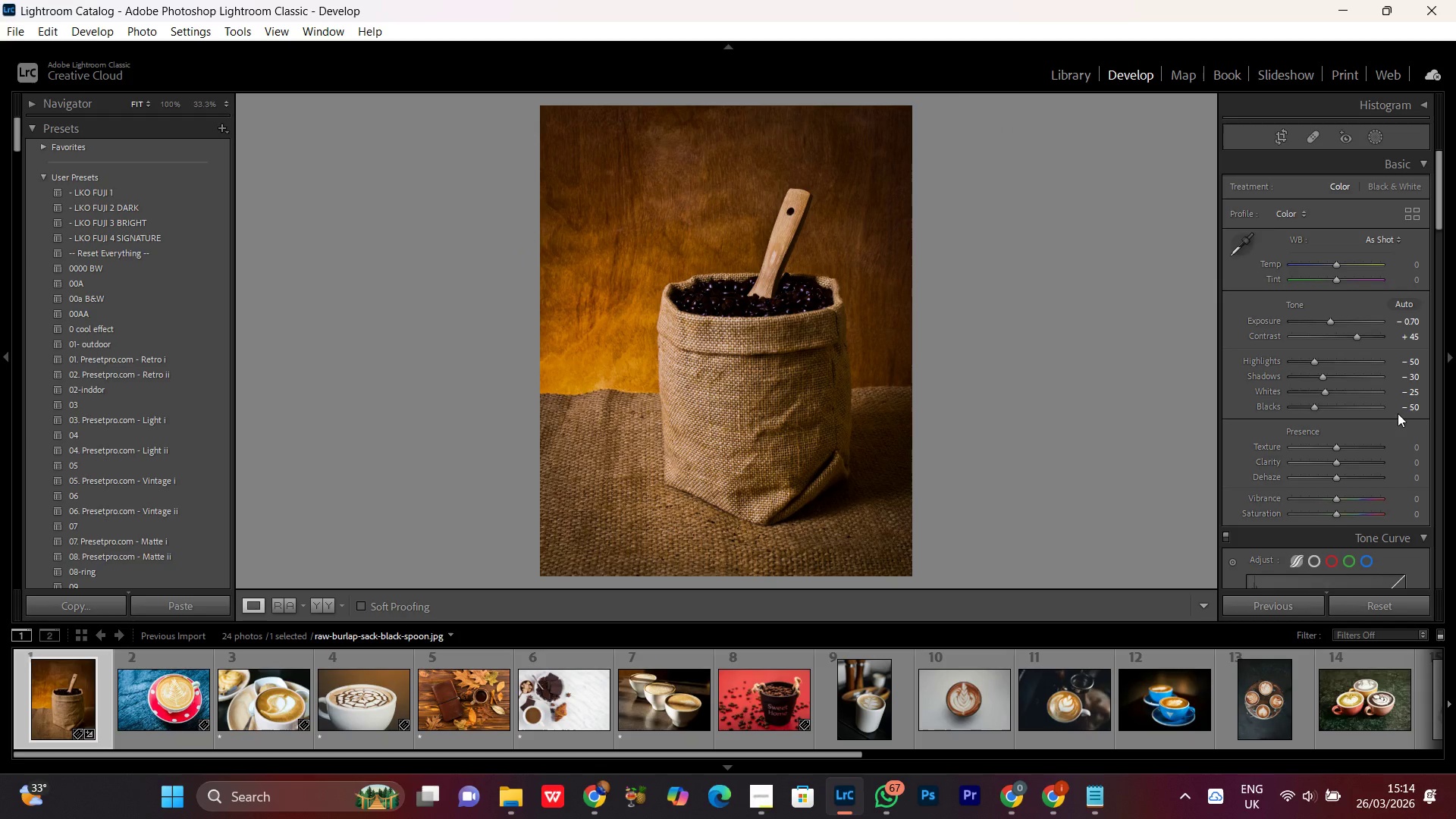 
left_click([1333, 447])
 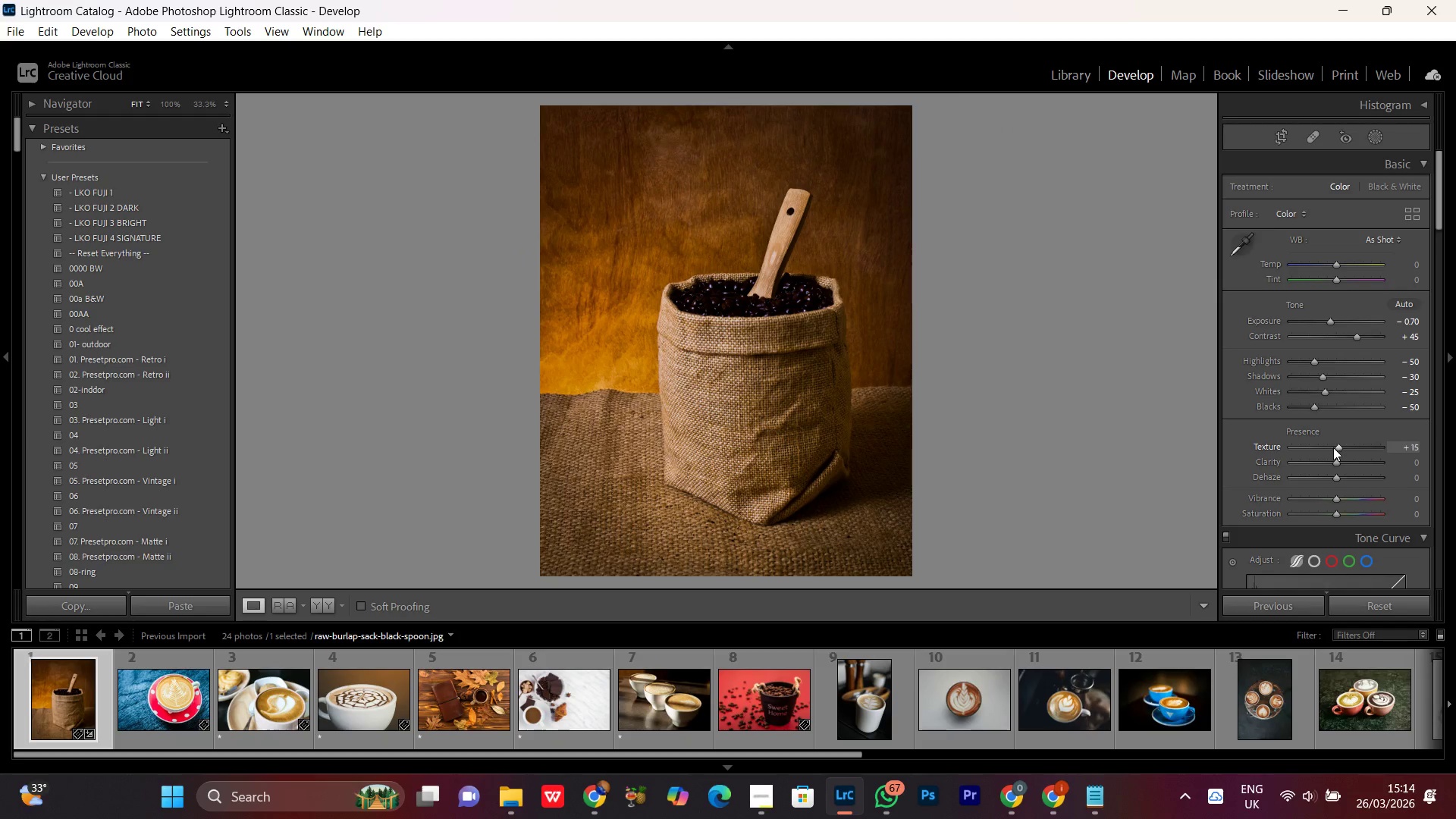 
scroll: coordinate [1332, 447], scroll_direction: up, amount: 5.0
 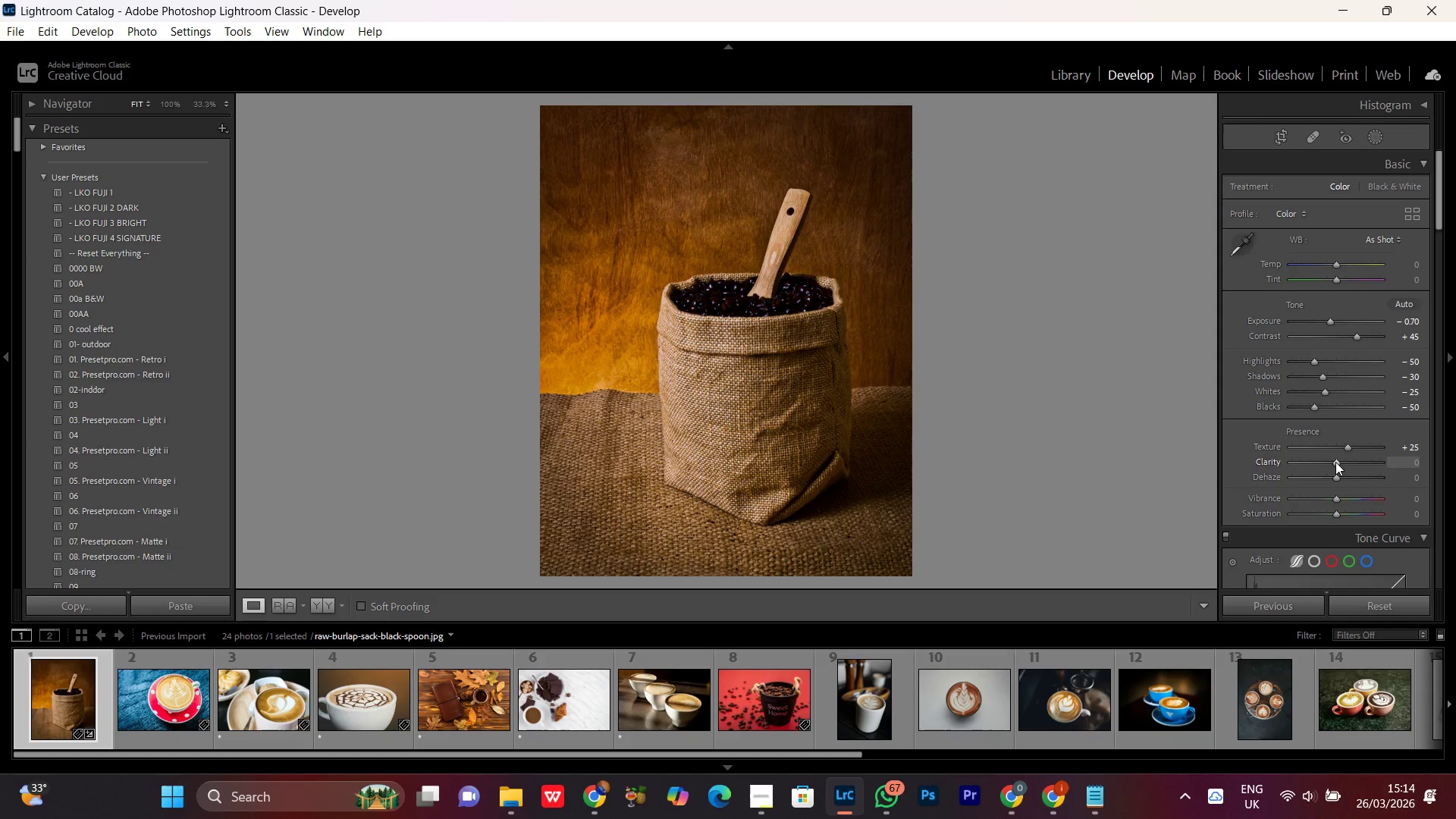 
left_click([1335, 461])
 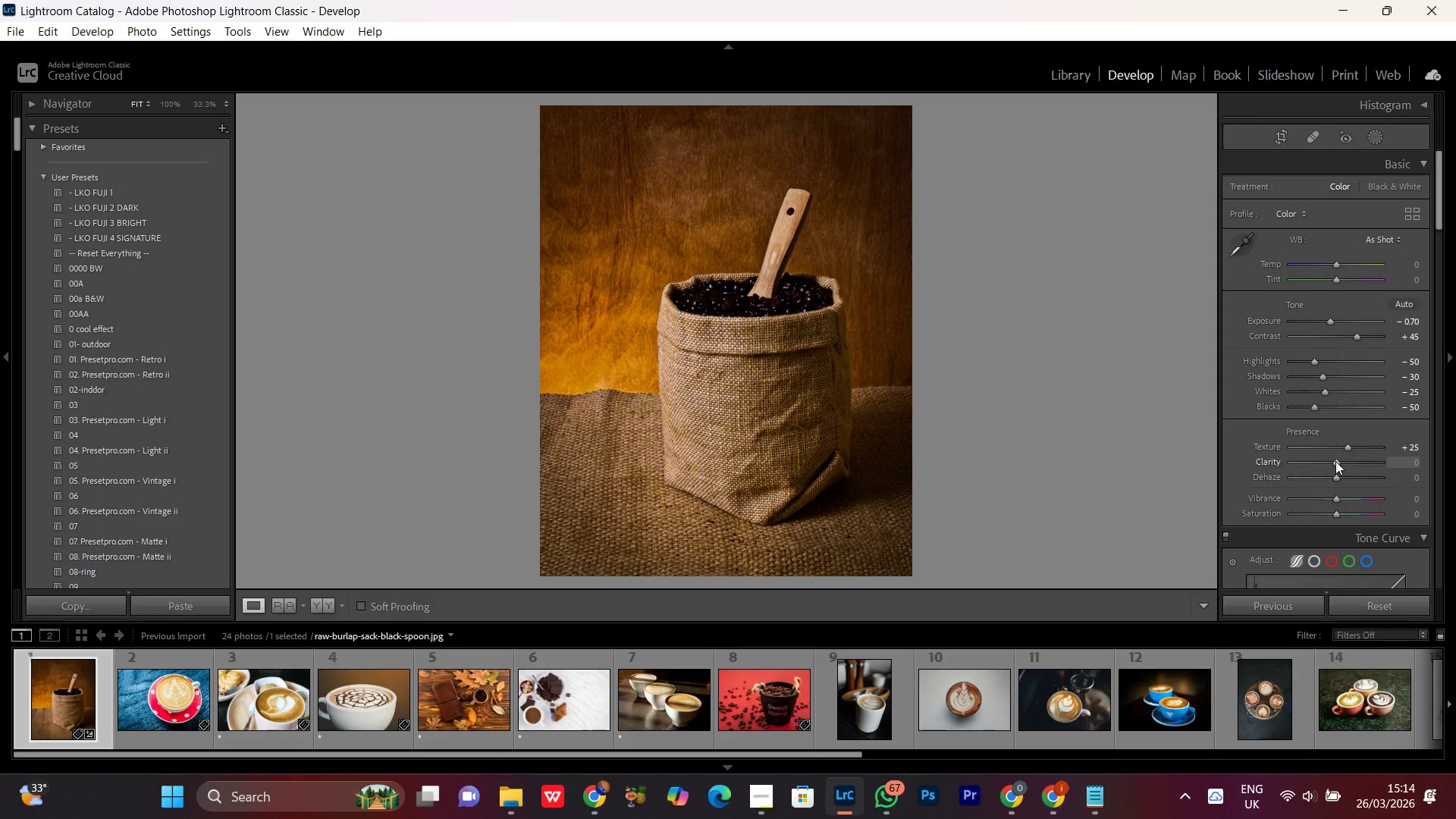 
scroll: coordinate [1335, 461], scroll_direction: up, amount: 7.0
 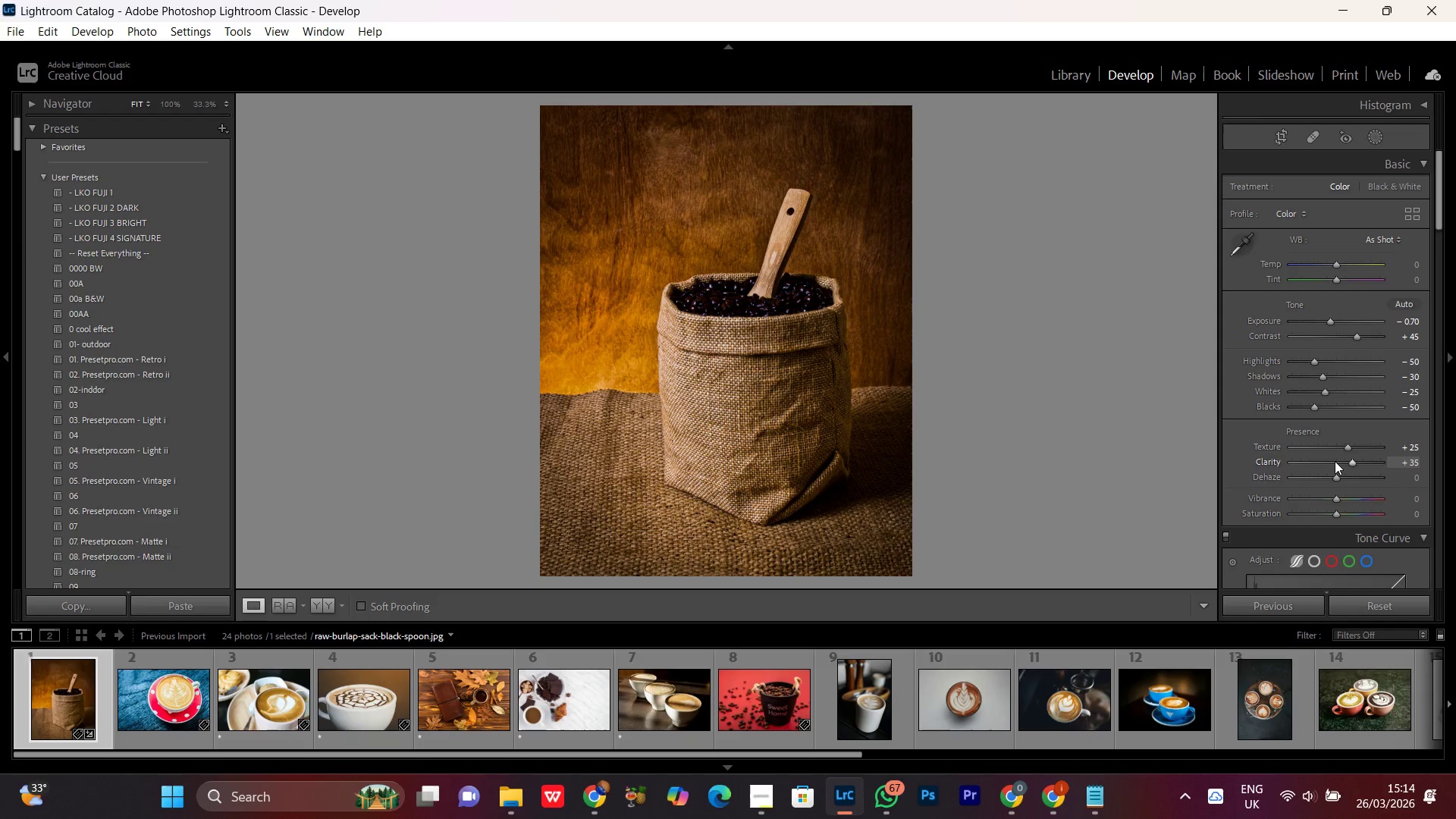 
scroll: coordinate [1335, 461], scroll_direction: down, amount: 1.0
 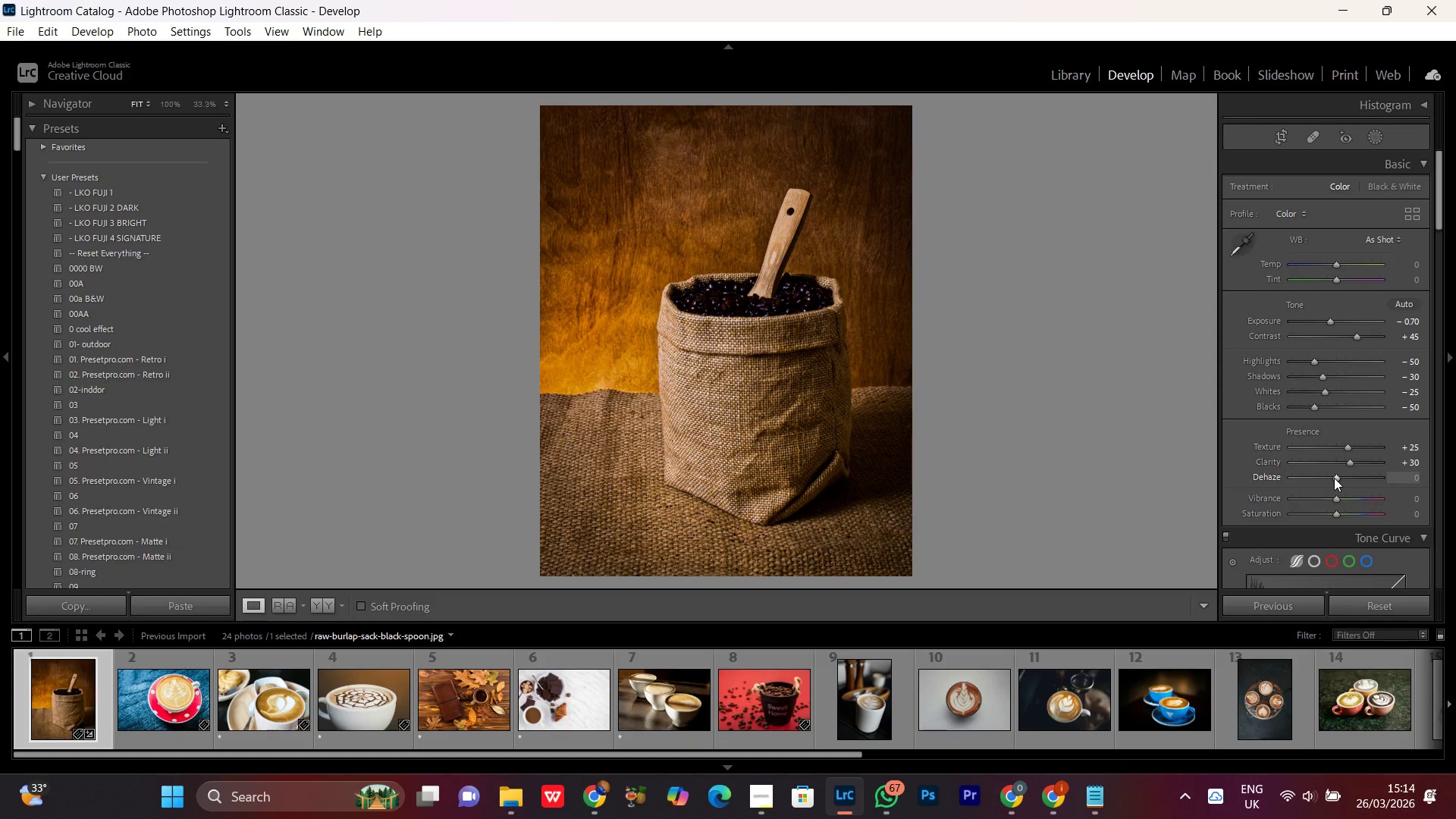 
scroll: coordinate [1333, 478], scroll_direction: up, amount: 5.0
 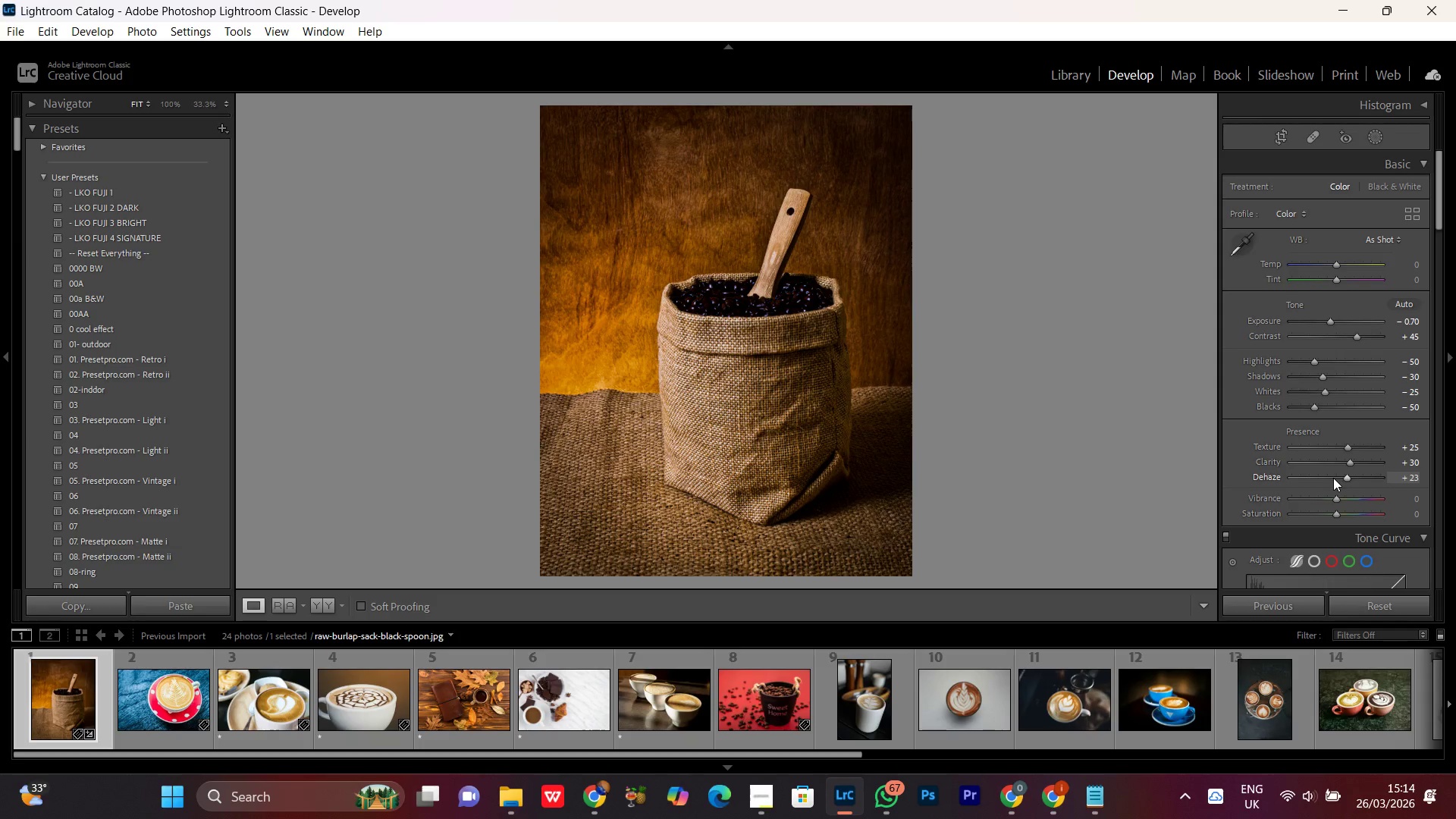 
scroll: coordinate [1333, 478], scroll_direction: down, amount: 1.0
 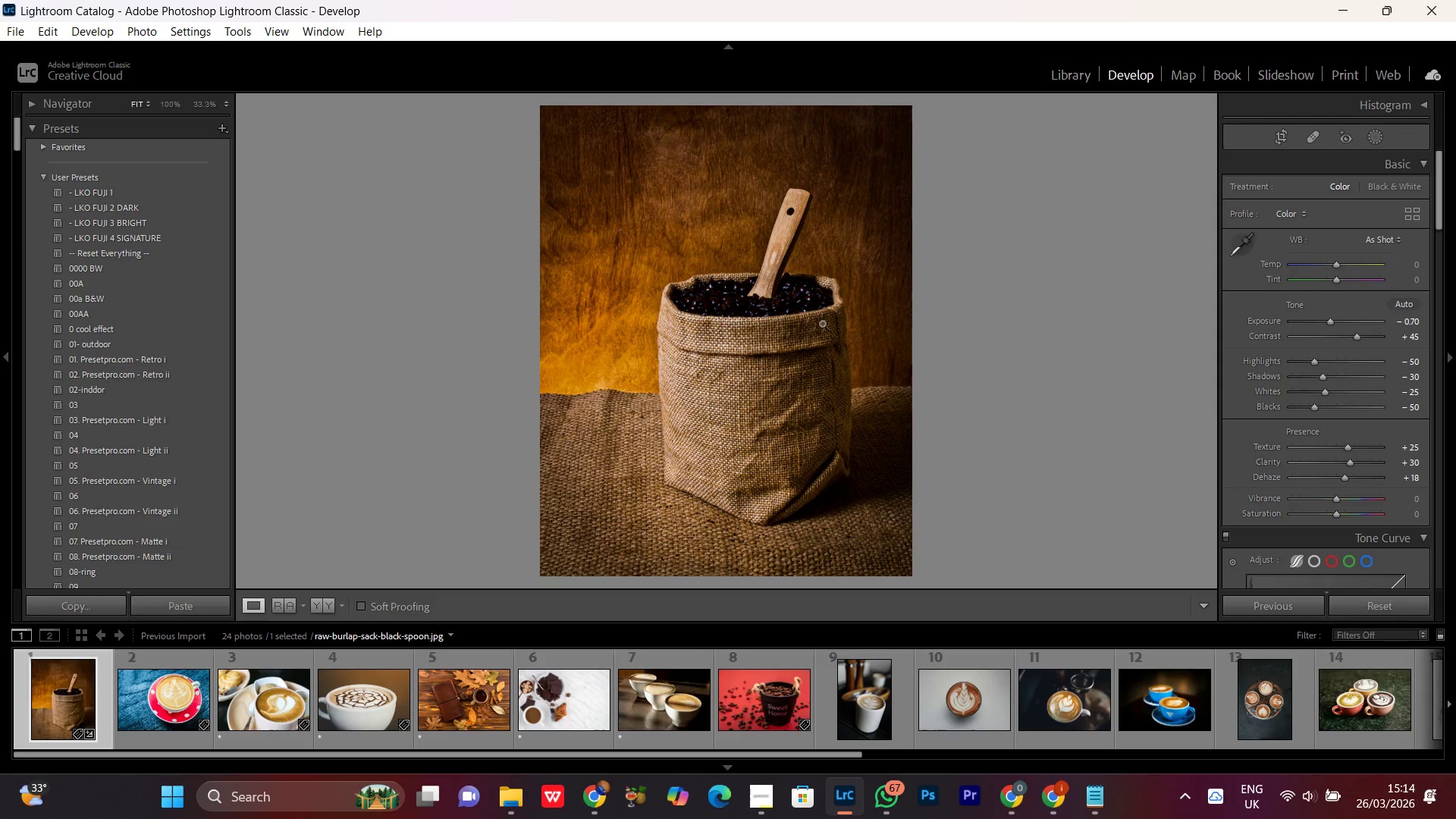 
left_click([761, 276])
 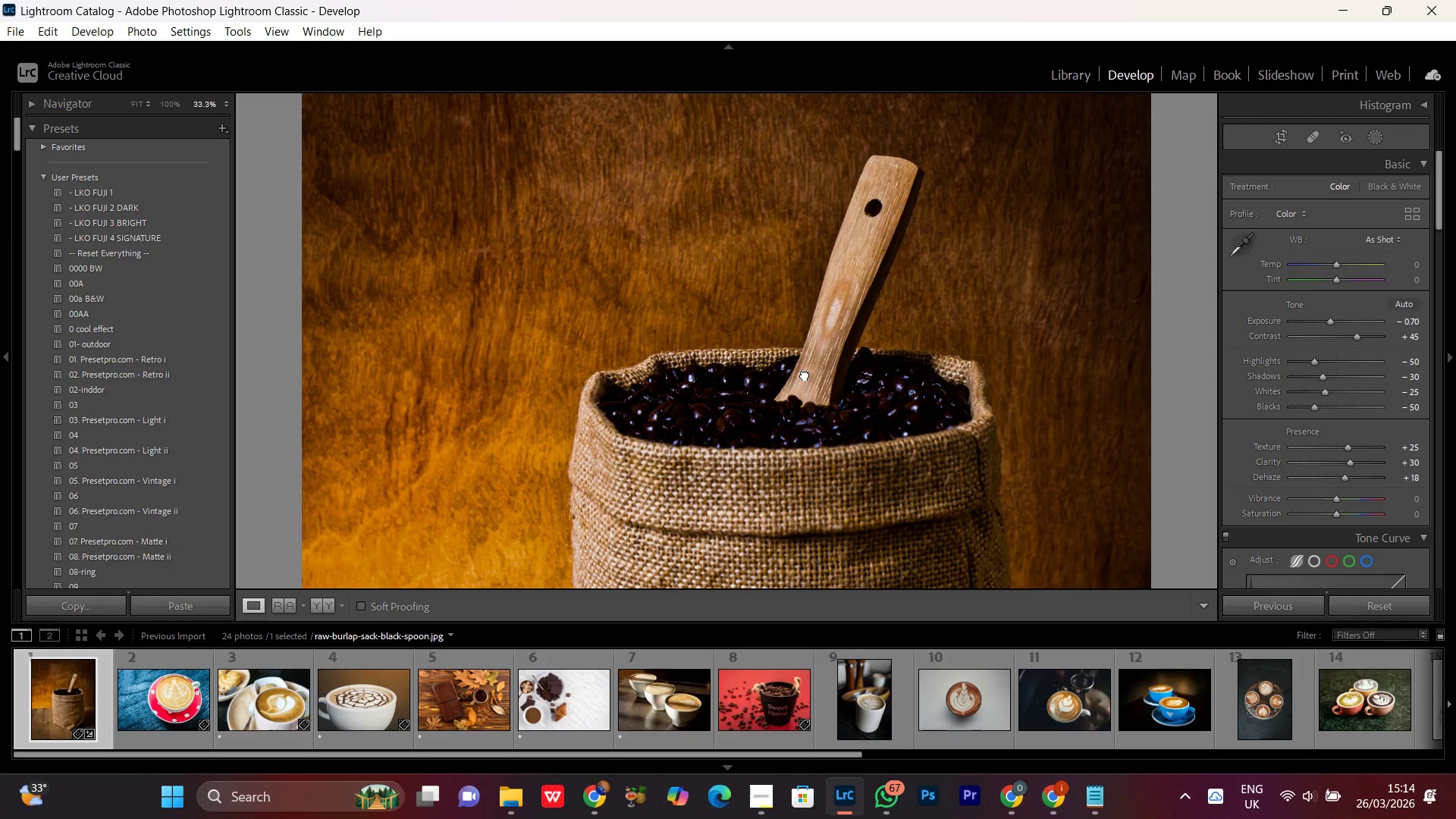 
double_click([804, 375])
 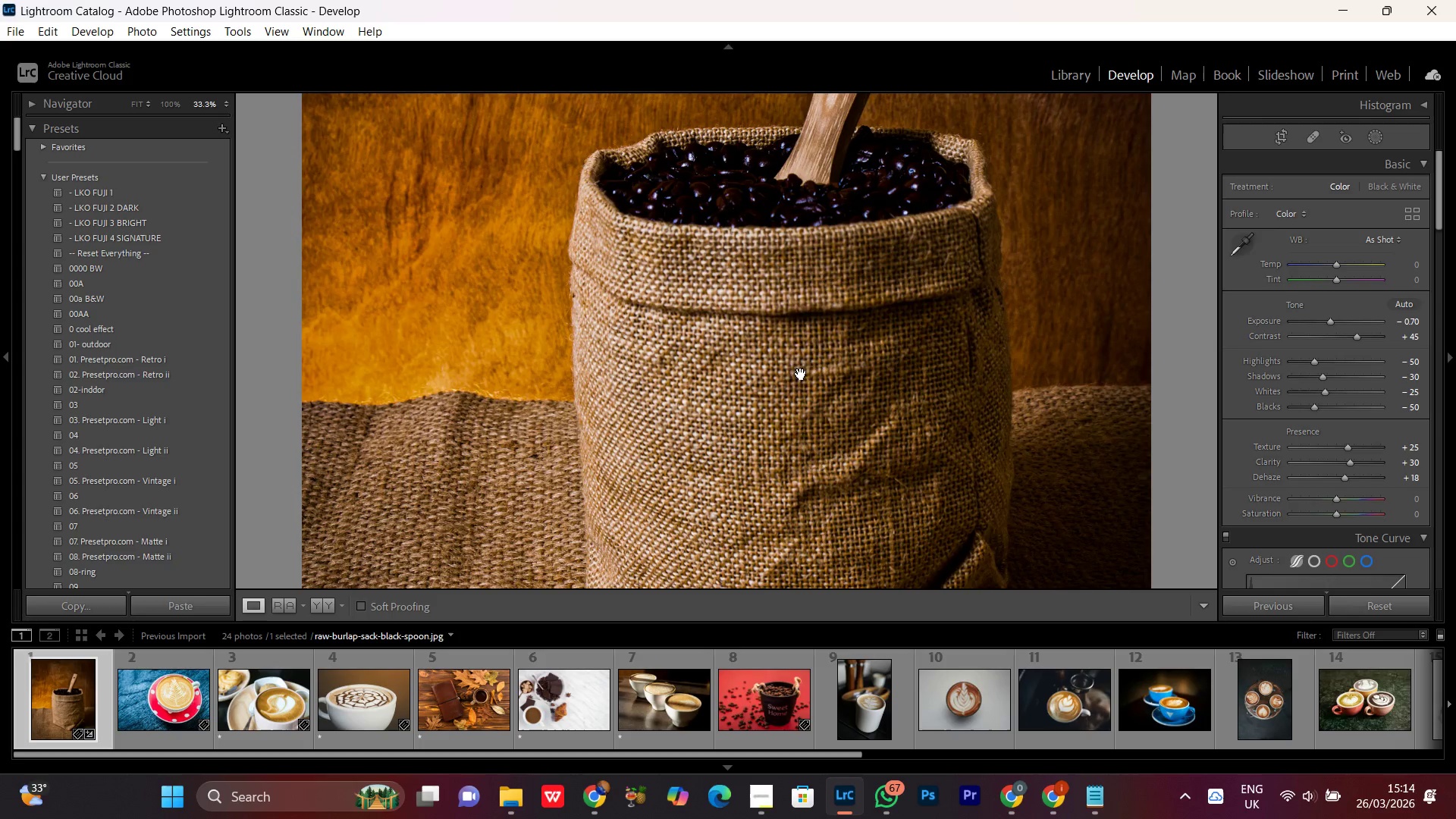 
left_click_drag(start_coordinate=[793, 274], to_coordinate=[802, 441])
 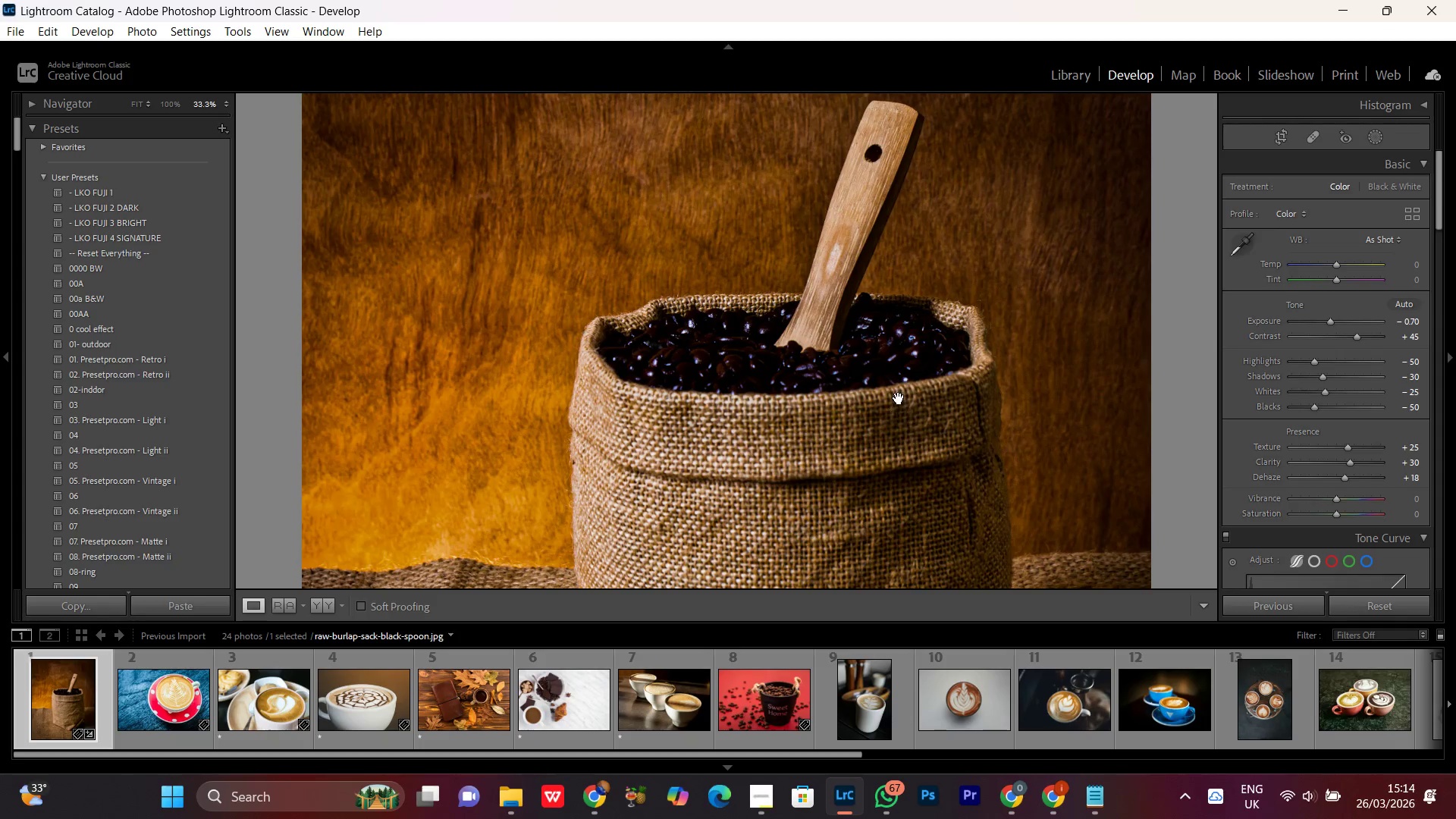 
left_click([897, 397])
 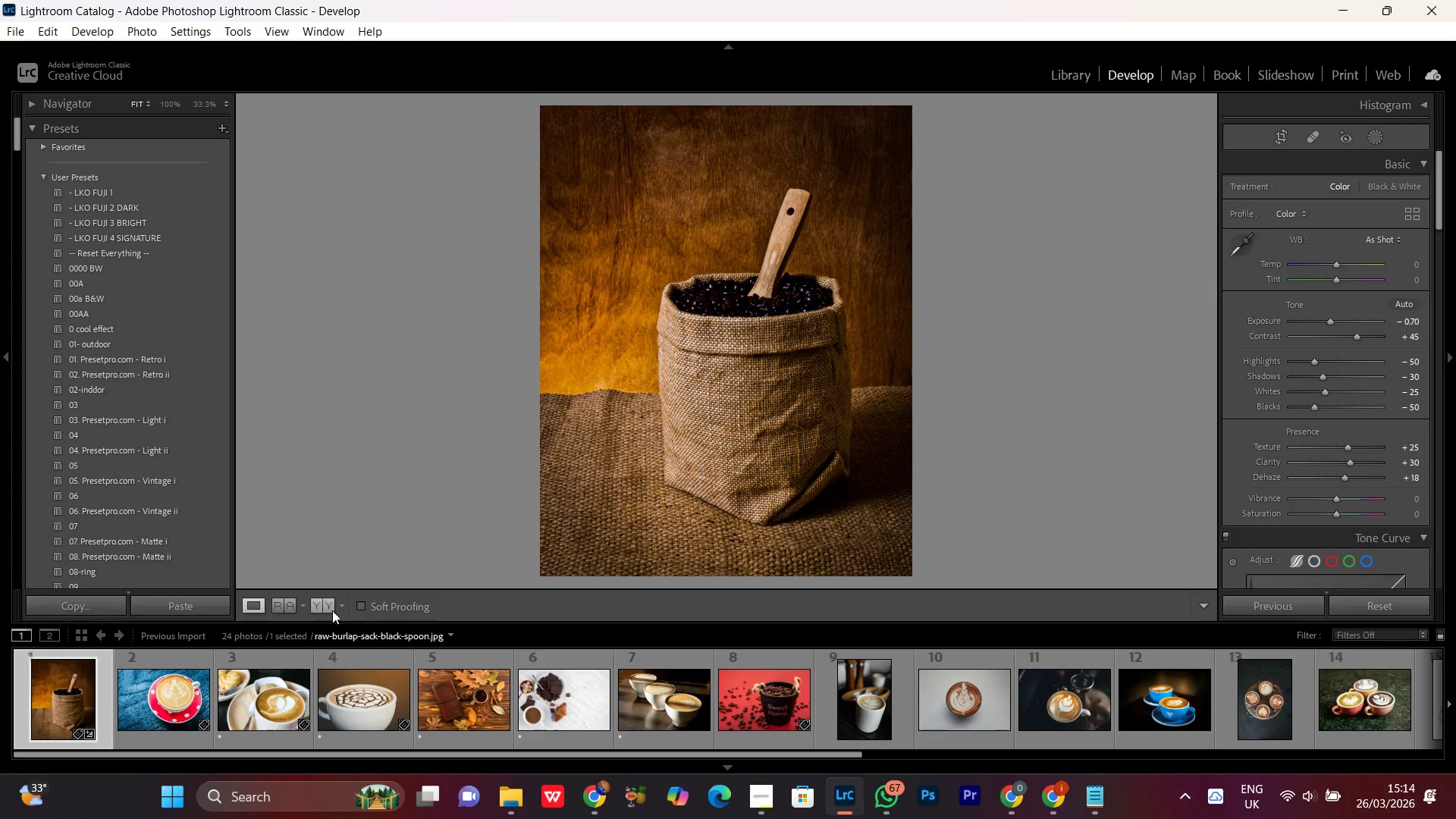 
left_click([322, 609])
 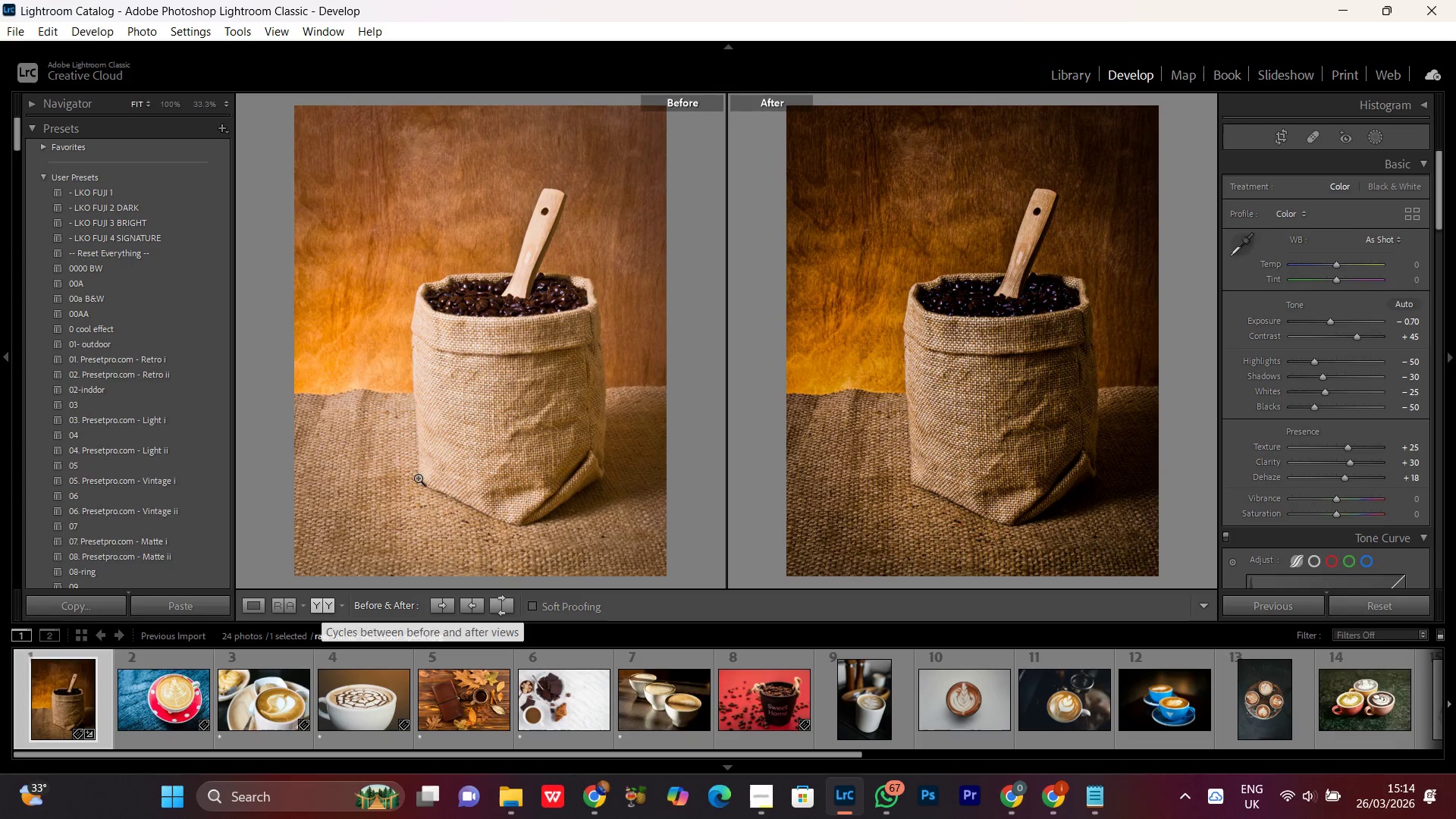 
left_click([554, 297])
 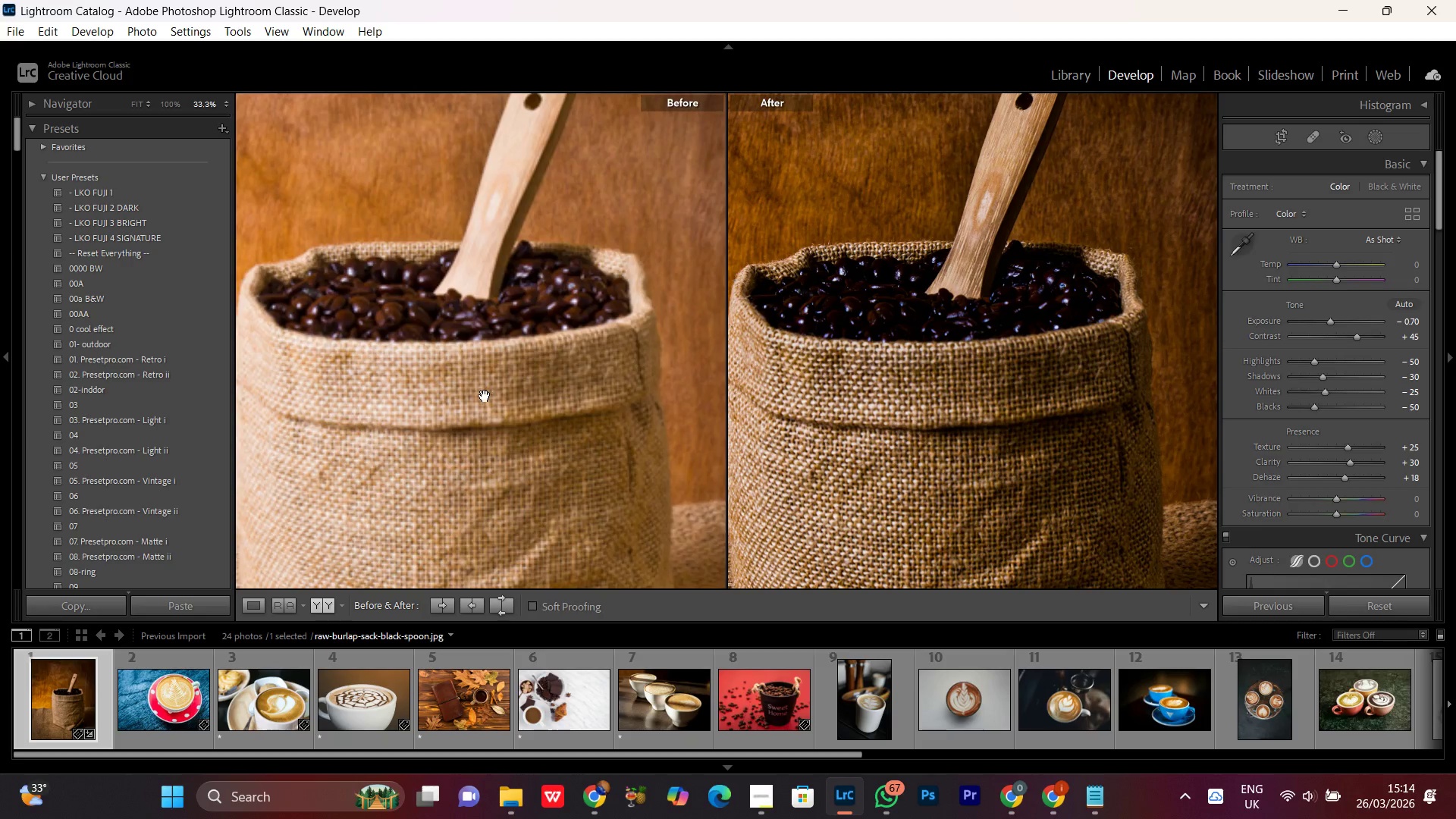 
left_click_drag(start_coordinate=[484, 369], to_coordinate=[509, 465])
 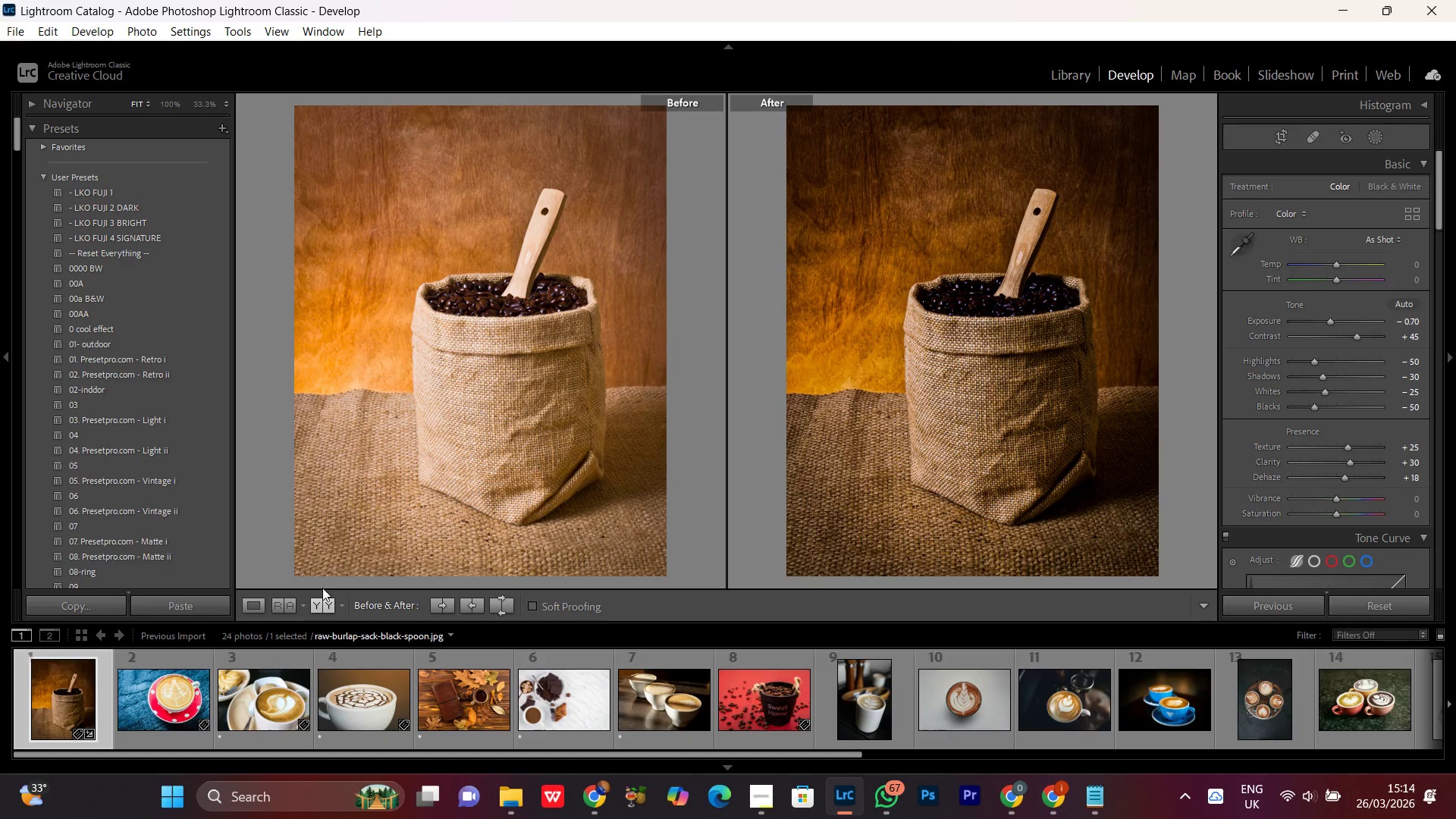 
left_click([256, 607])
 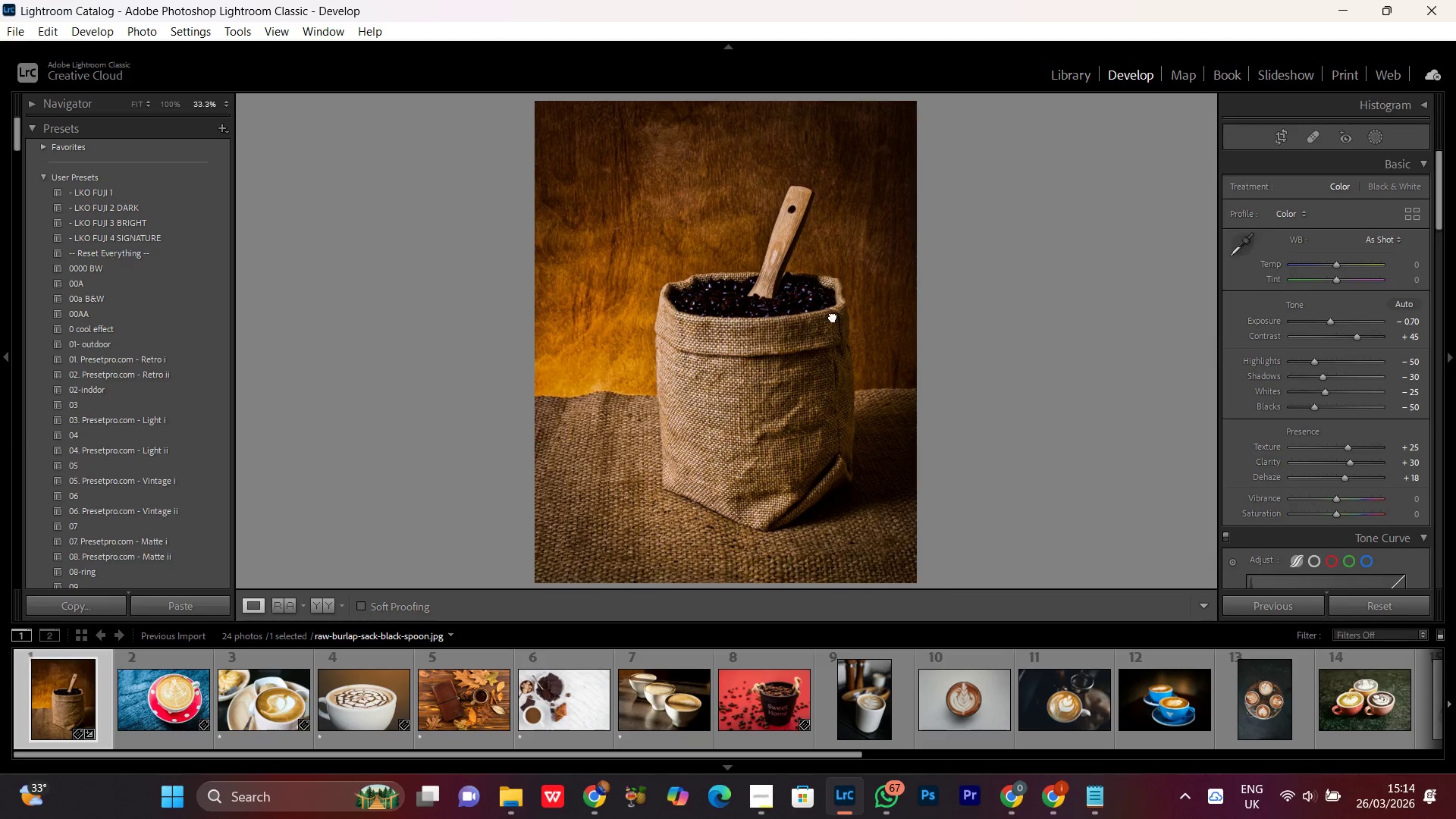 
double_click([833, 316])
 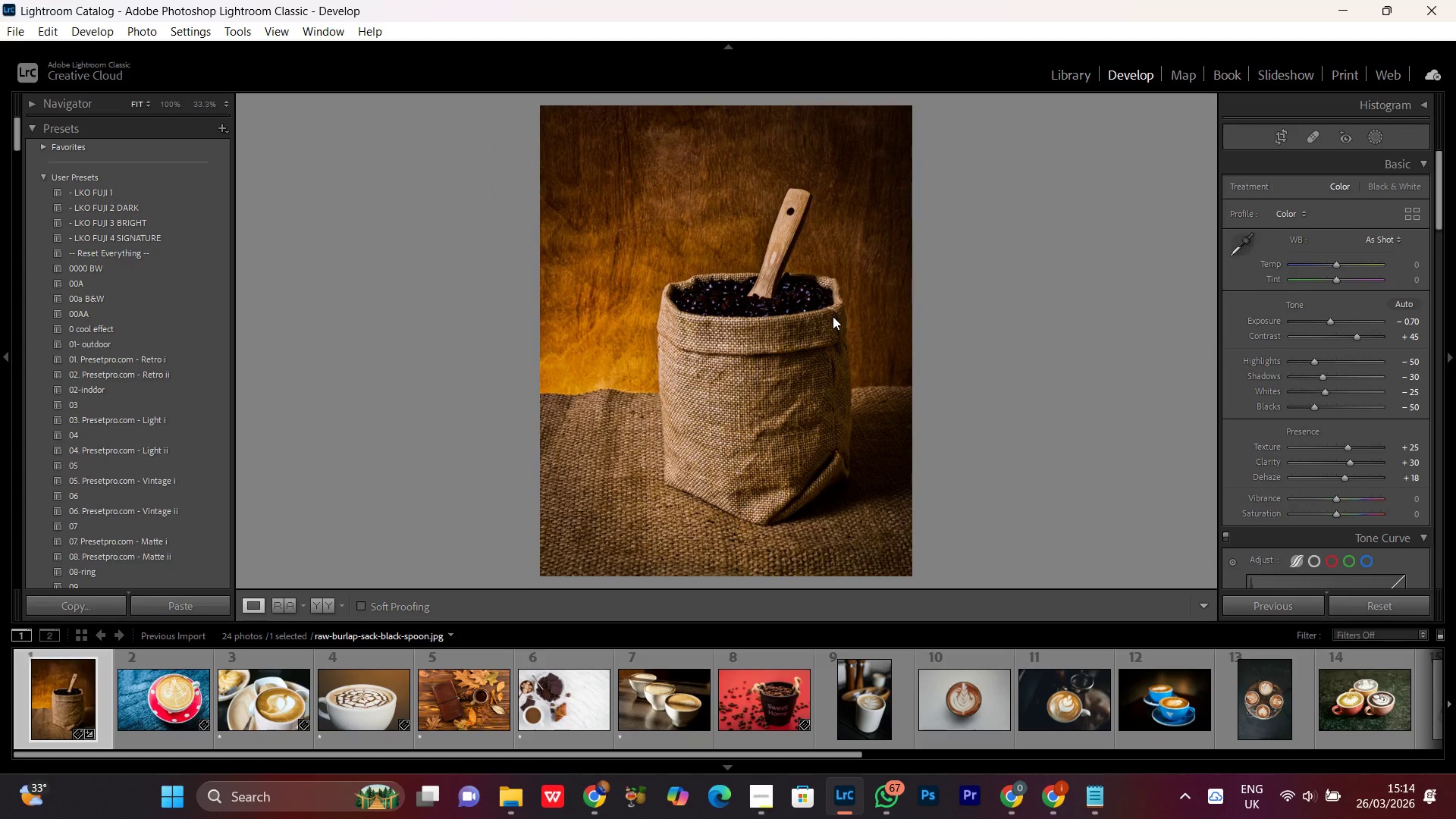 
triple_click([833, 316])
 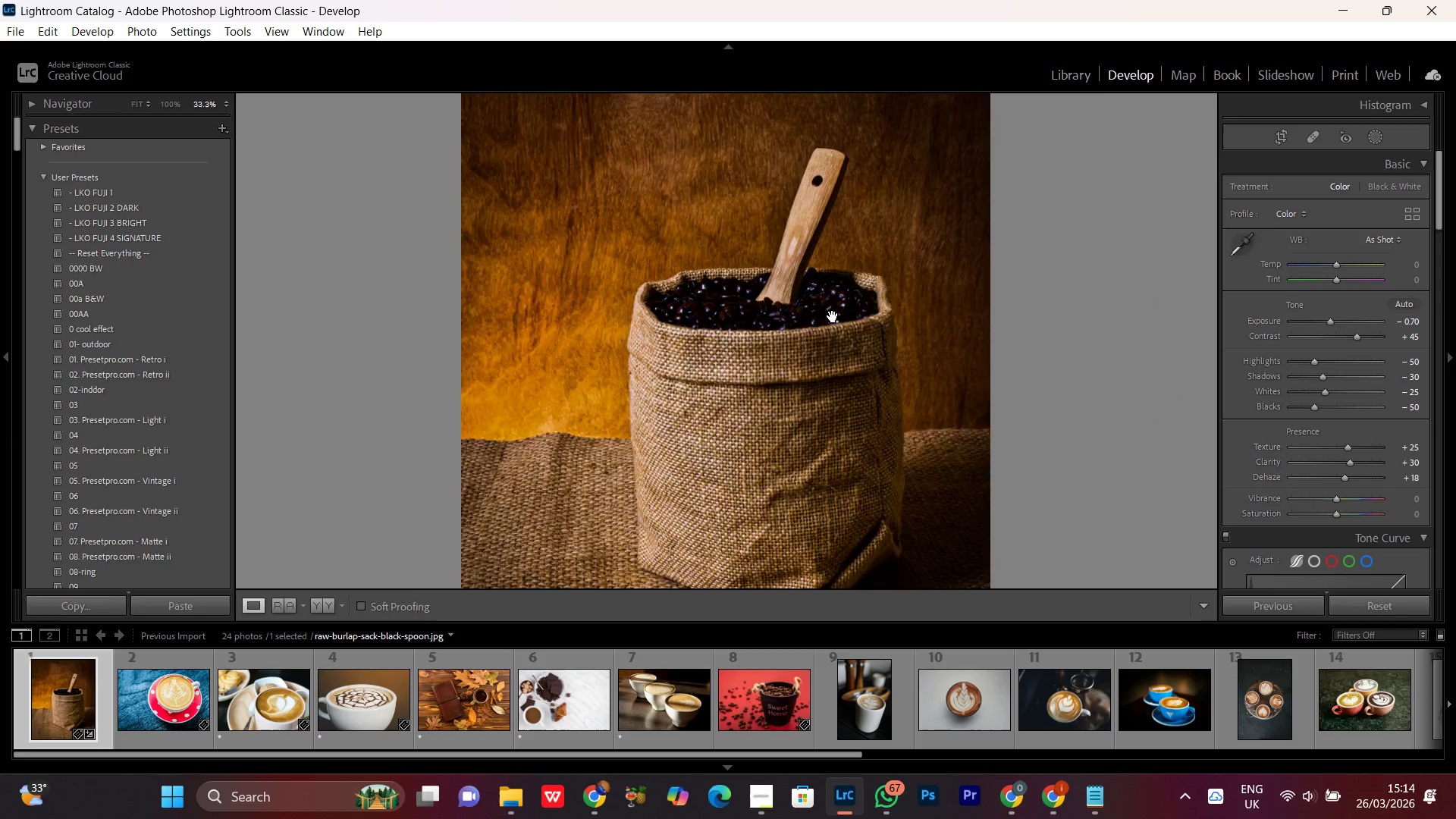 
triple_click([833, 316])
 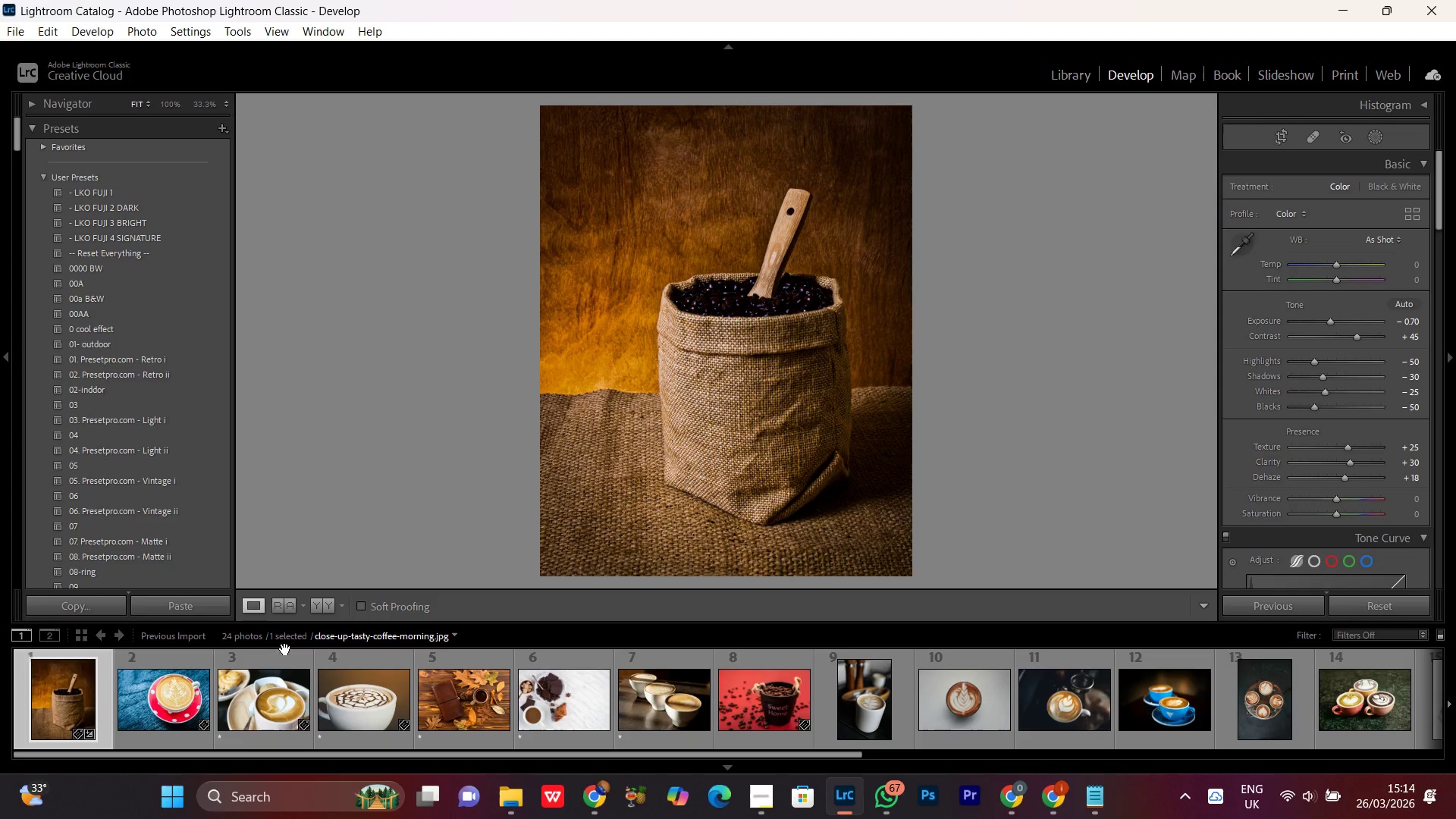 
key(Control+C)
 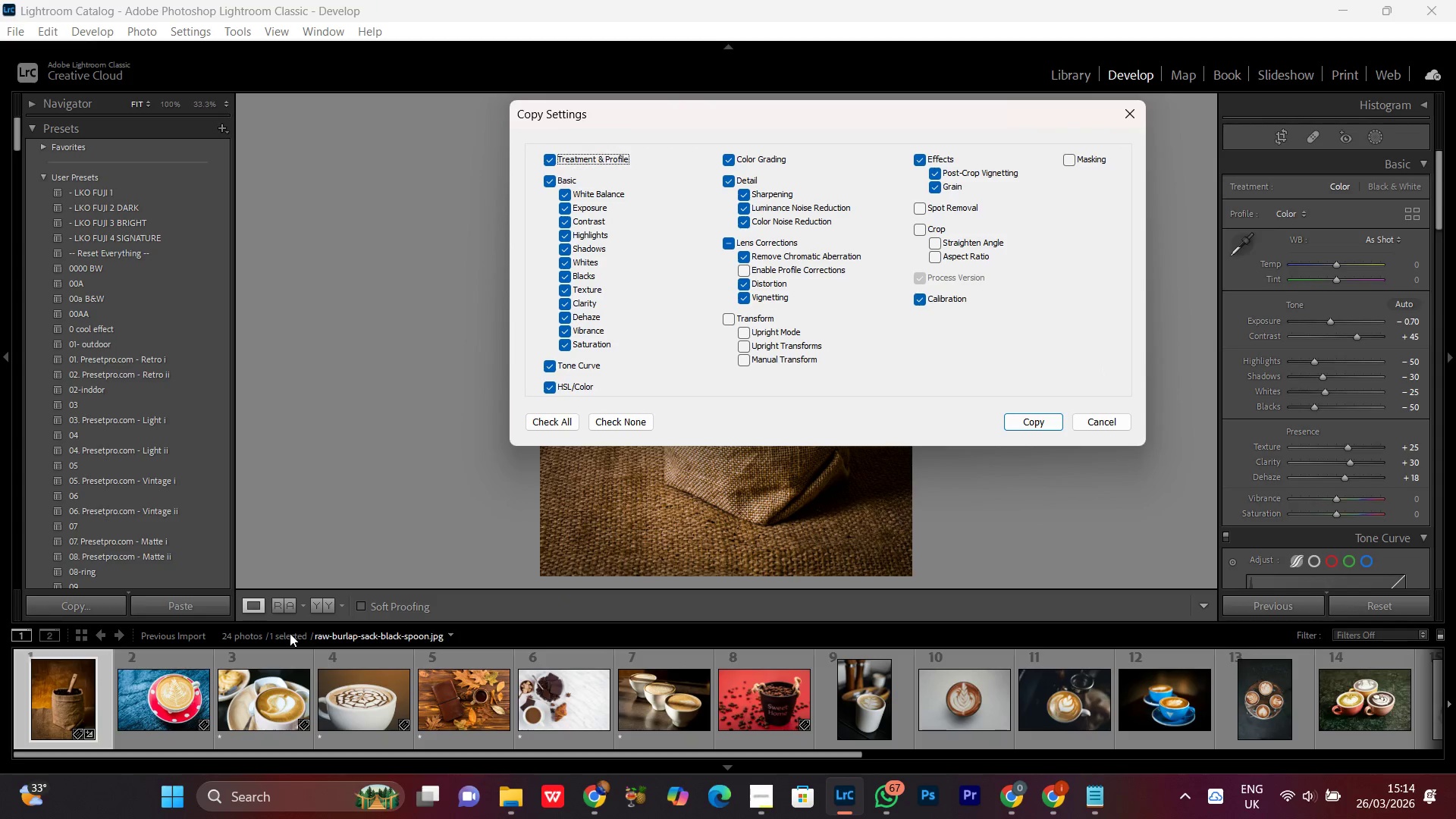 
key(Enter)
 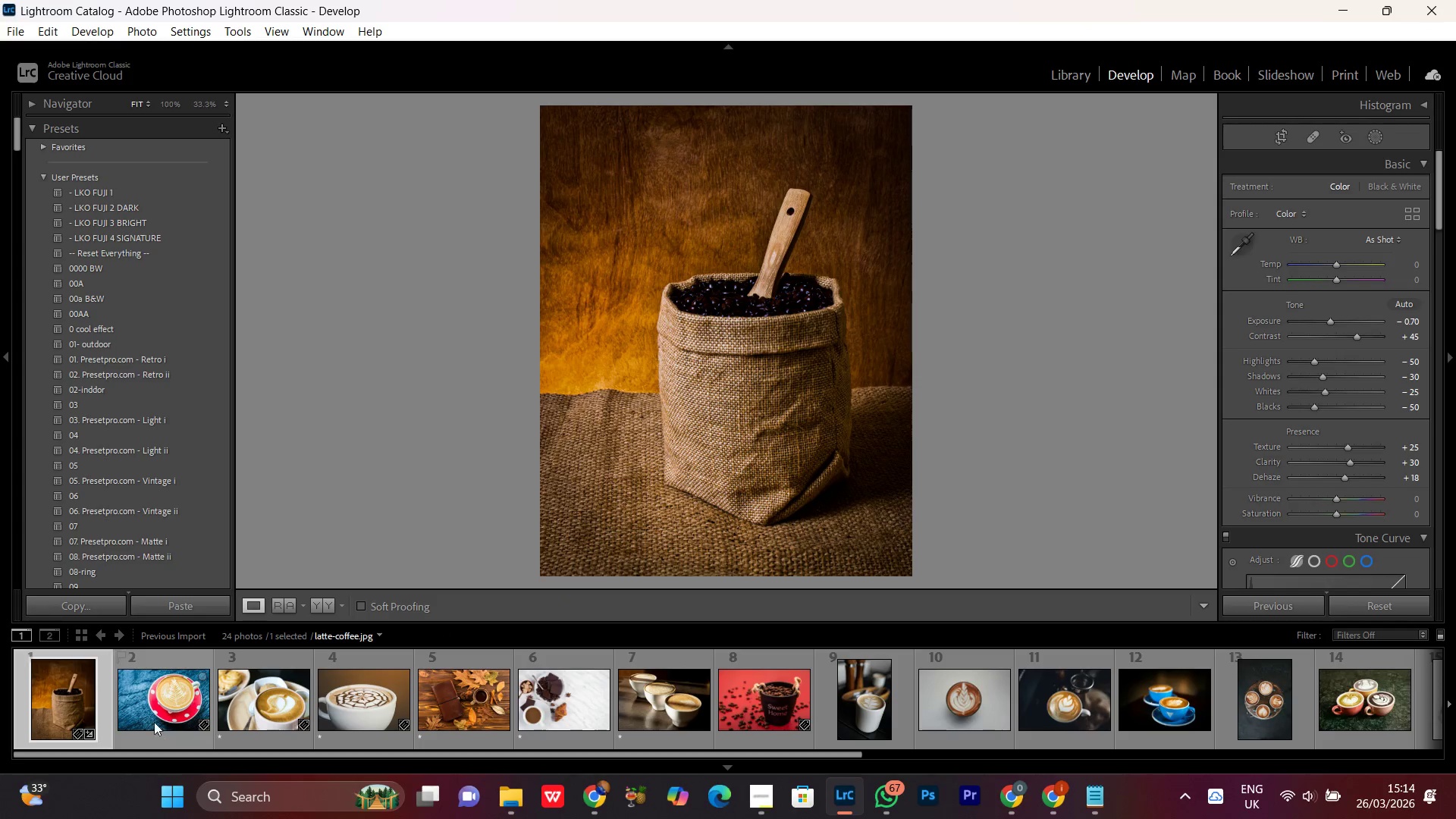 
double_click([153, 720])
 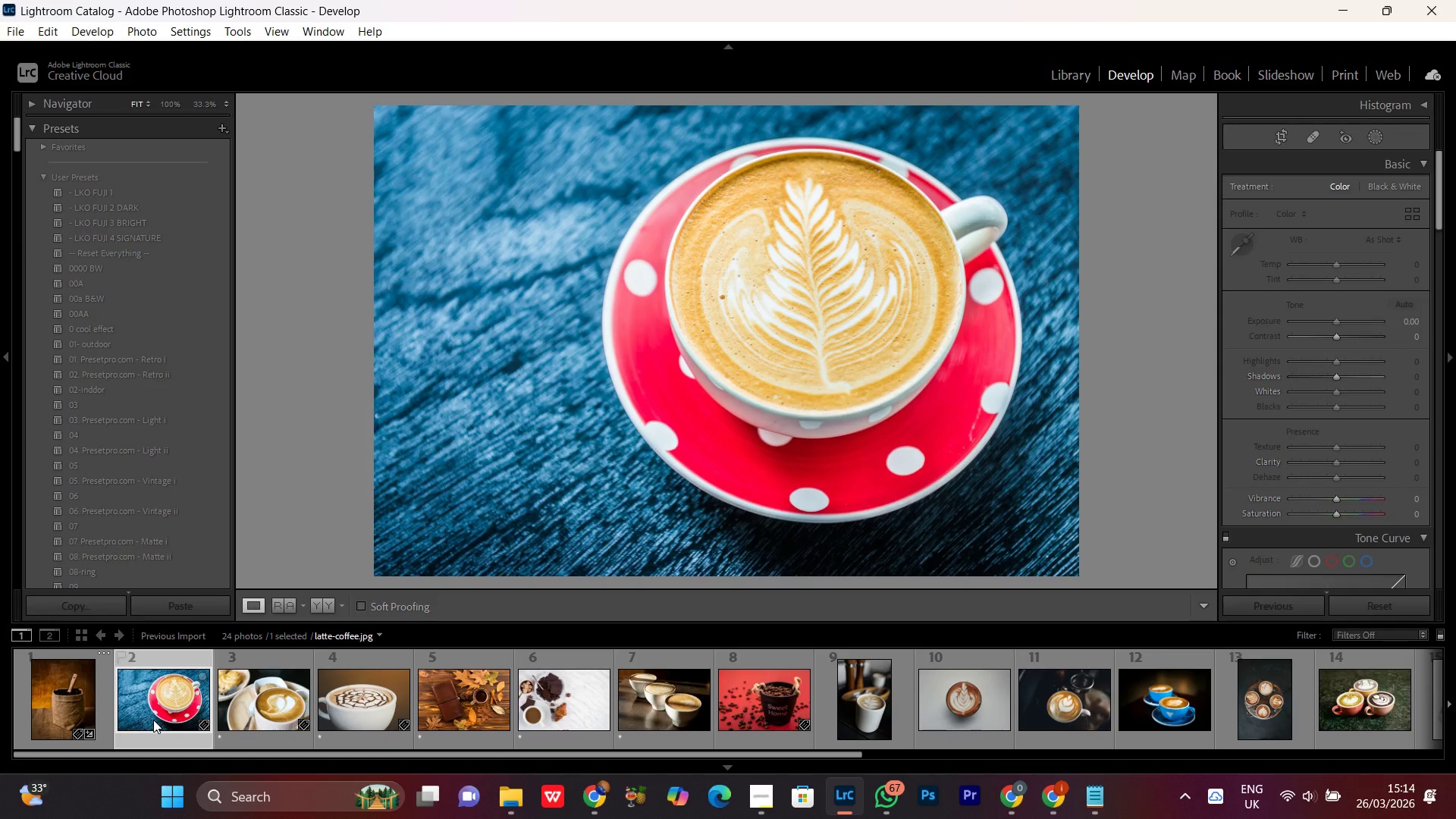 
key(Control+V)
 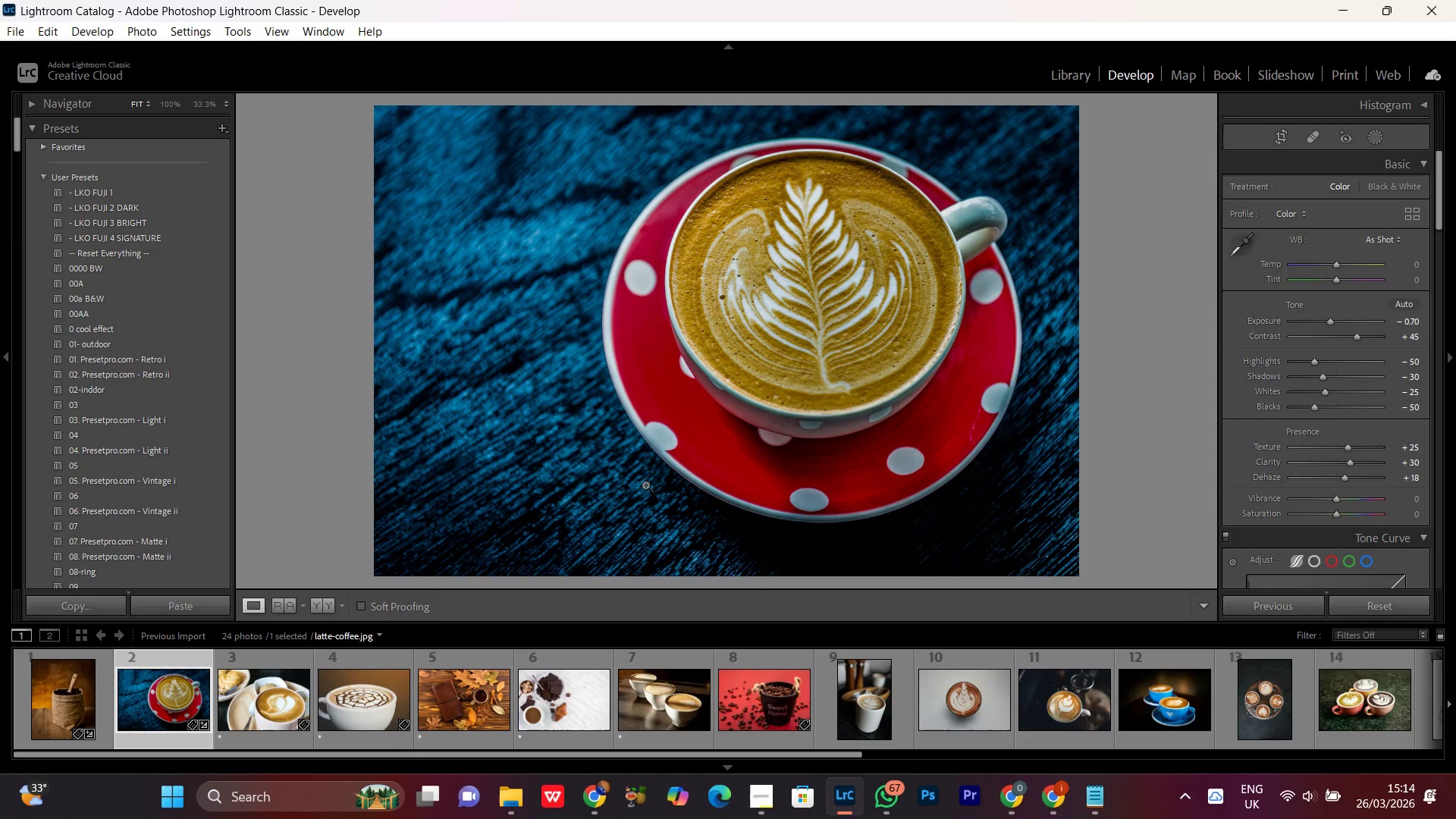 
double_click([679, 452])
 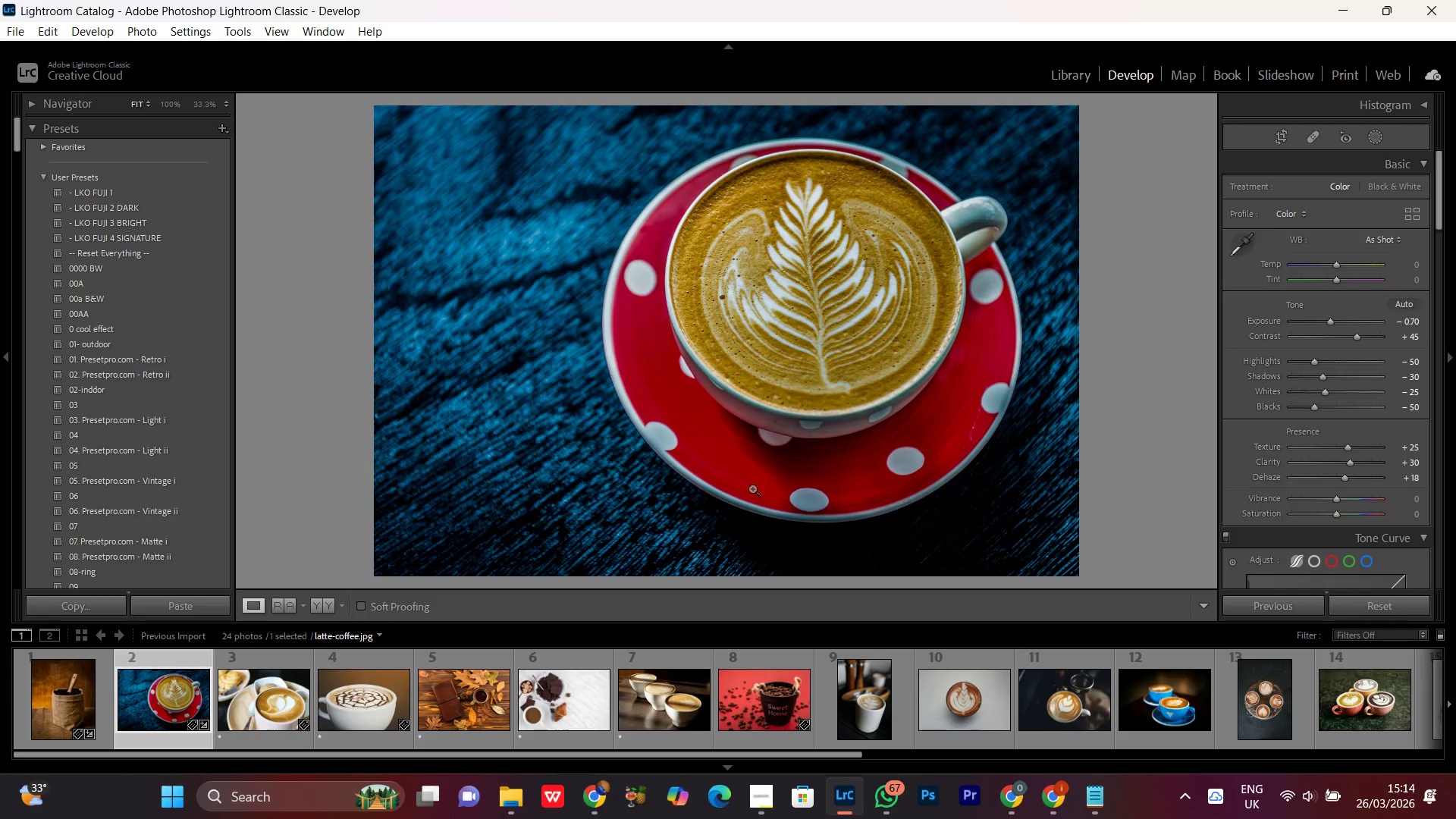 
left_click_drag(start_coordinate=[841, 326], to_coordinate=[837, 334])
 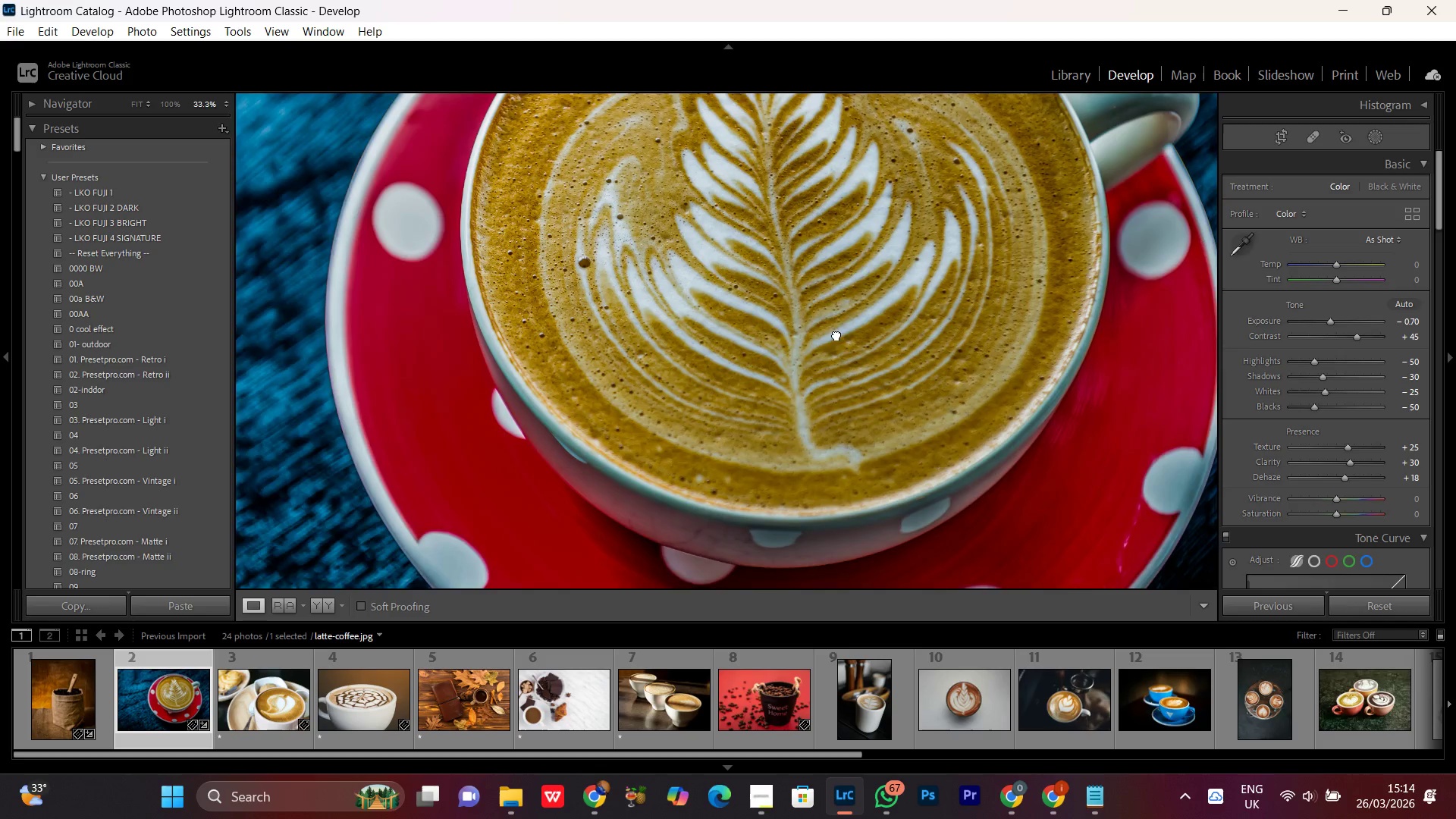 
double_click([836, 334])
 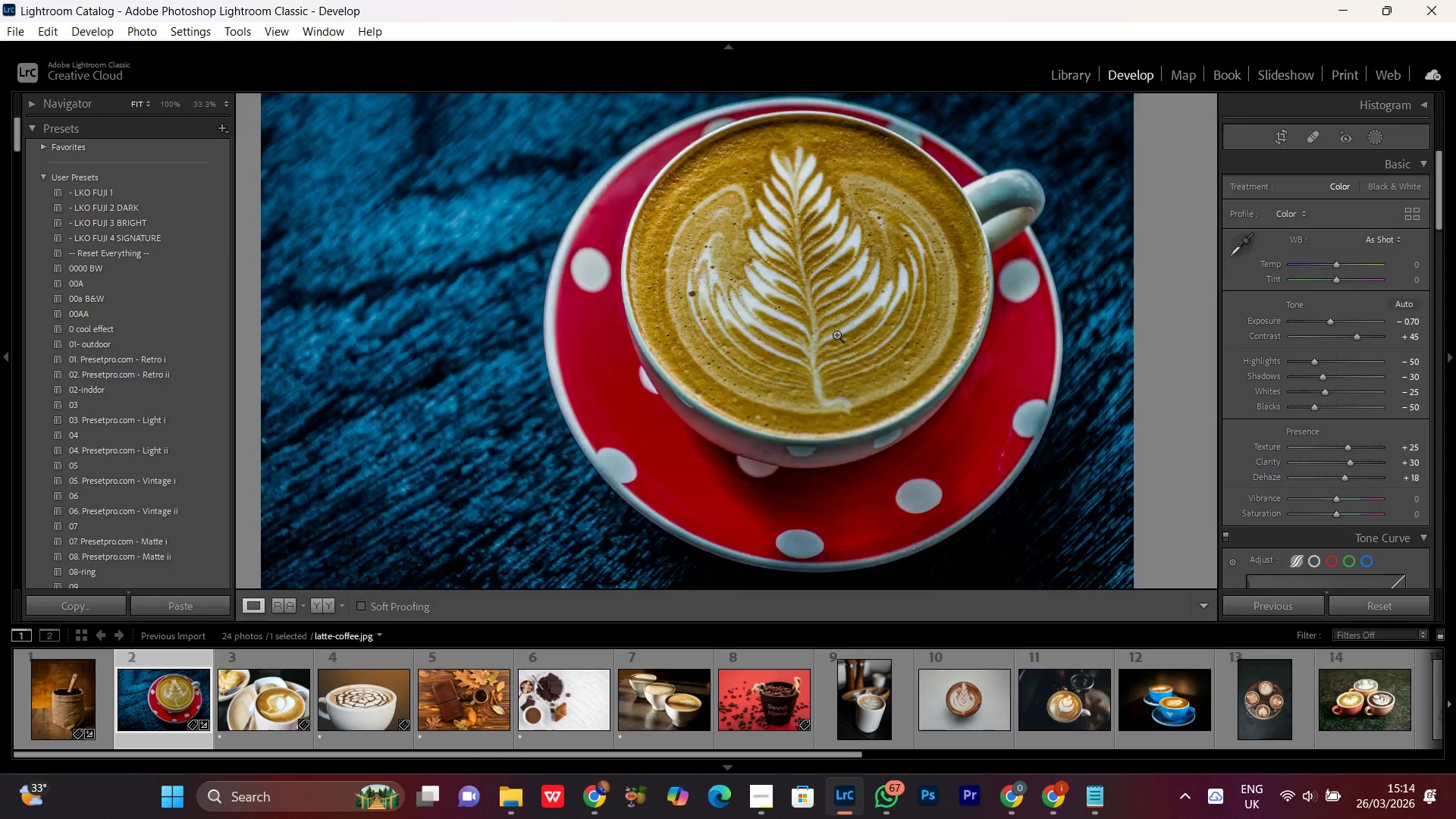 
triple_click([836, 334])
 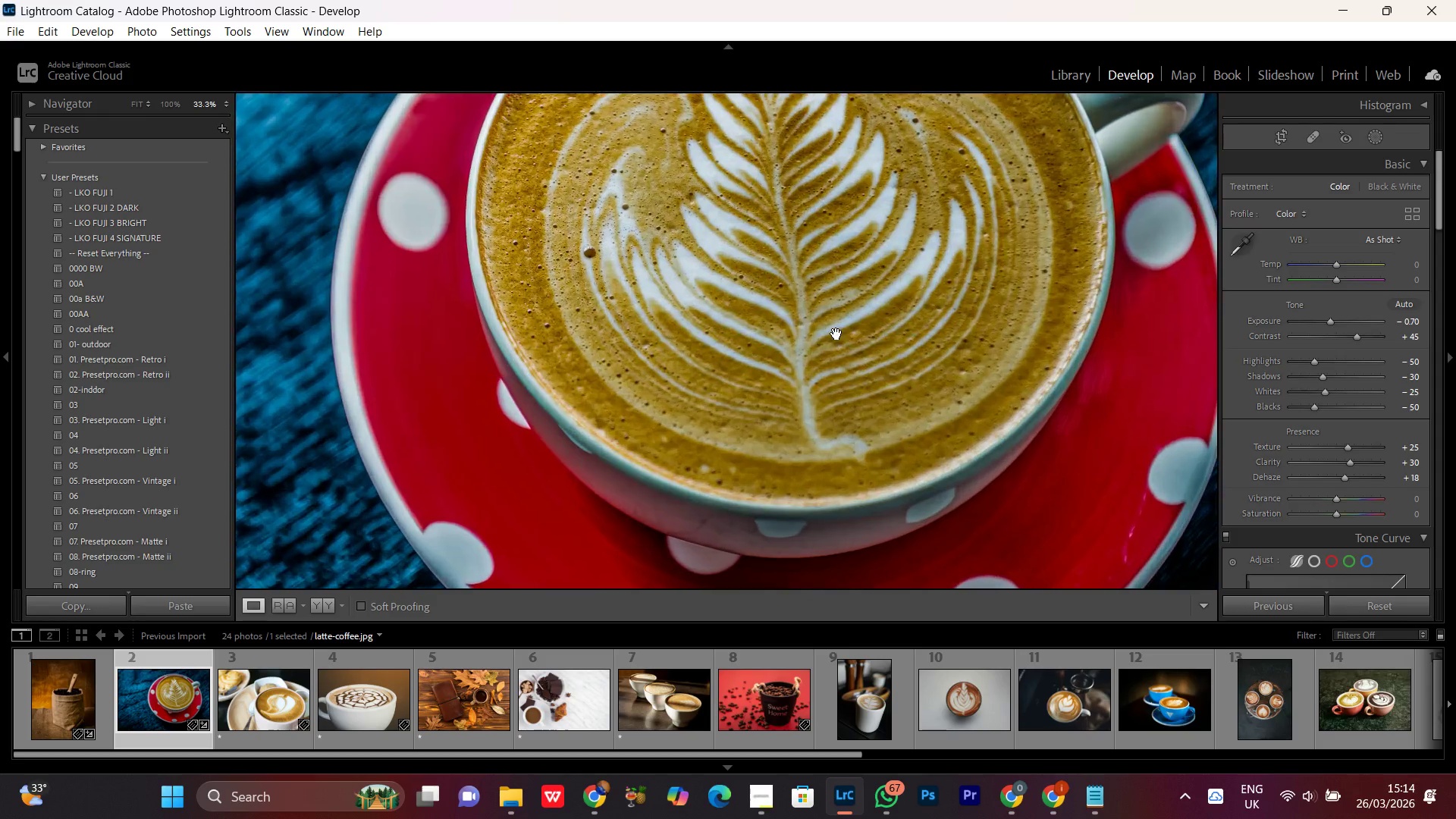 
triple_click([836, 334])
 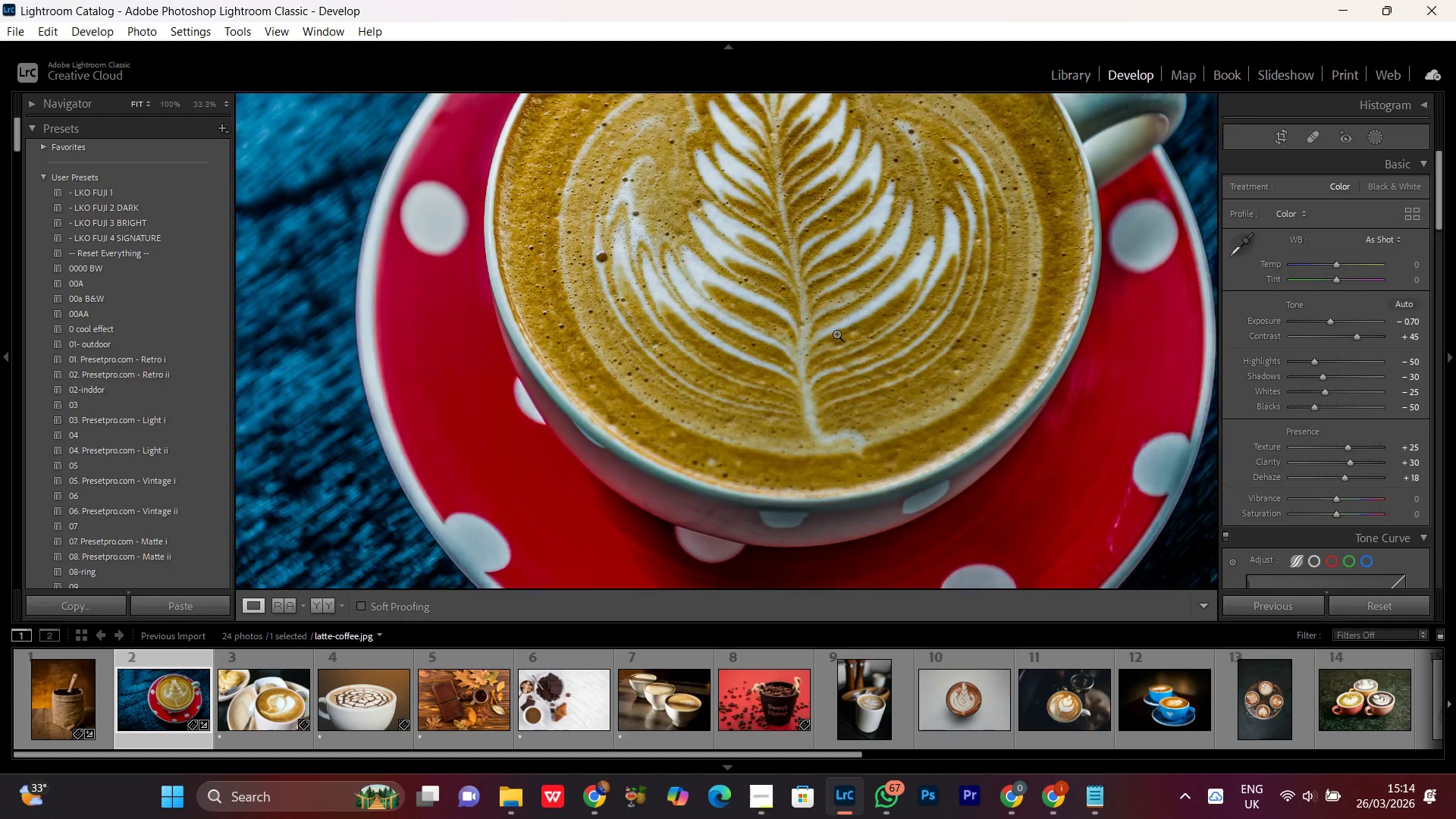 
triple_click([836, 334])
 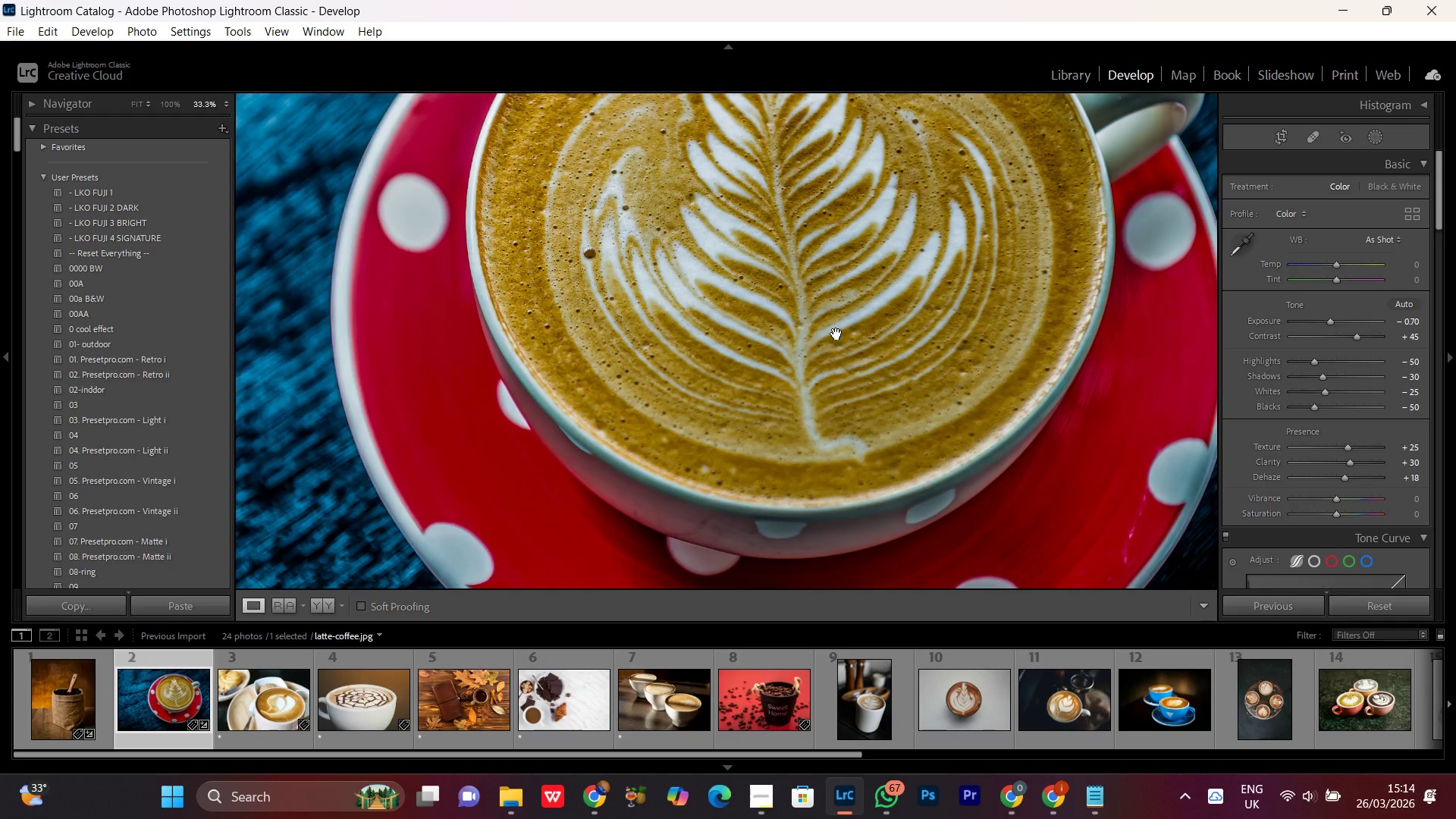 
triple_click([836, 334])
 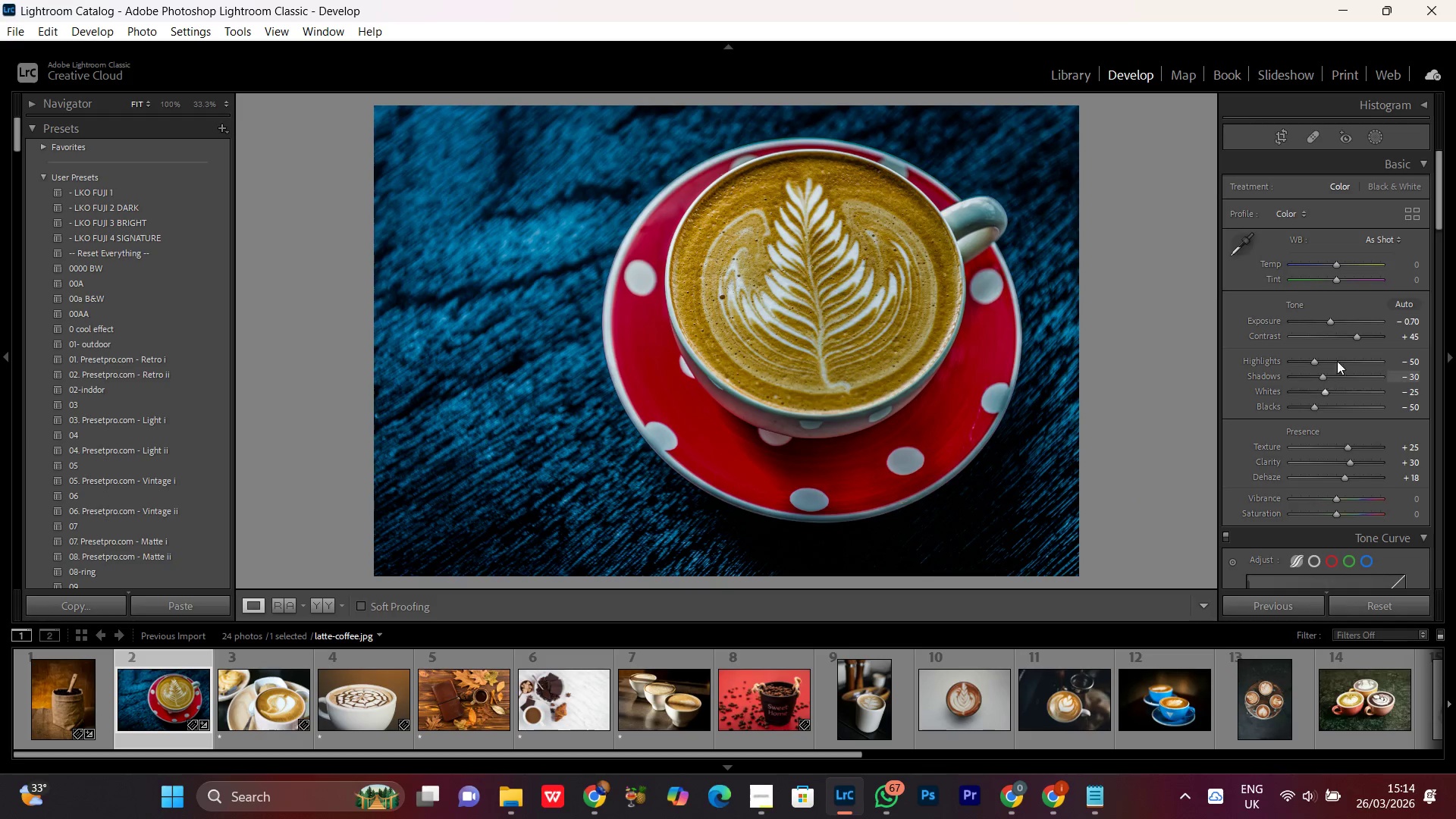 
left_click([1359, 335])
 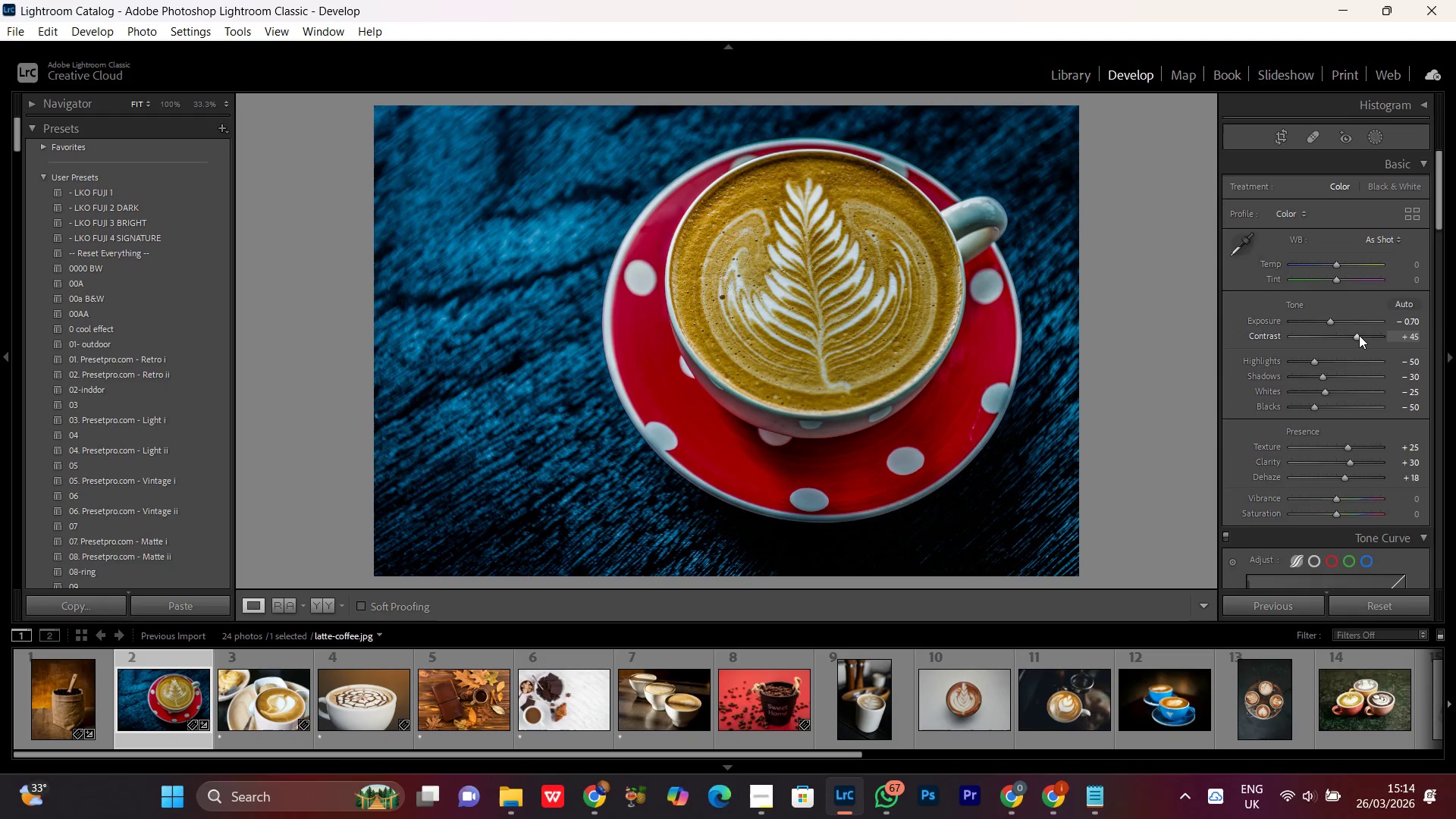 
scroll: coordinate [1358, 335], scroll_direction: none, amount: 0.0
 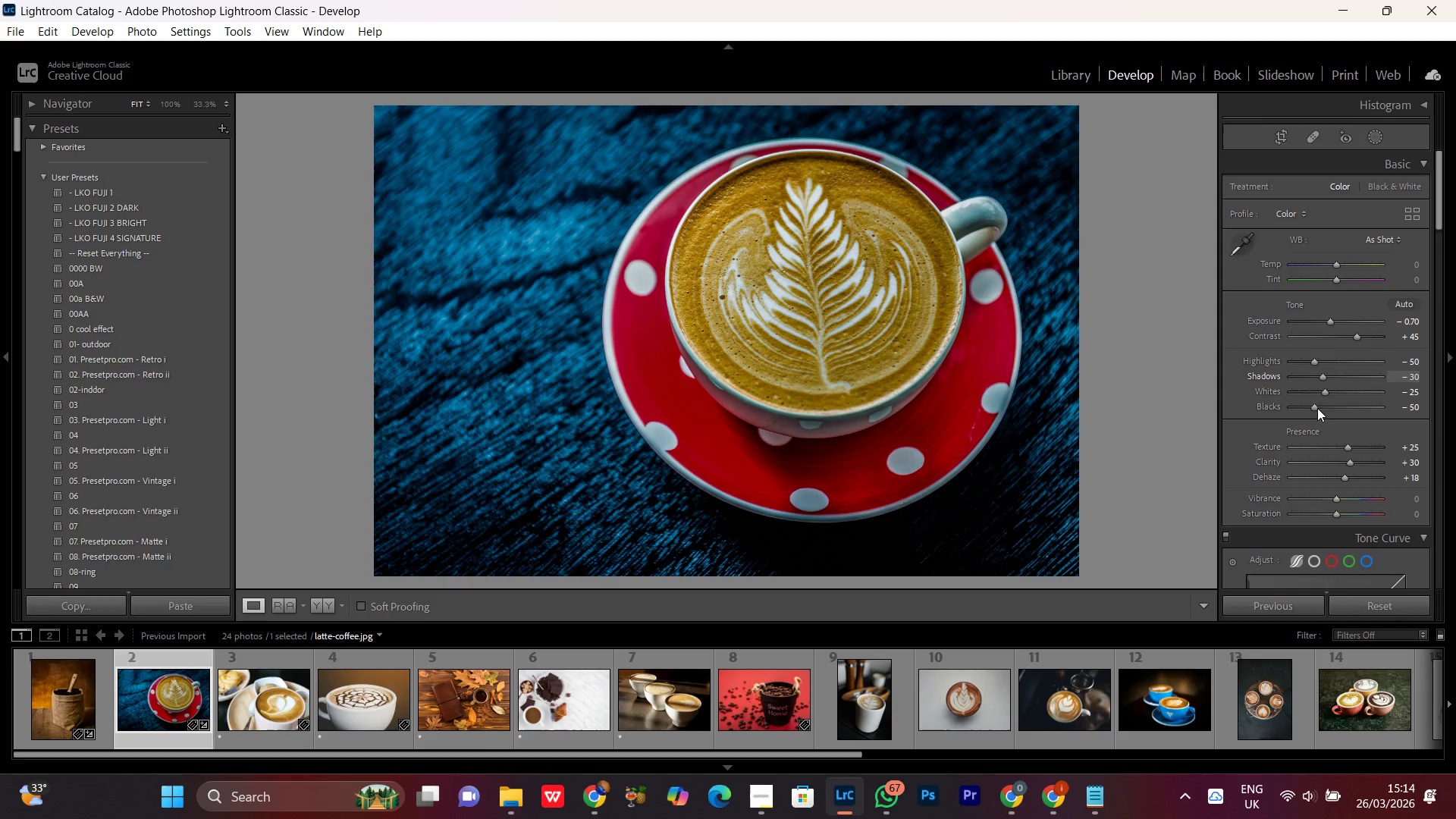 
left_click([1313, 408])
 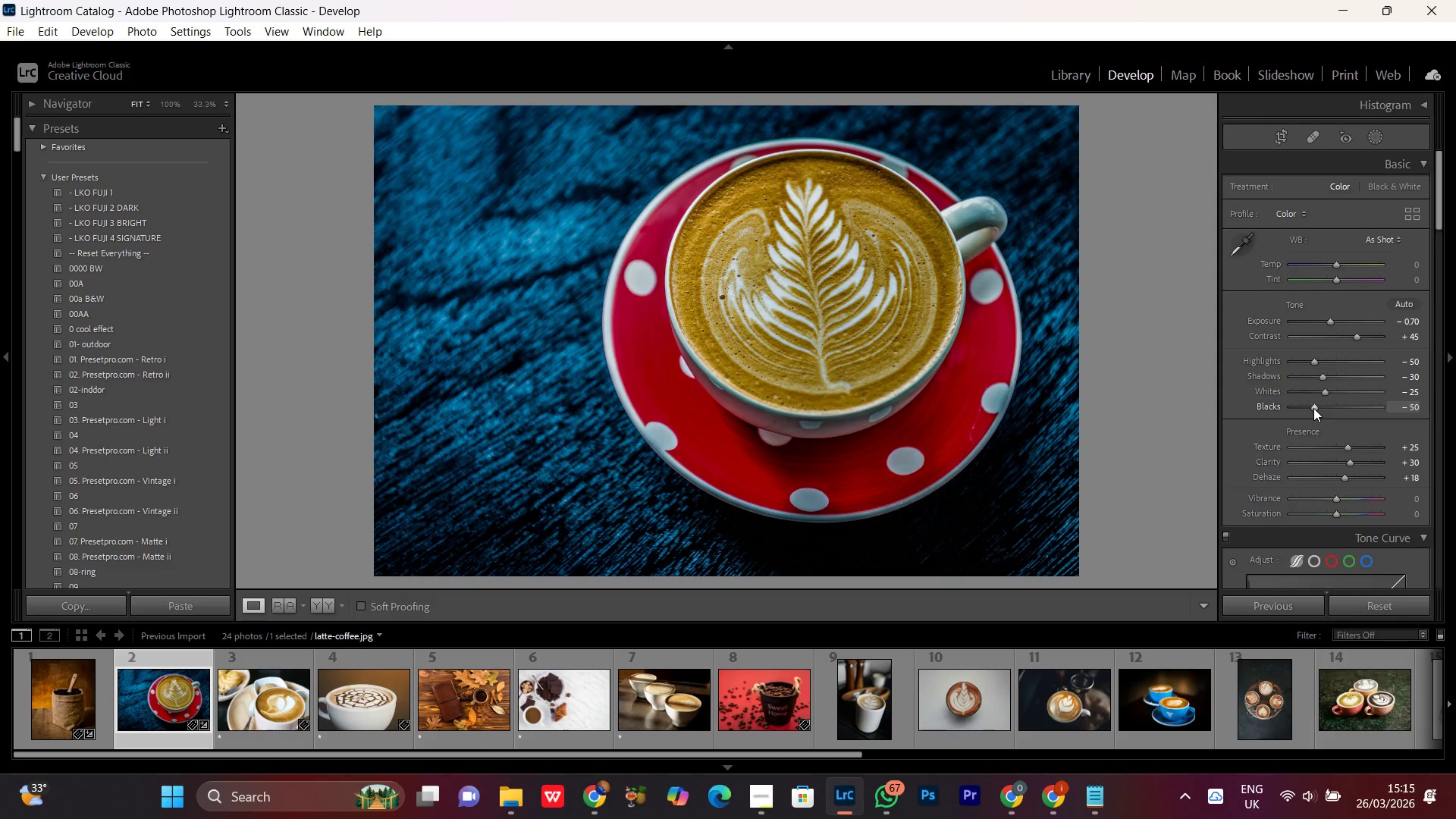 
scroll: coordinate [1313, 408], scroll_direction: down, amount: 2.0
 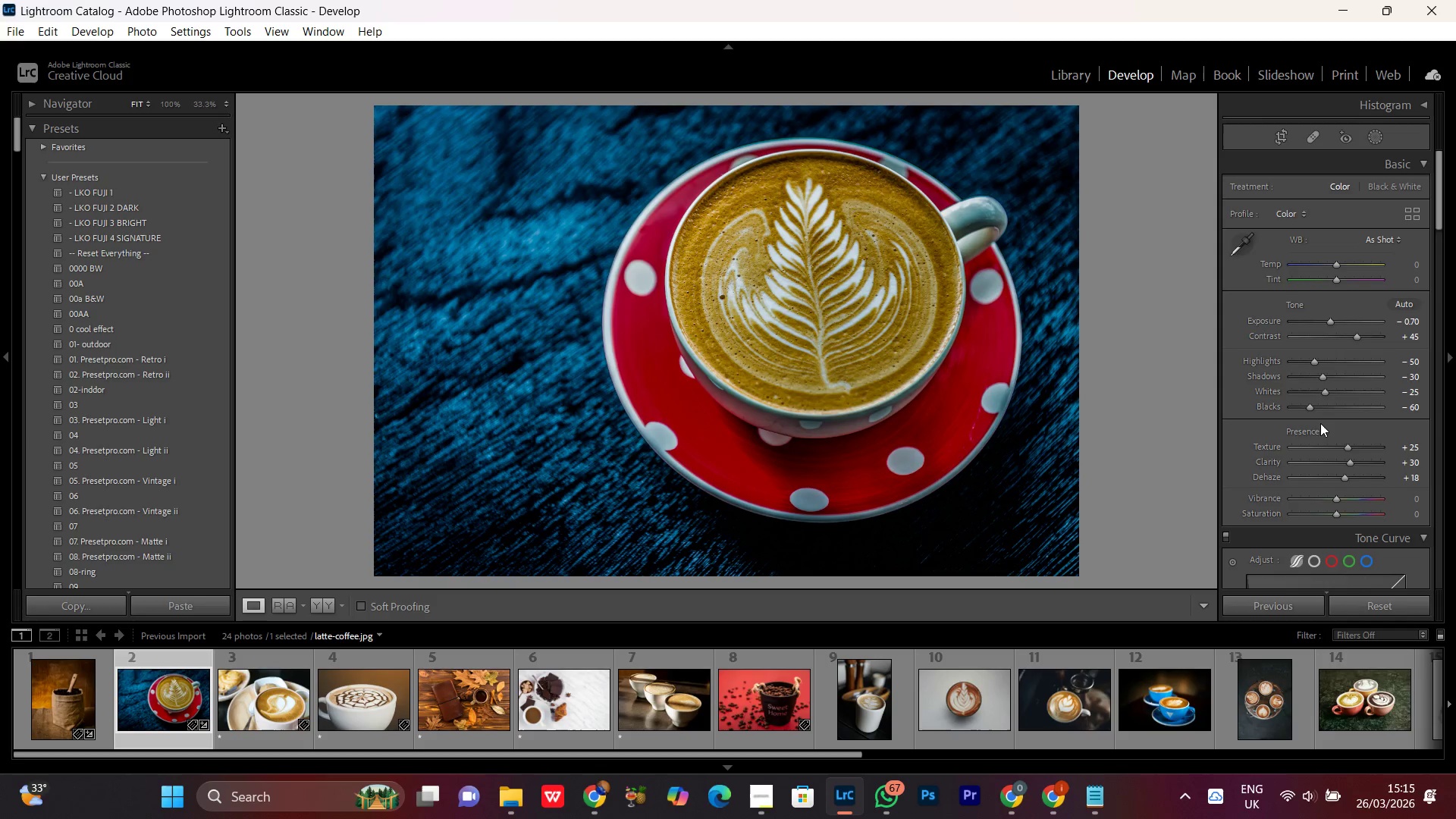 
left_click([1311, 412])
 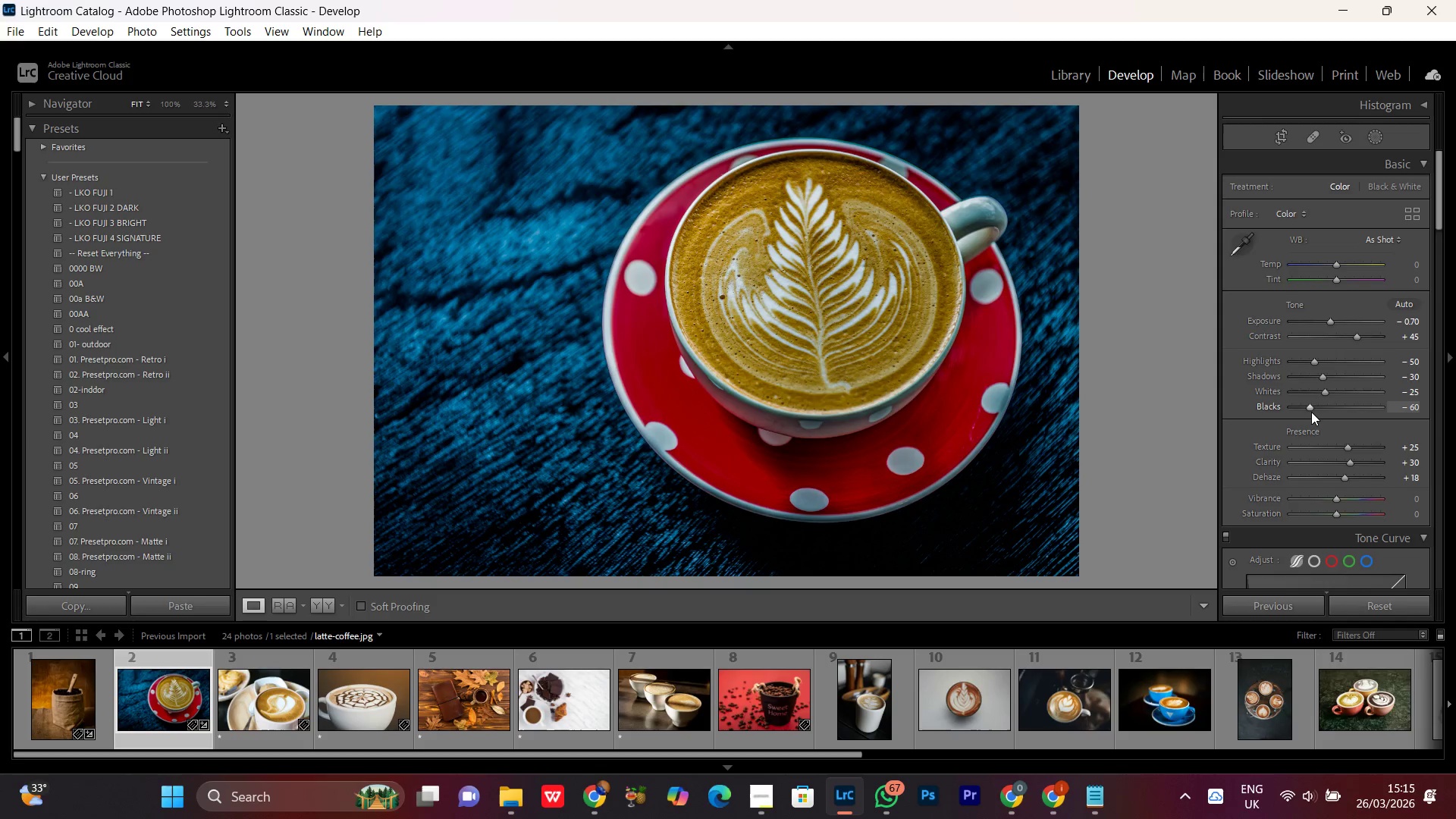 
scroll: coordinate [1311, 412], scroll_direction: up, amount: 2.0
 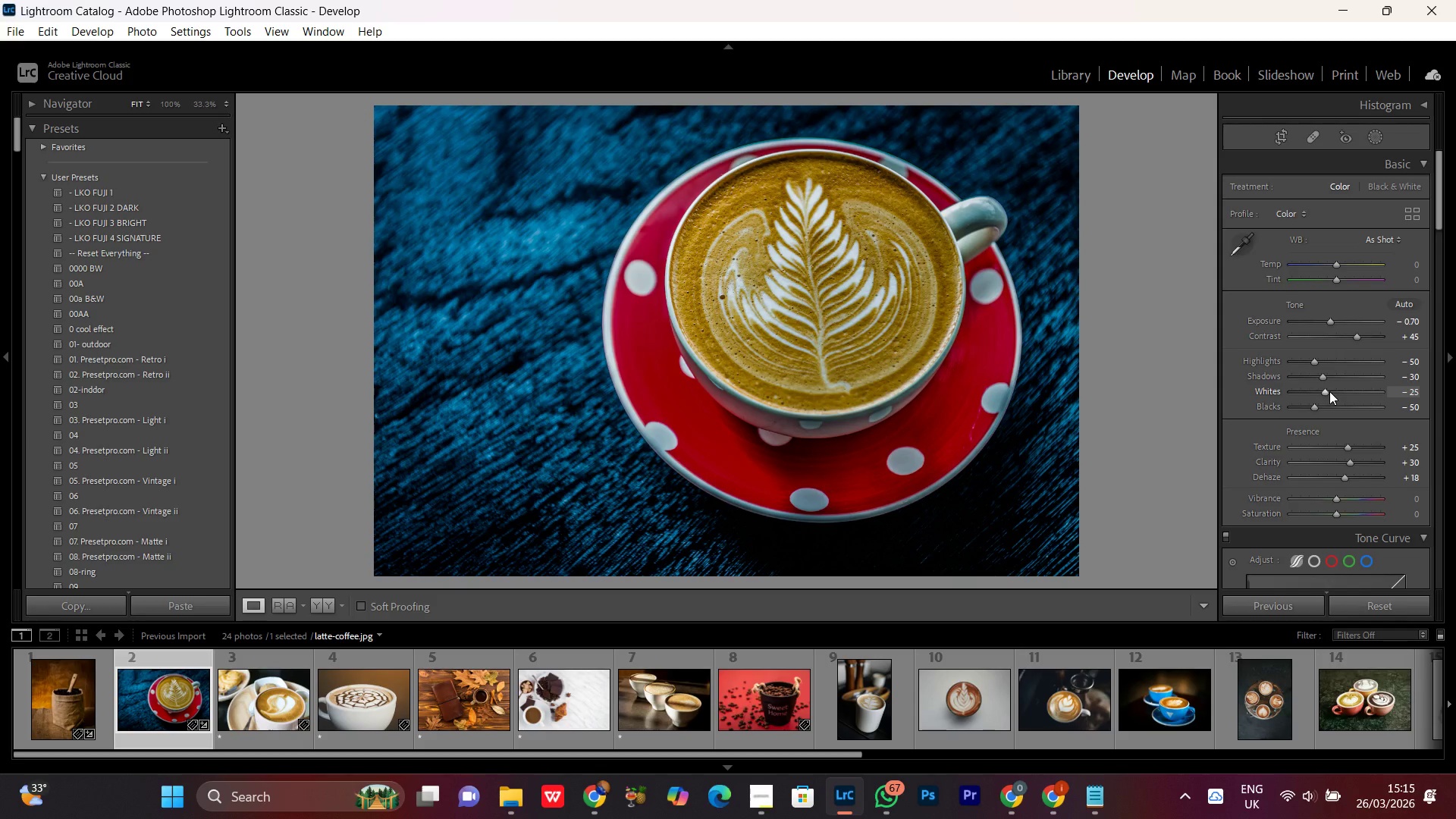 
left_click([1329, 391])
 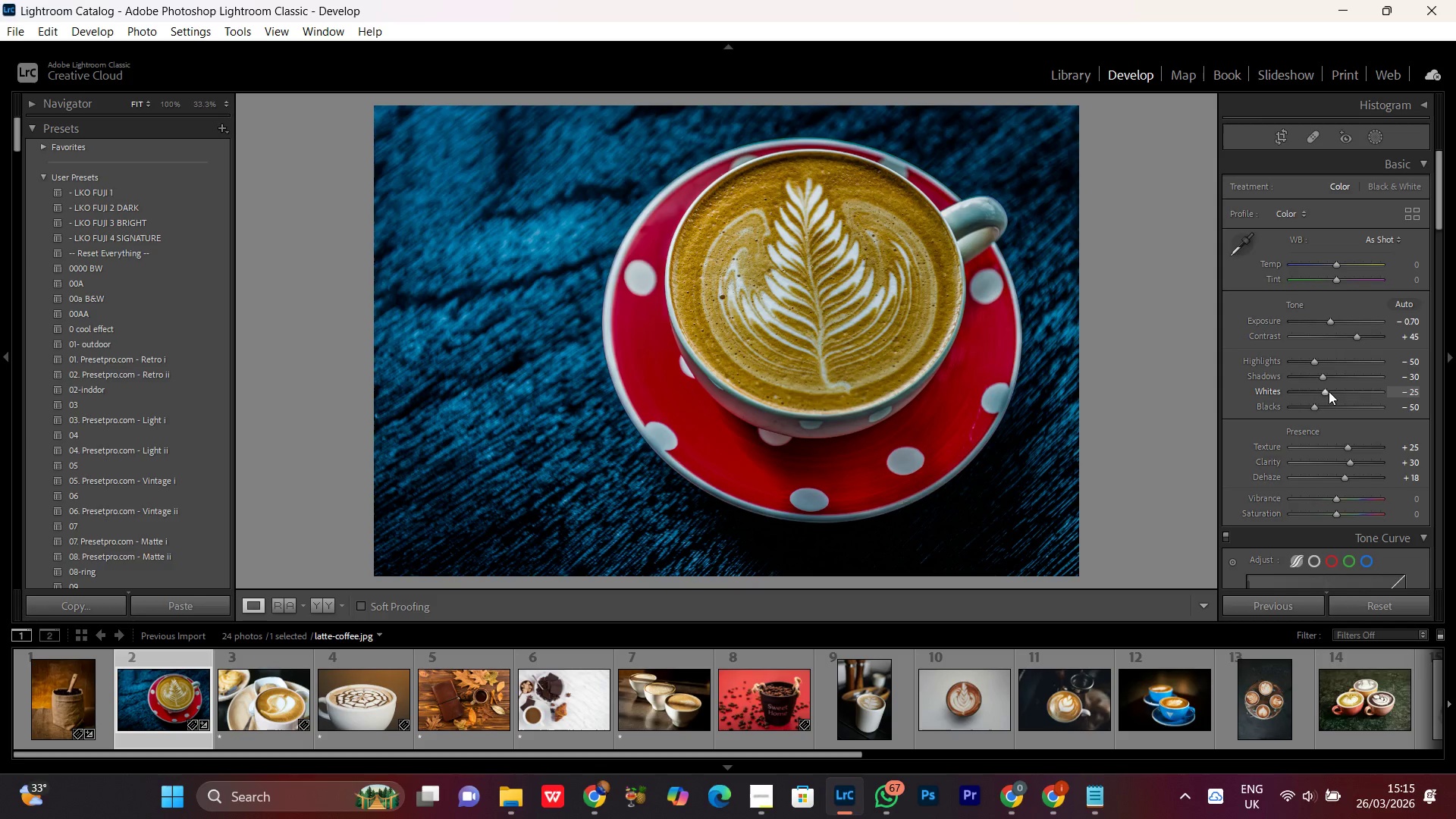 
scroll: coordinate [1329, 391], scroll_direction: down, amount: 1.0
 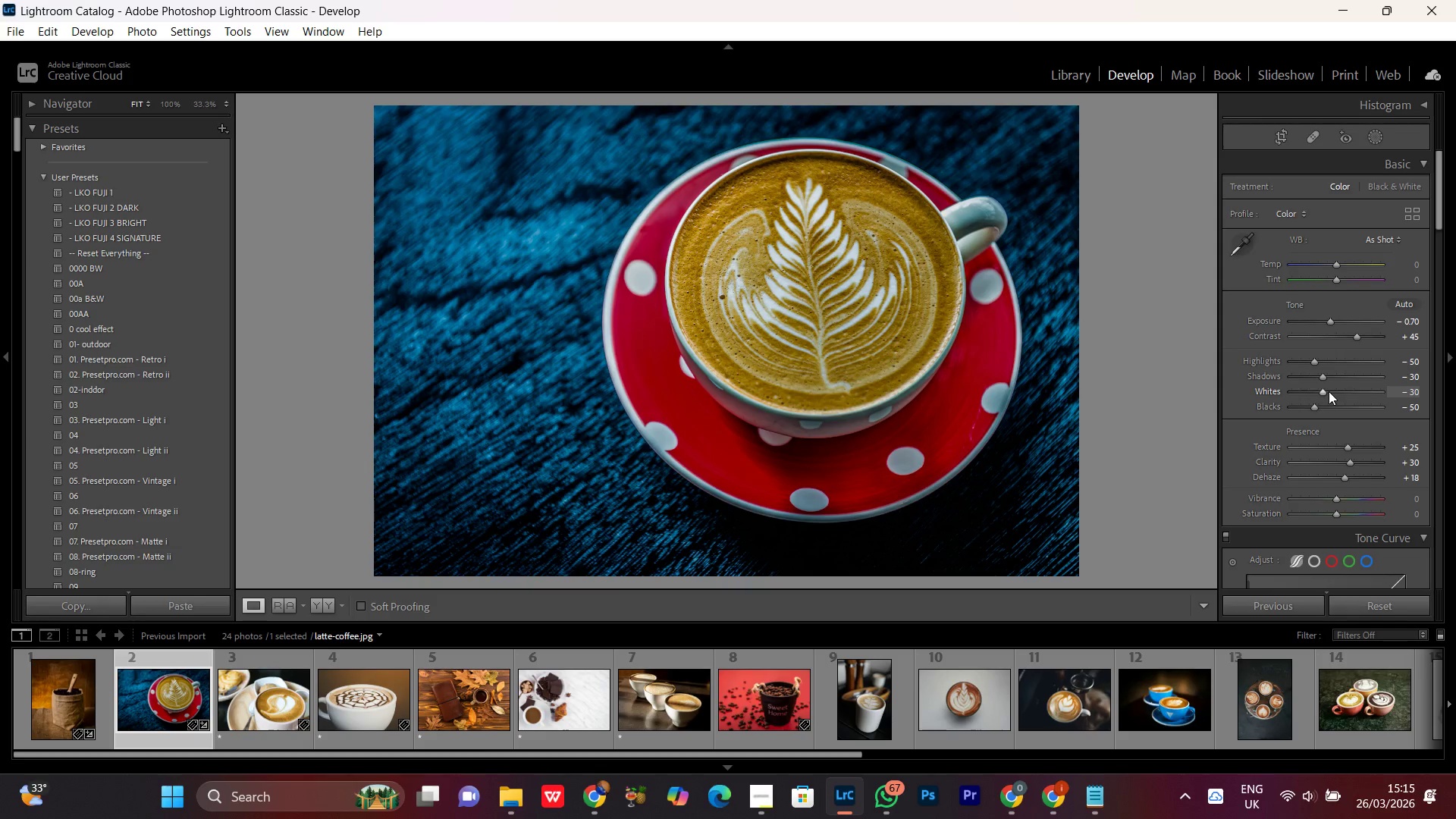 
scroll: coordinate [1329, 391], scroll_direction: up, amount: 1.0
 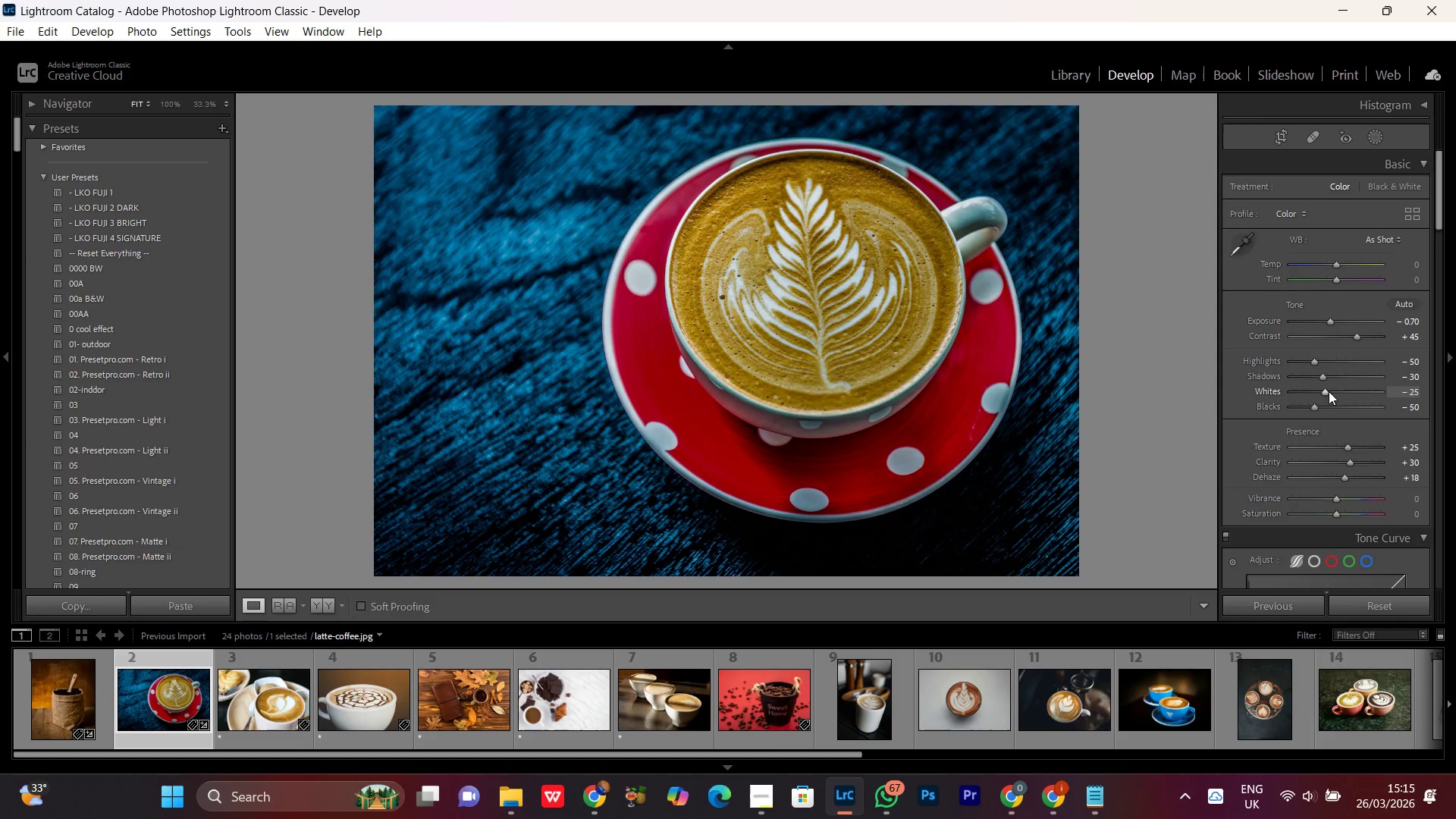 
scroll: coordinate [1439, 416], scroll_direction: down, amount: 3.0
 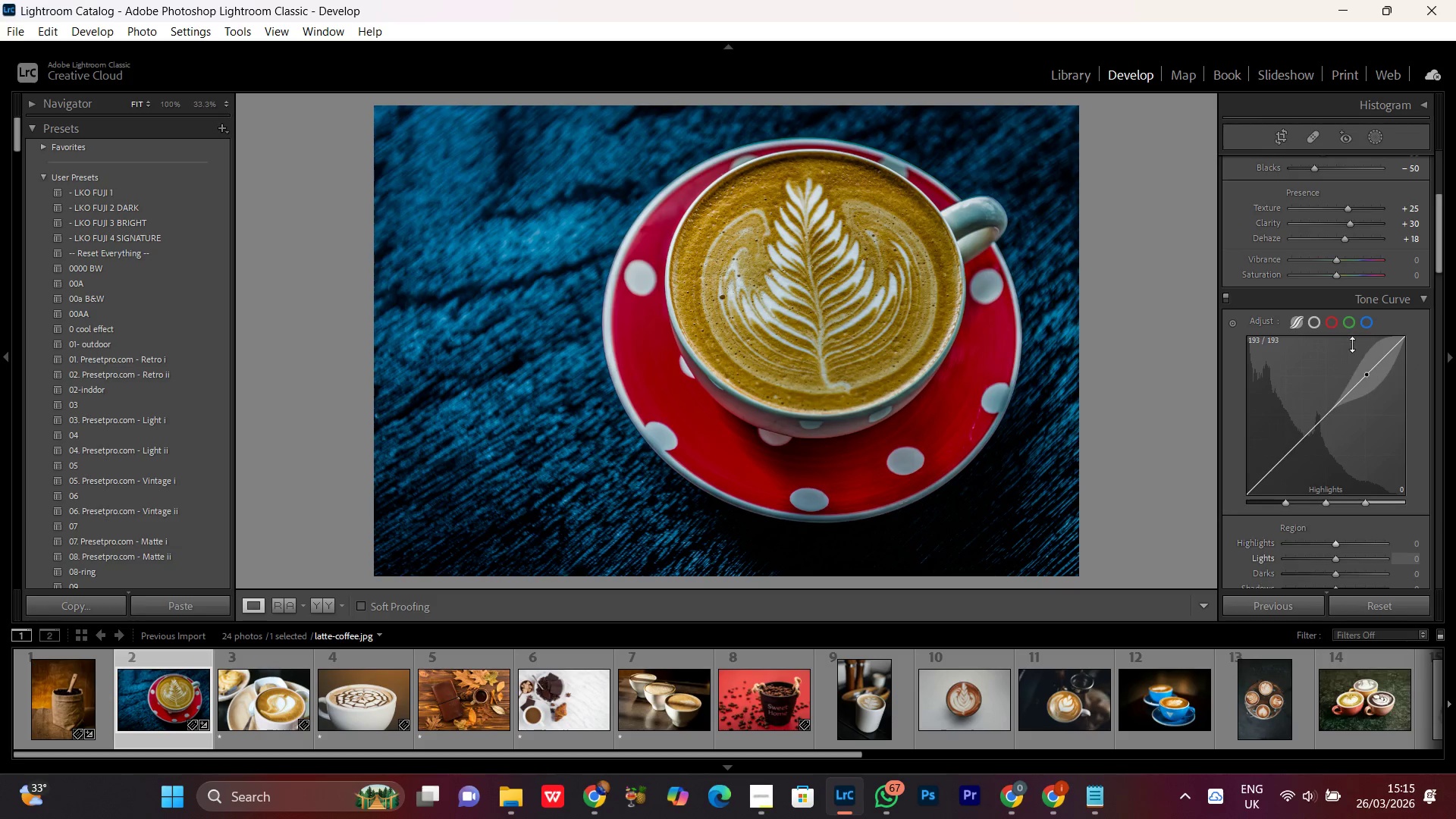 
left_click([1341, 261])
 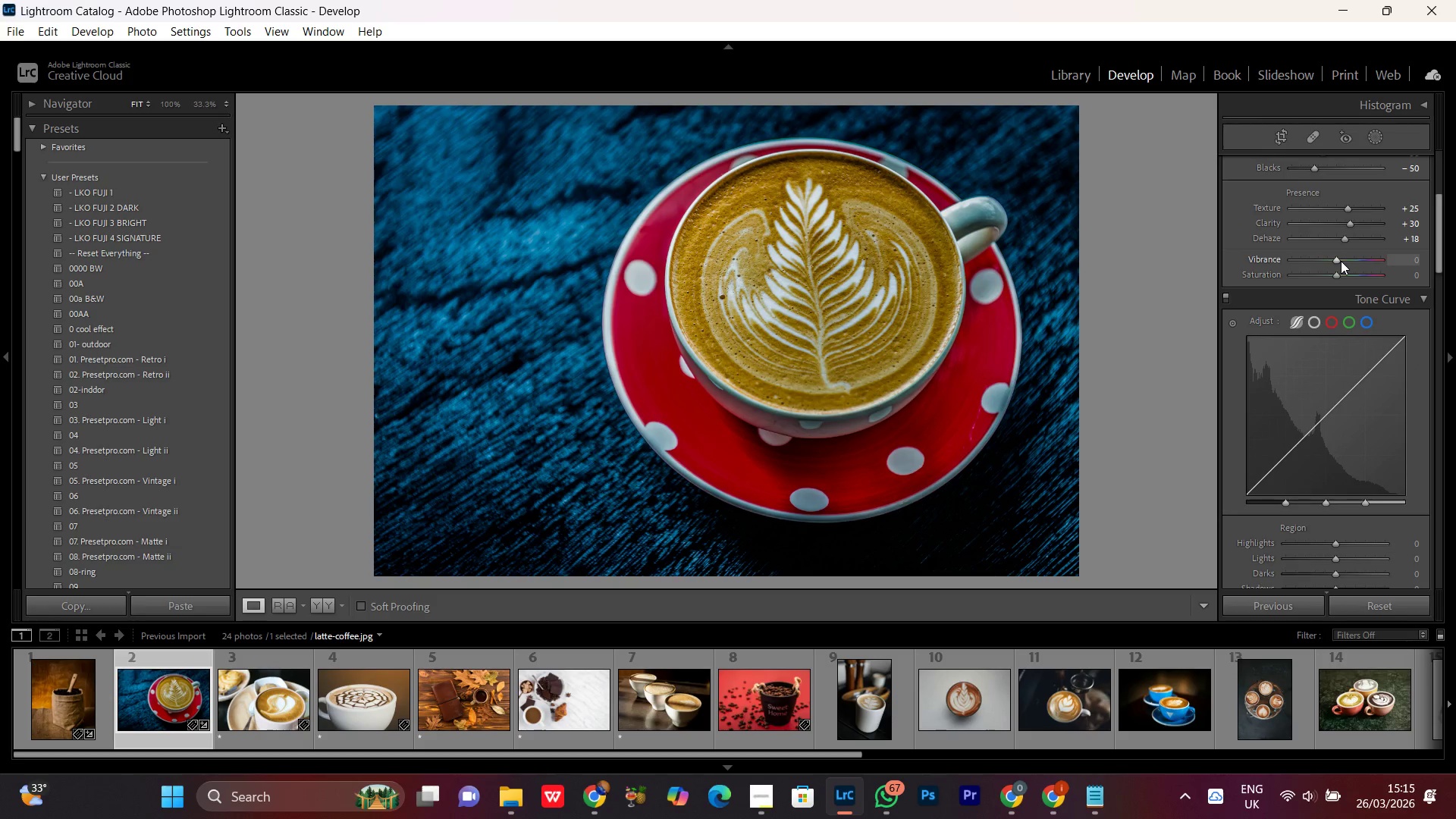 
scroll: coordinate [1341, 261], scroll_direction: down, amount: 2.0
 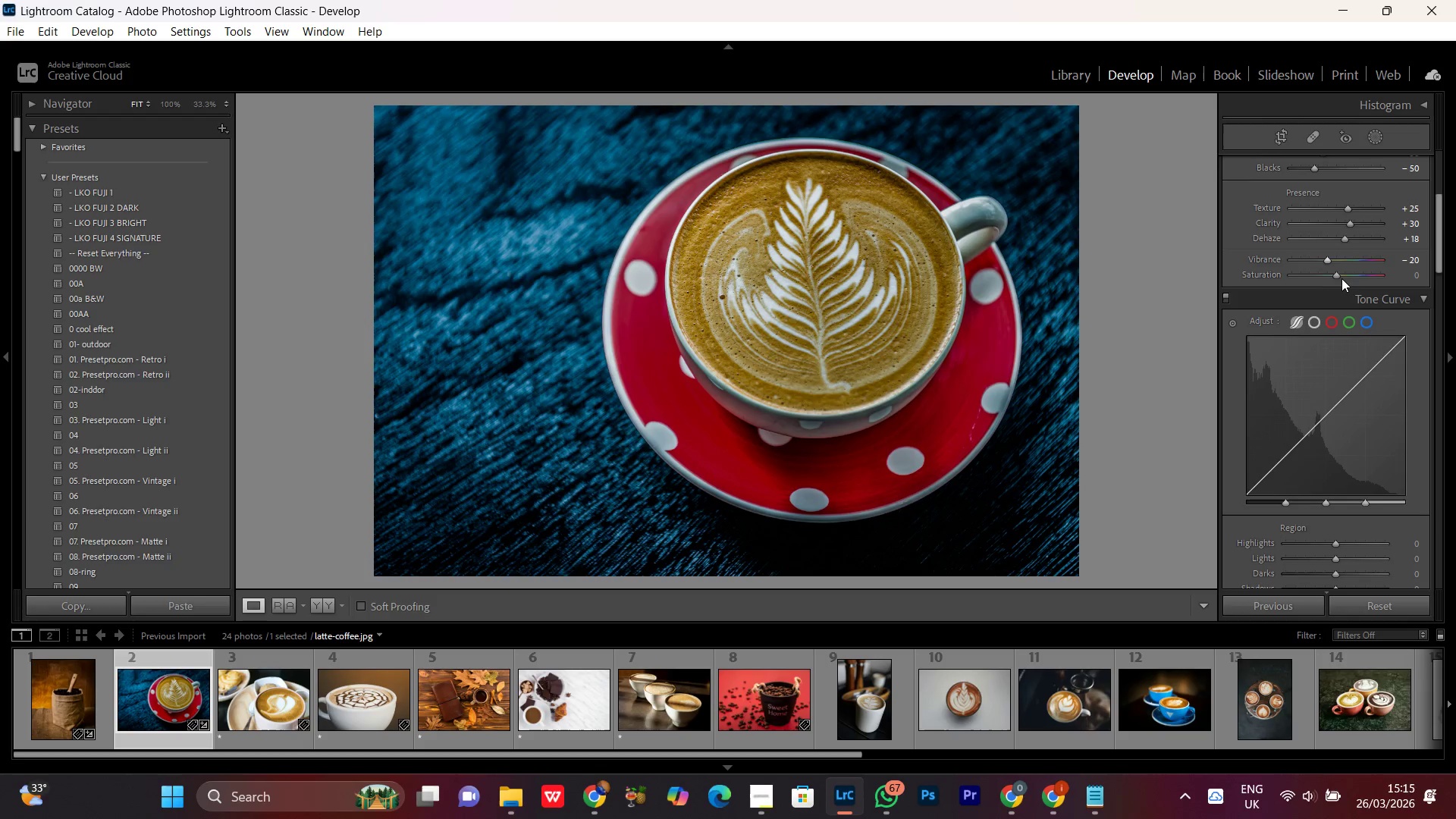 
left_click([1336, 275])
 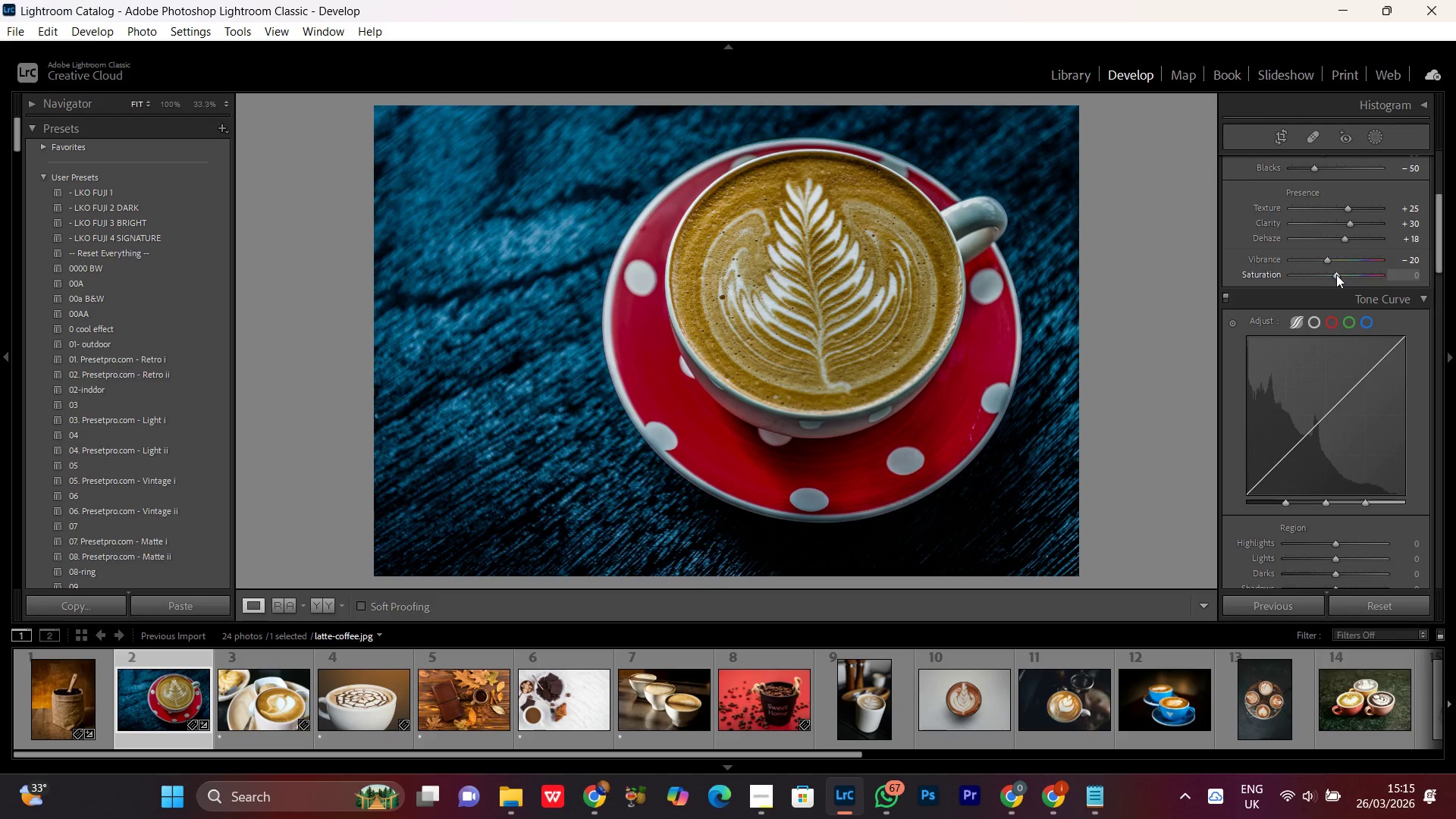 
scroll: coordinate [1363, 376], scroll_direction: down, amount: 3.0
 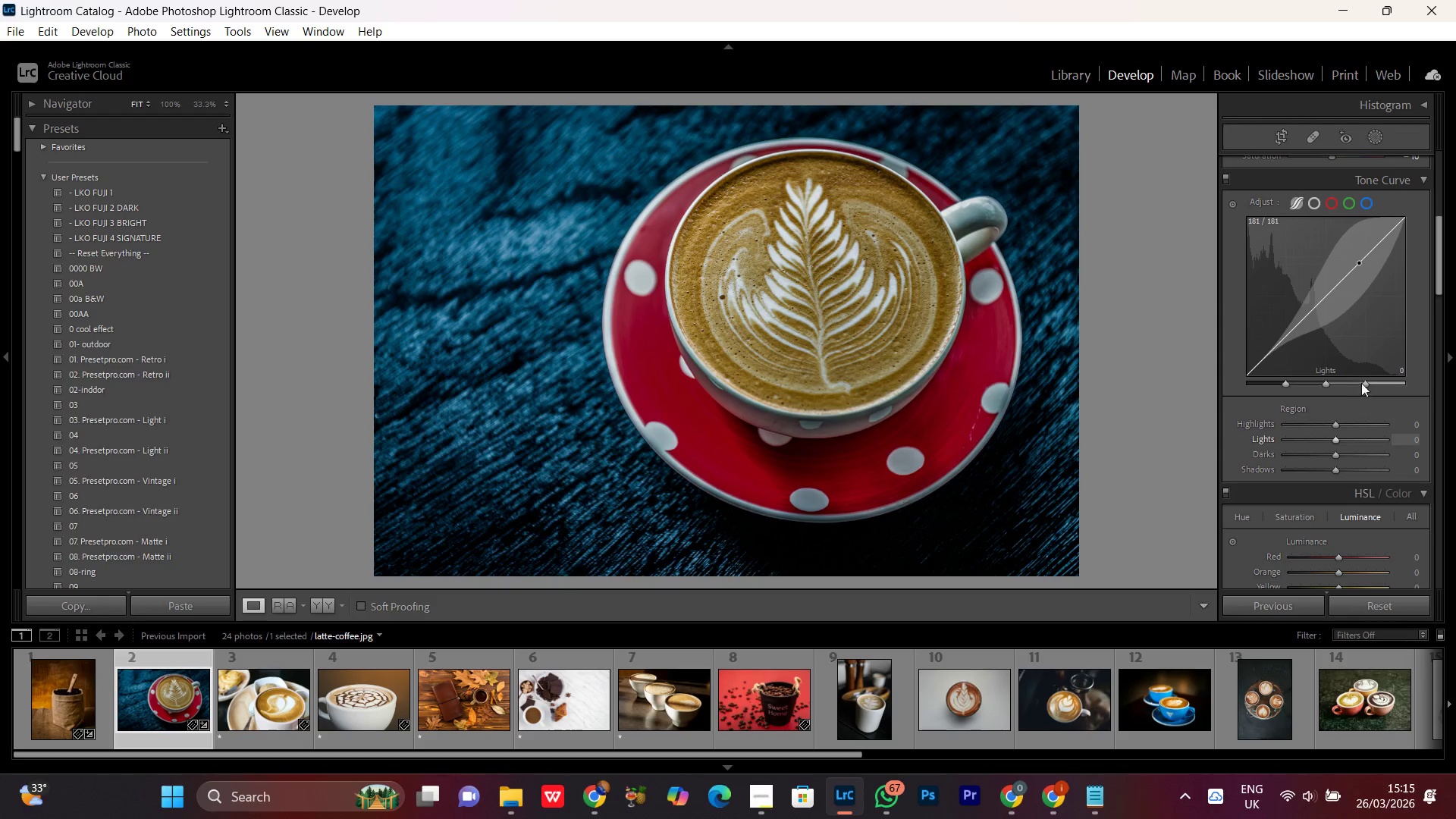 
scroll: coordinate [1367, 341], scroll_direction: up, amount: 3.0
 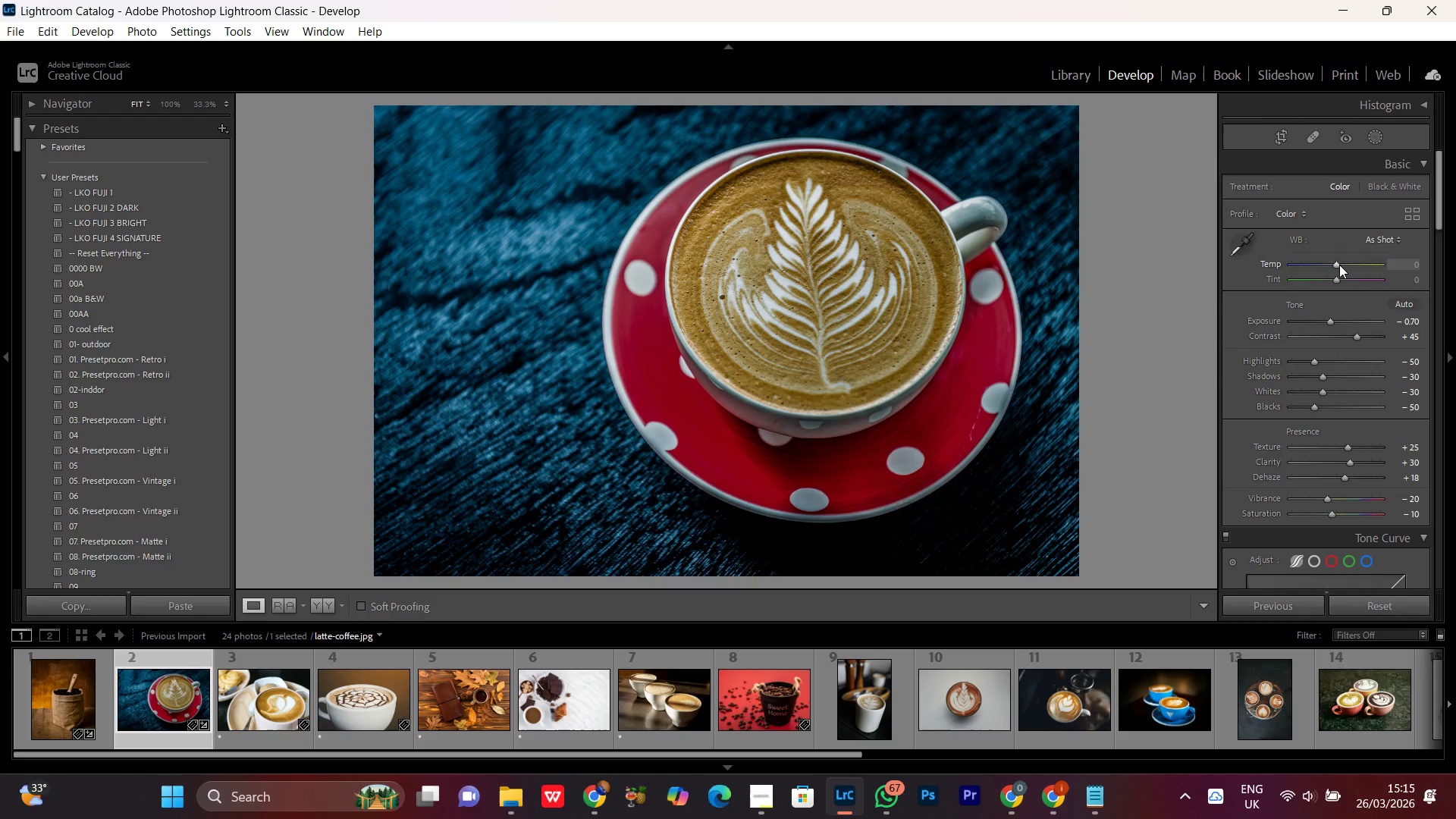 
left_click([1338, 265])
 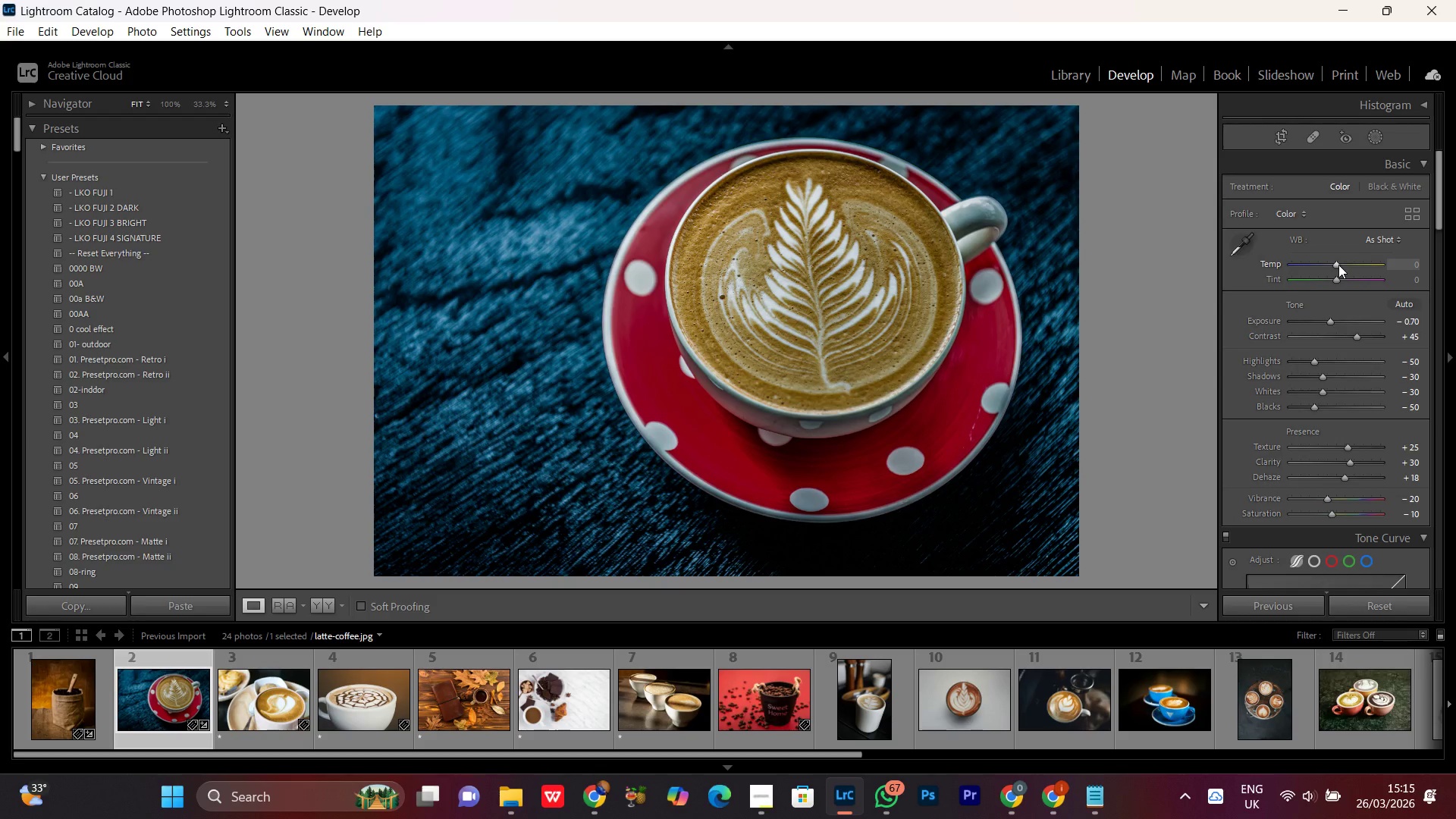 
scroll: coordinate [1338, 265], scroll_direction: down, amount: 2.0
 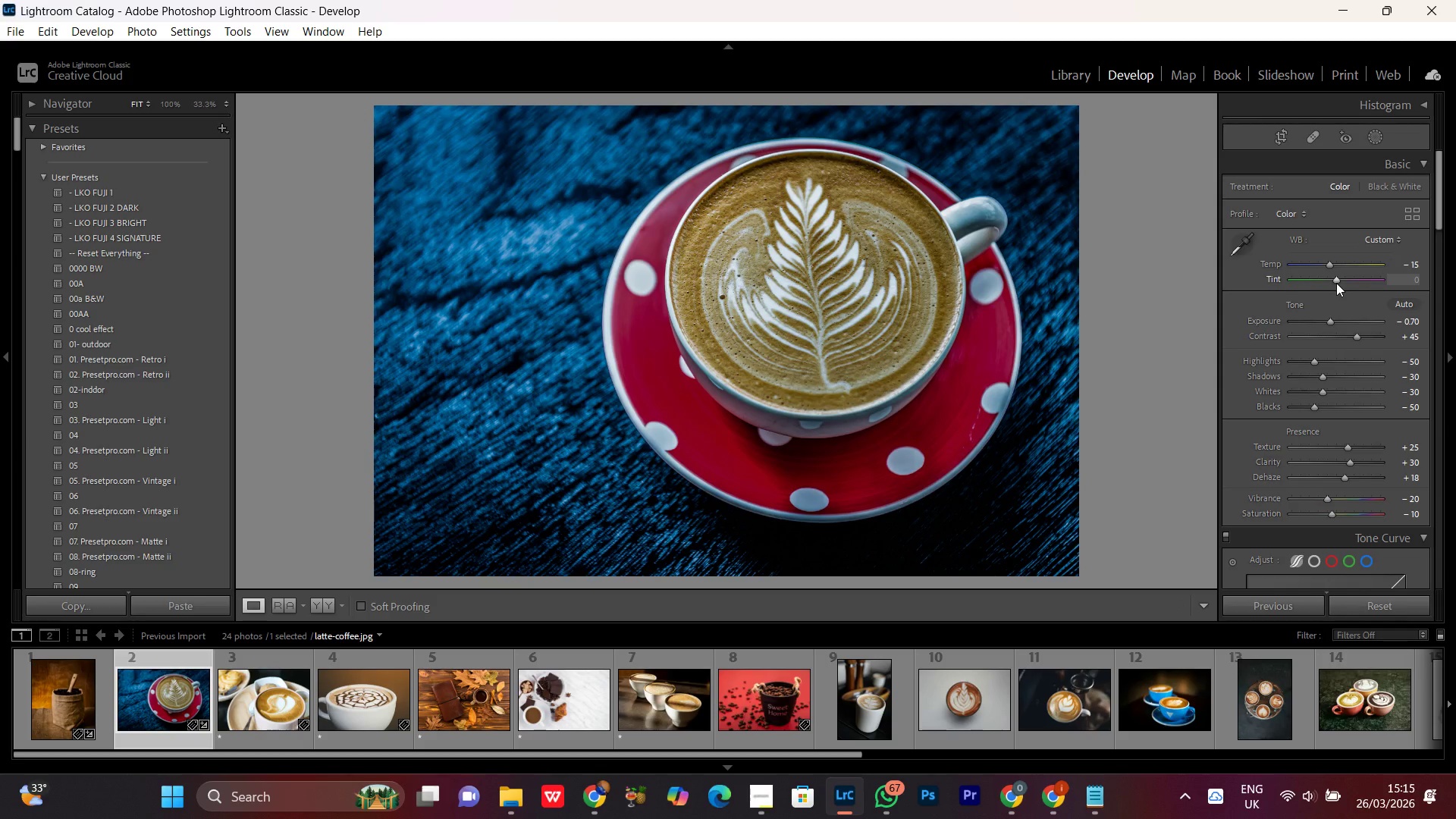 
scroll: coordinate [1335, 283], scroll_direction: up, amount: 3.0
 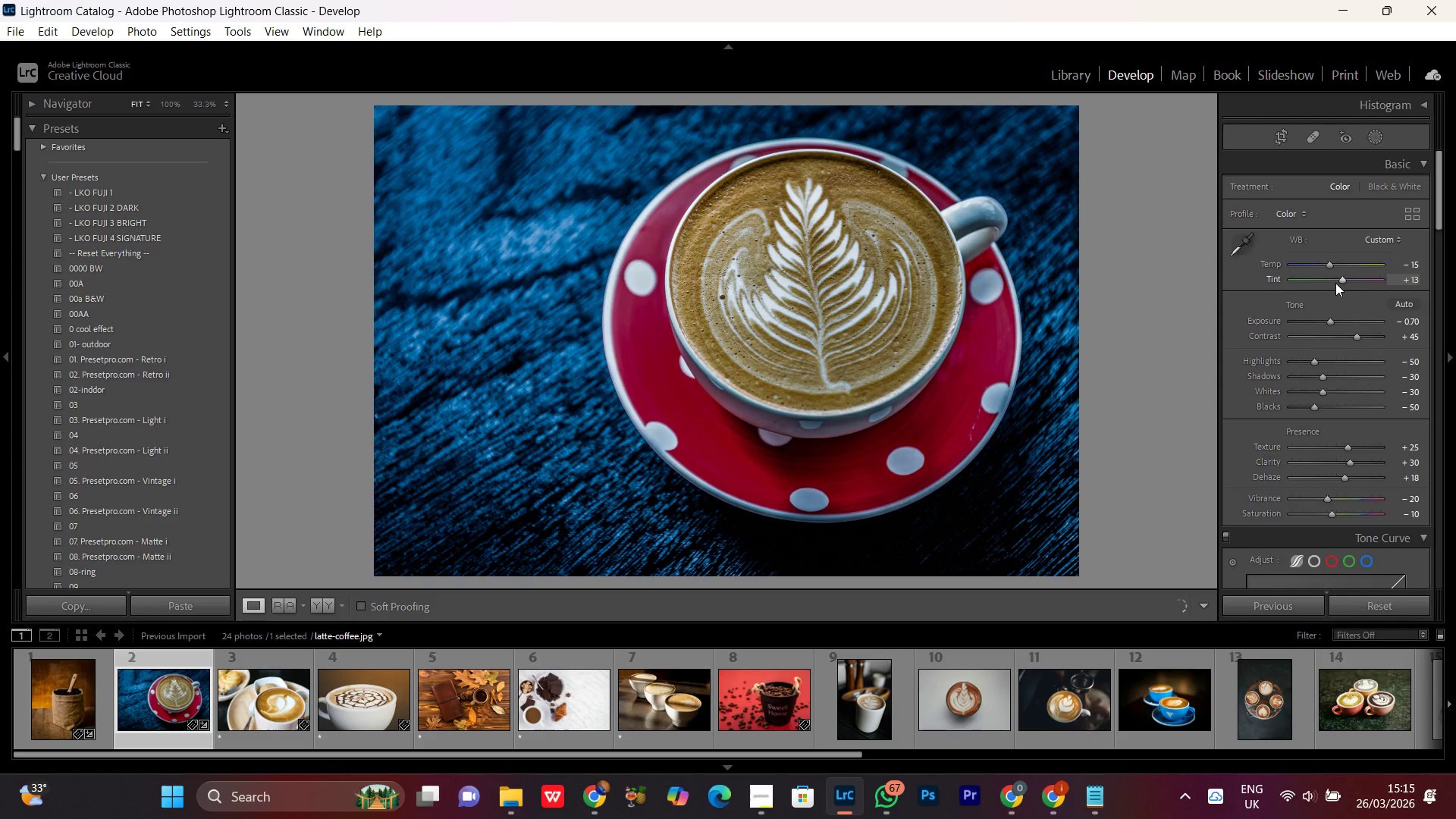 
scroll: coordinate [1335, 283], scroll_direction: down, amount: 1.0
 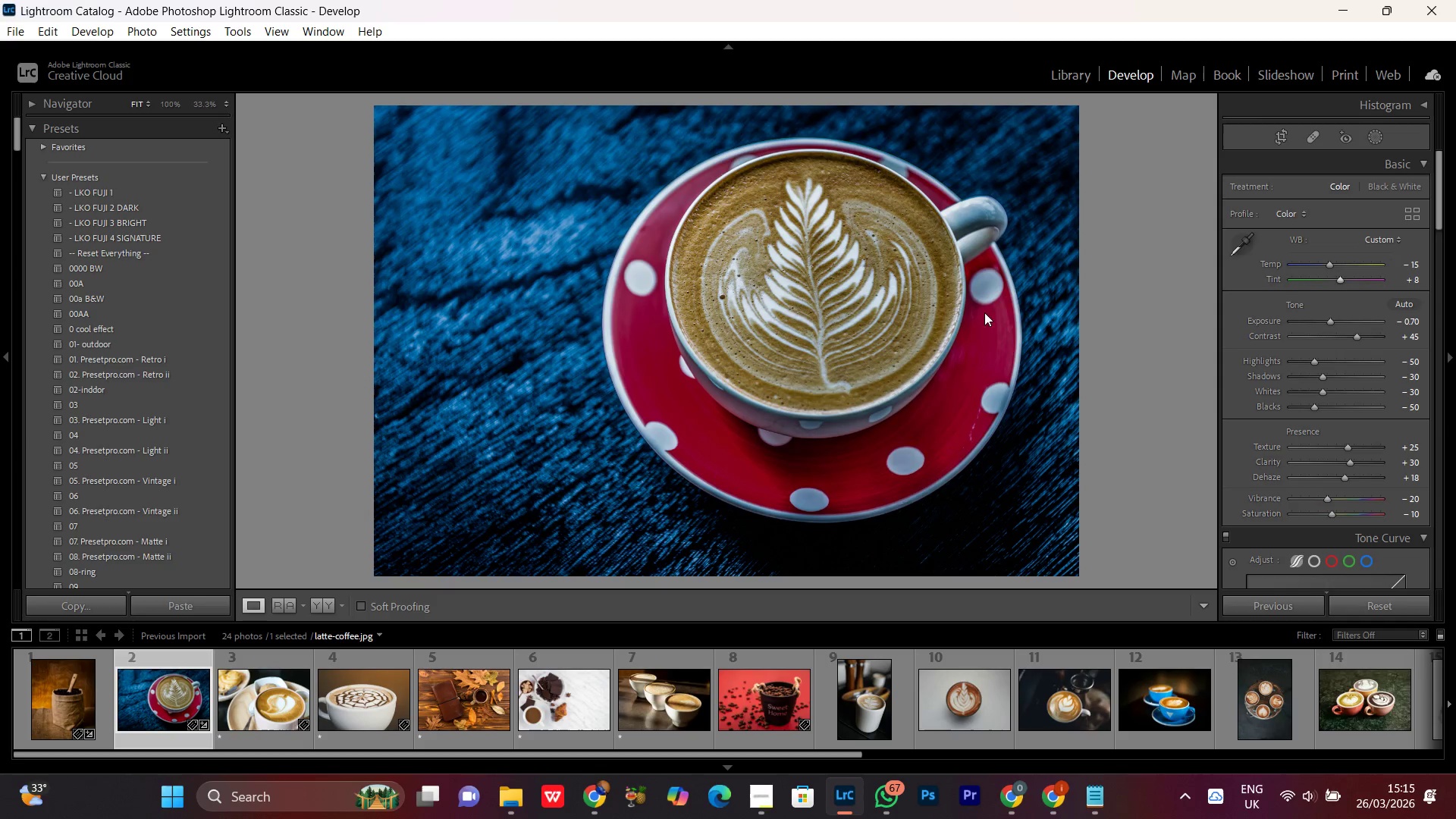 
double_click([794, 294])
 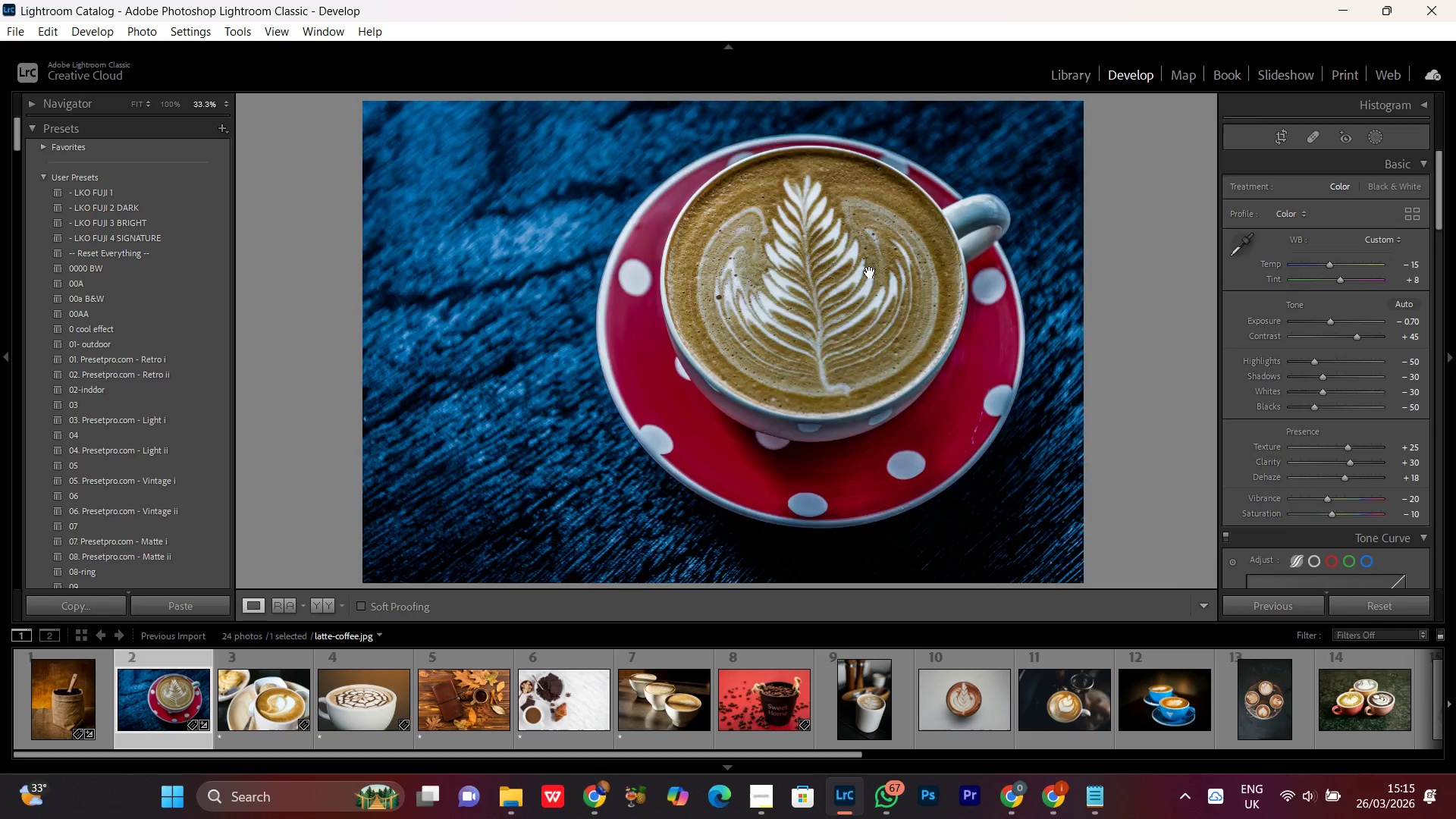 
double_click([870, 272])
 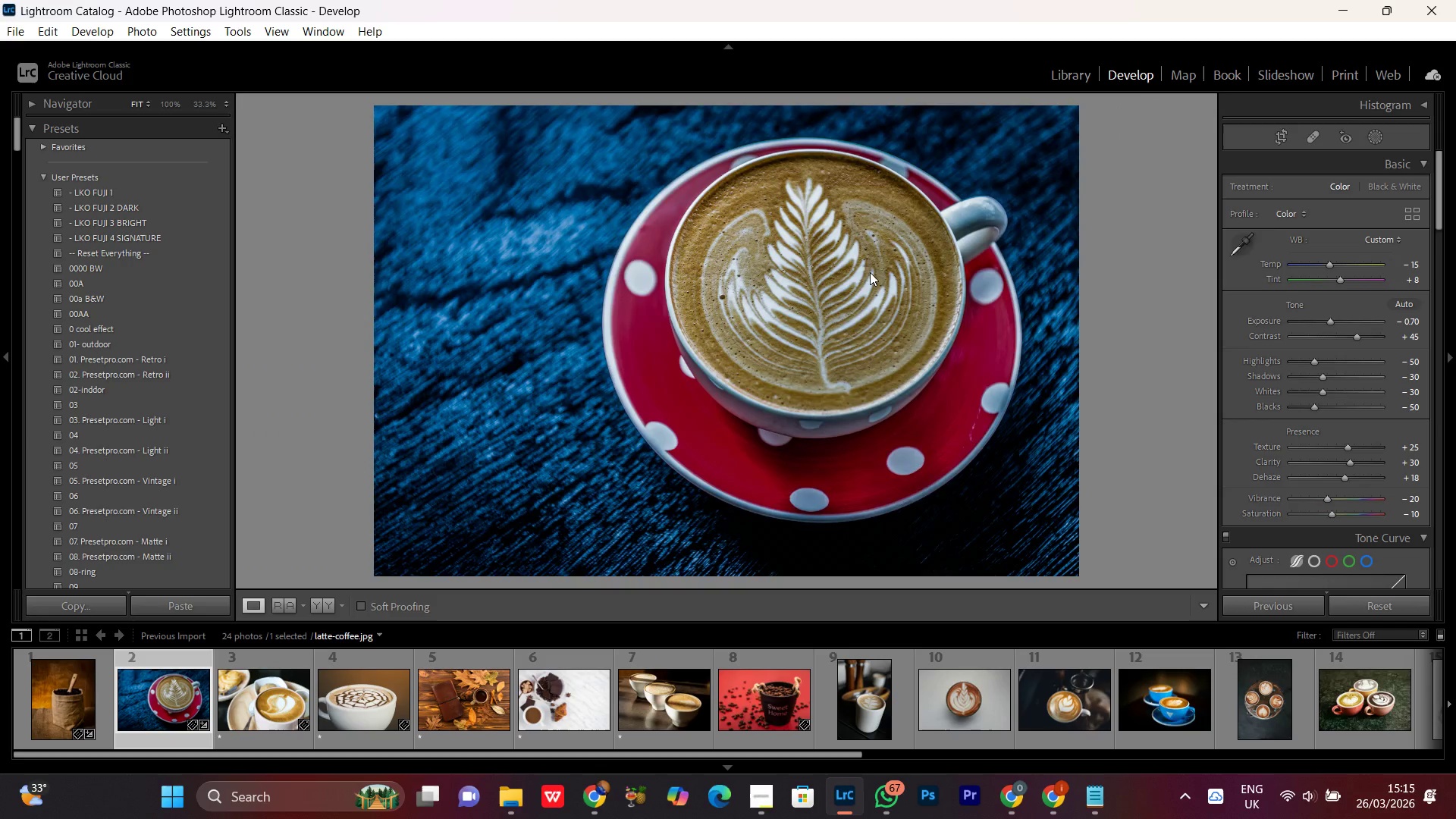 
triple_click([870, 272])
 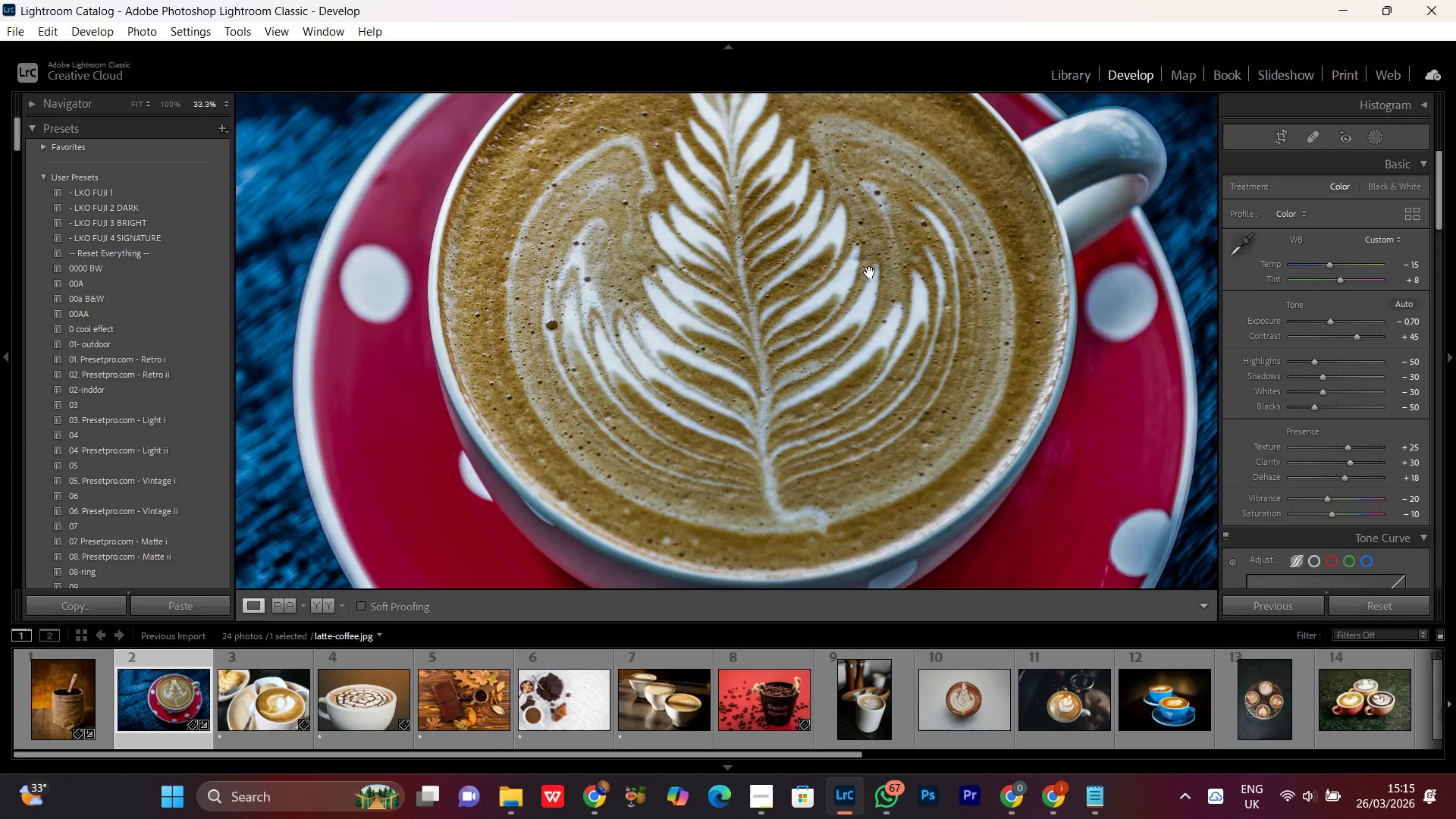 
triple_click([870, 281])
 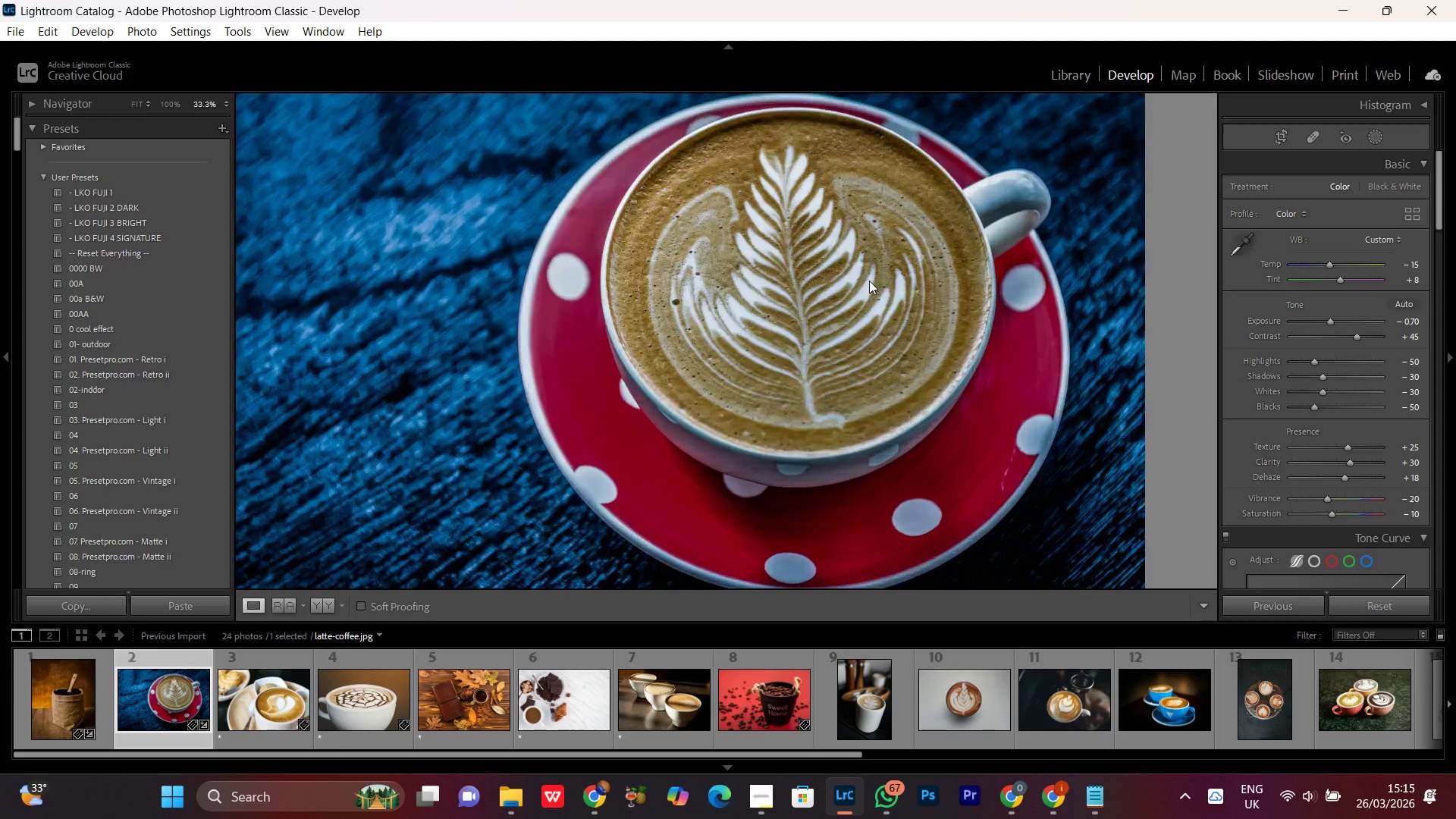 
triple_click([868, 281])
 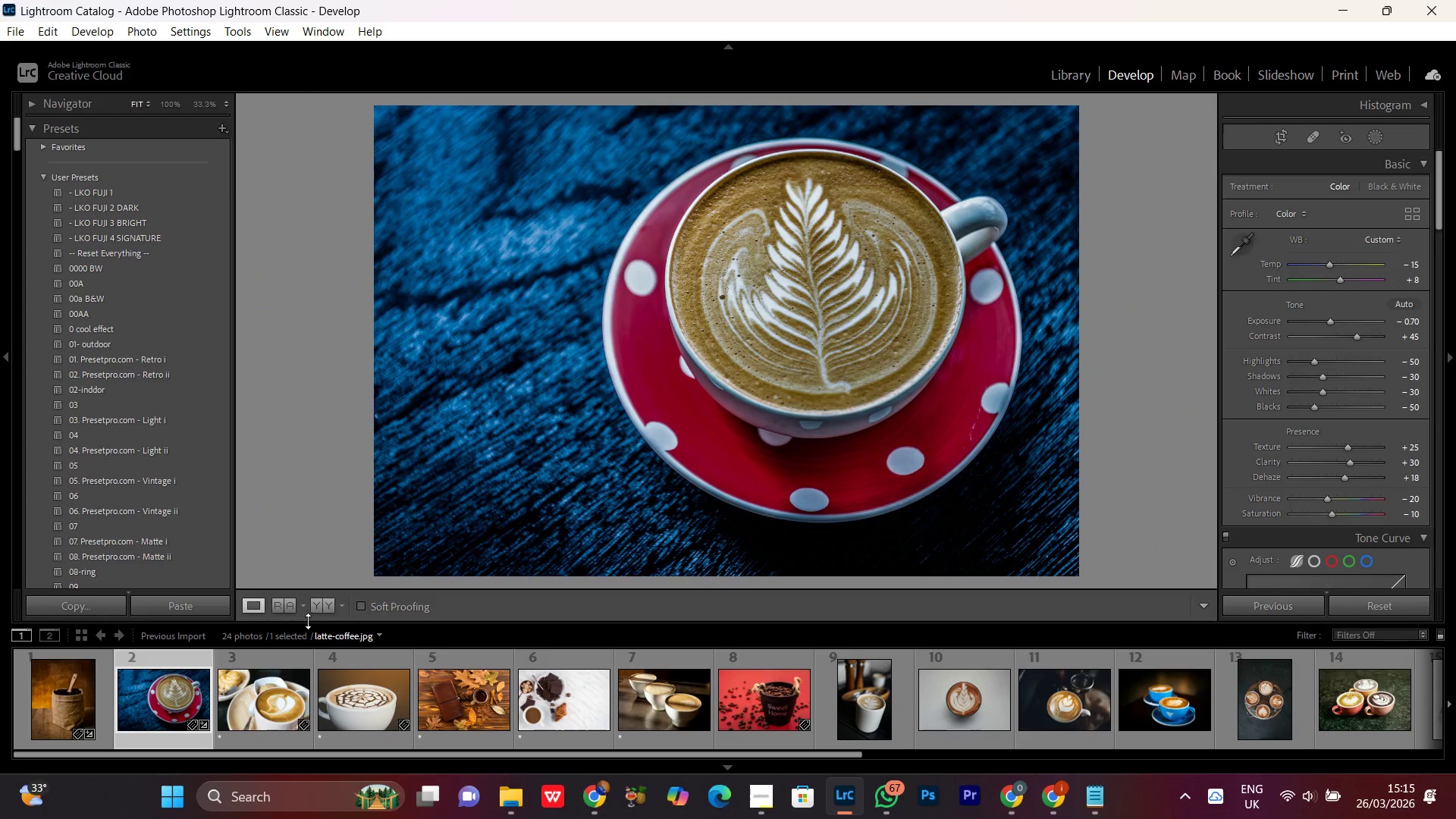 
mouse_move([311, 607])
 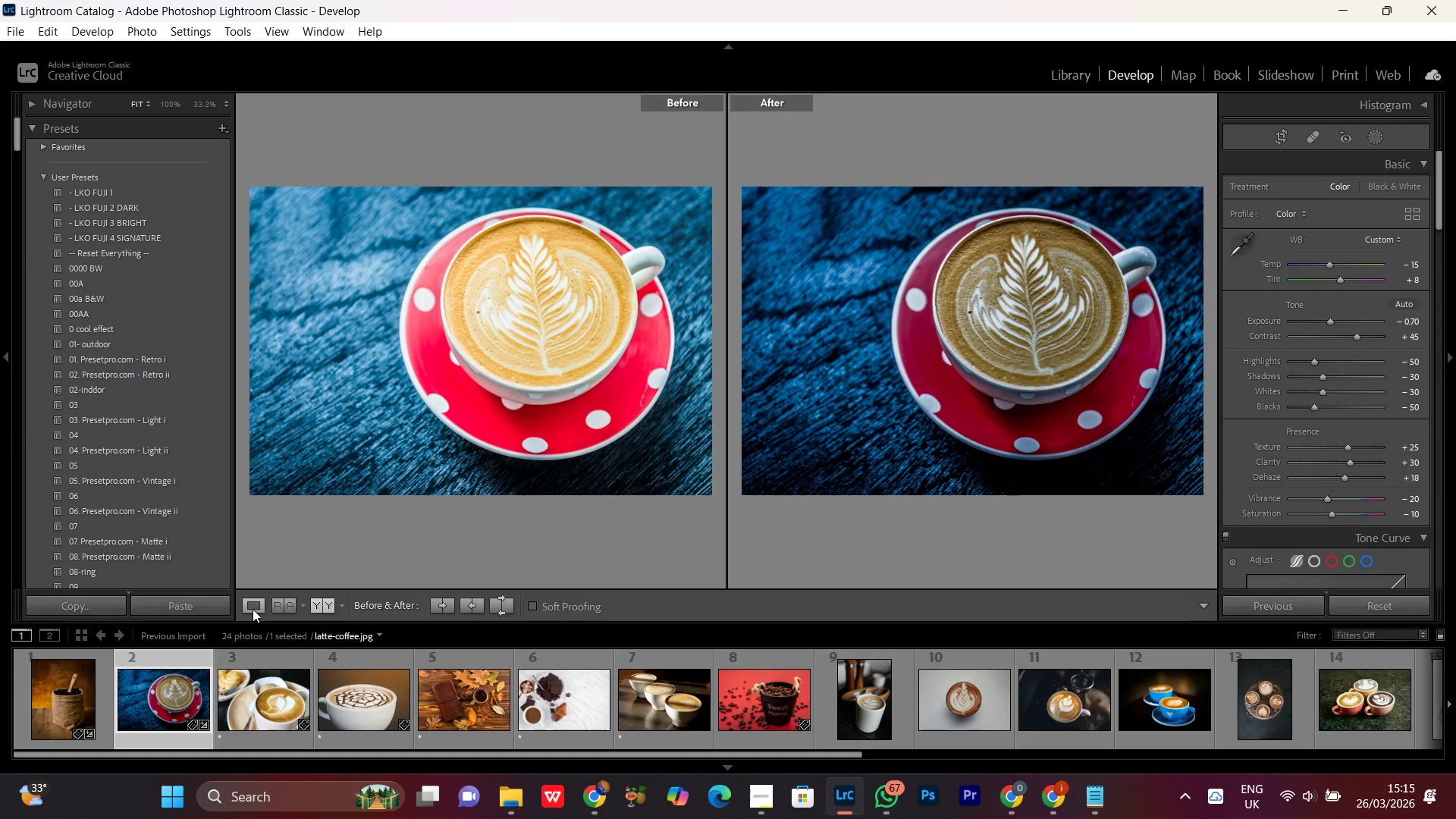 
left_click([252, 608])
 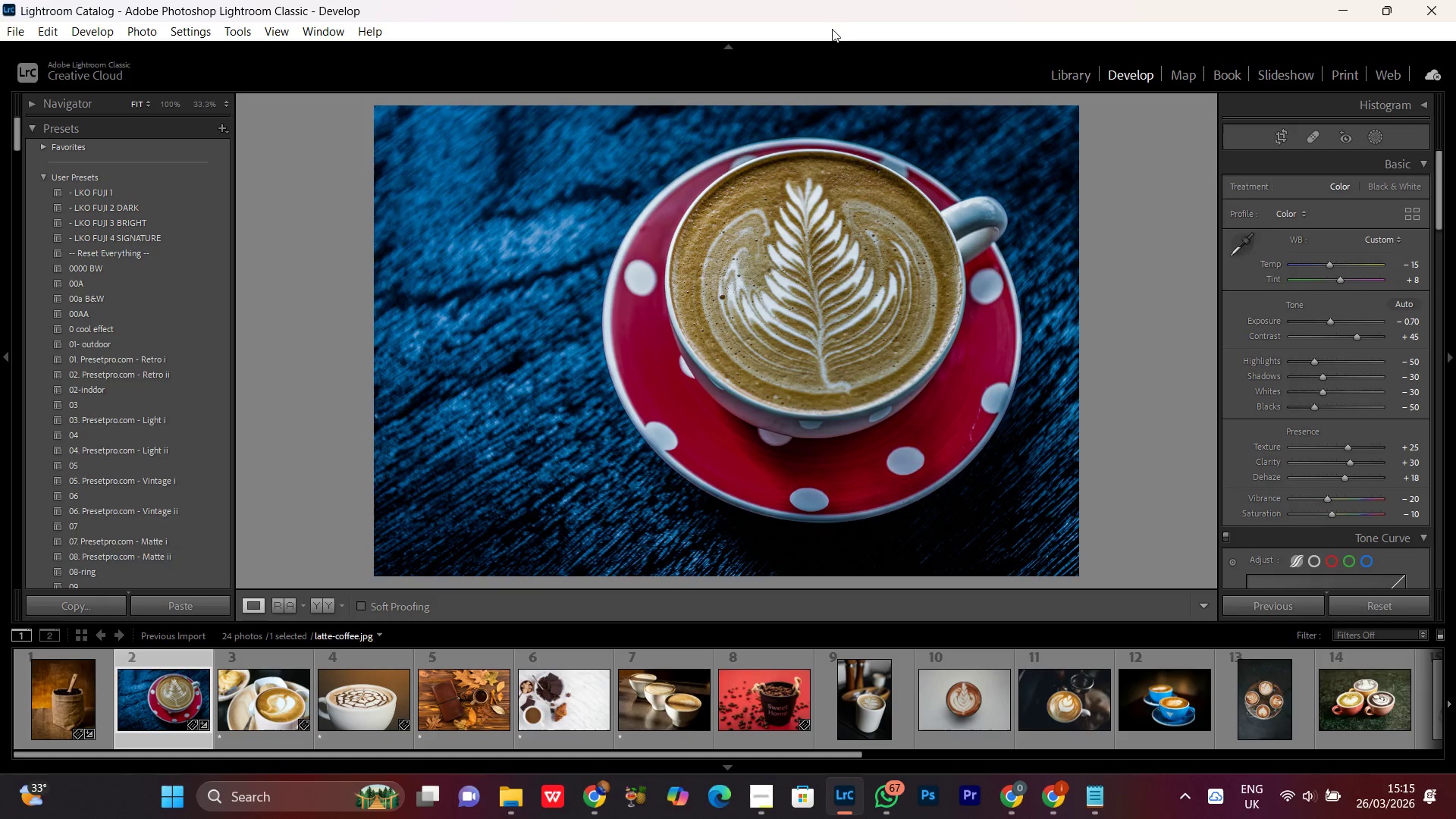 
double_click([789, 318])
 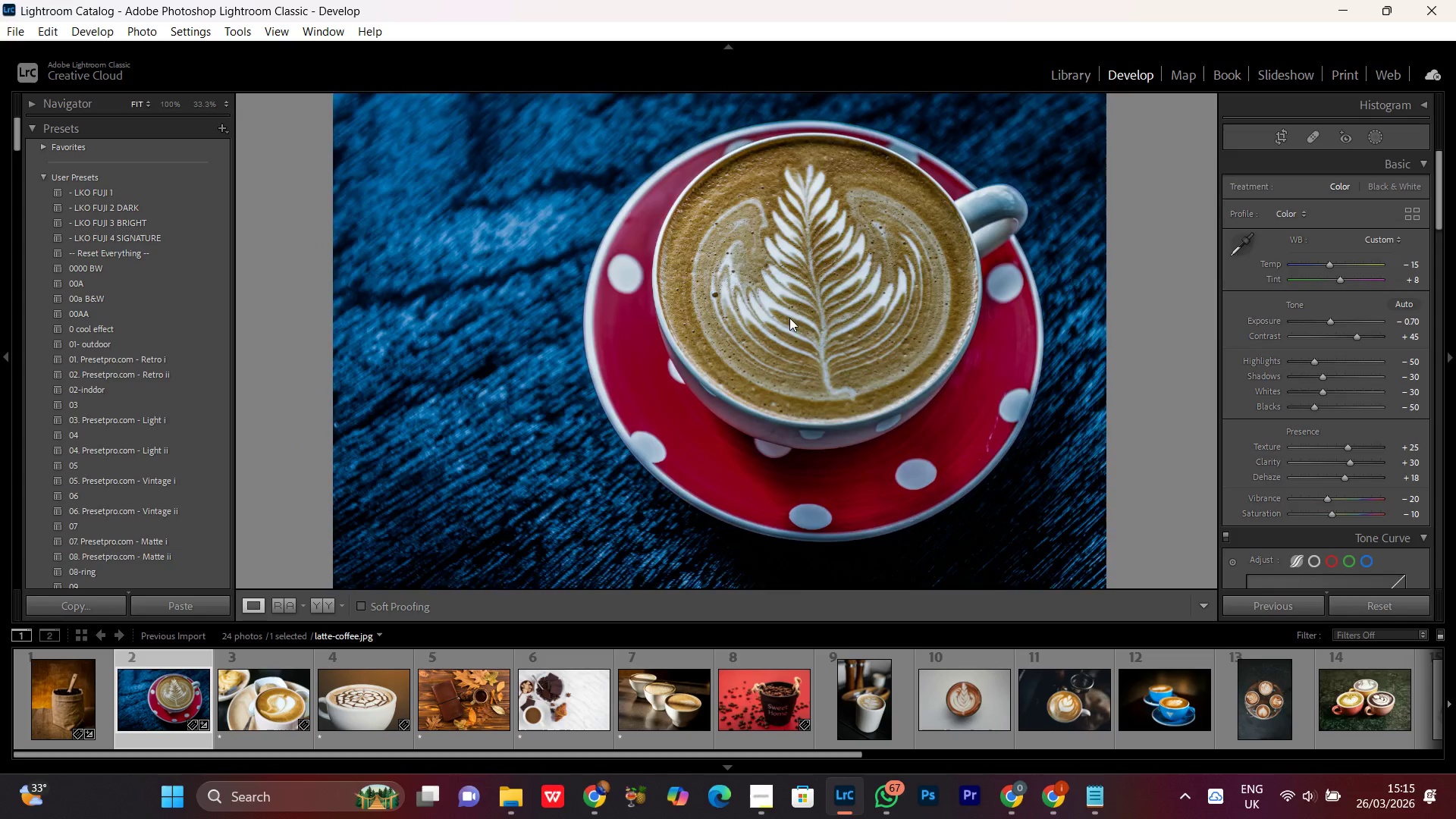 
triple_click([790, 318])
 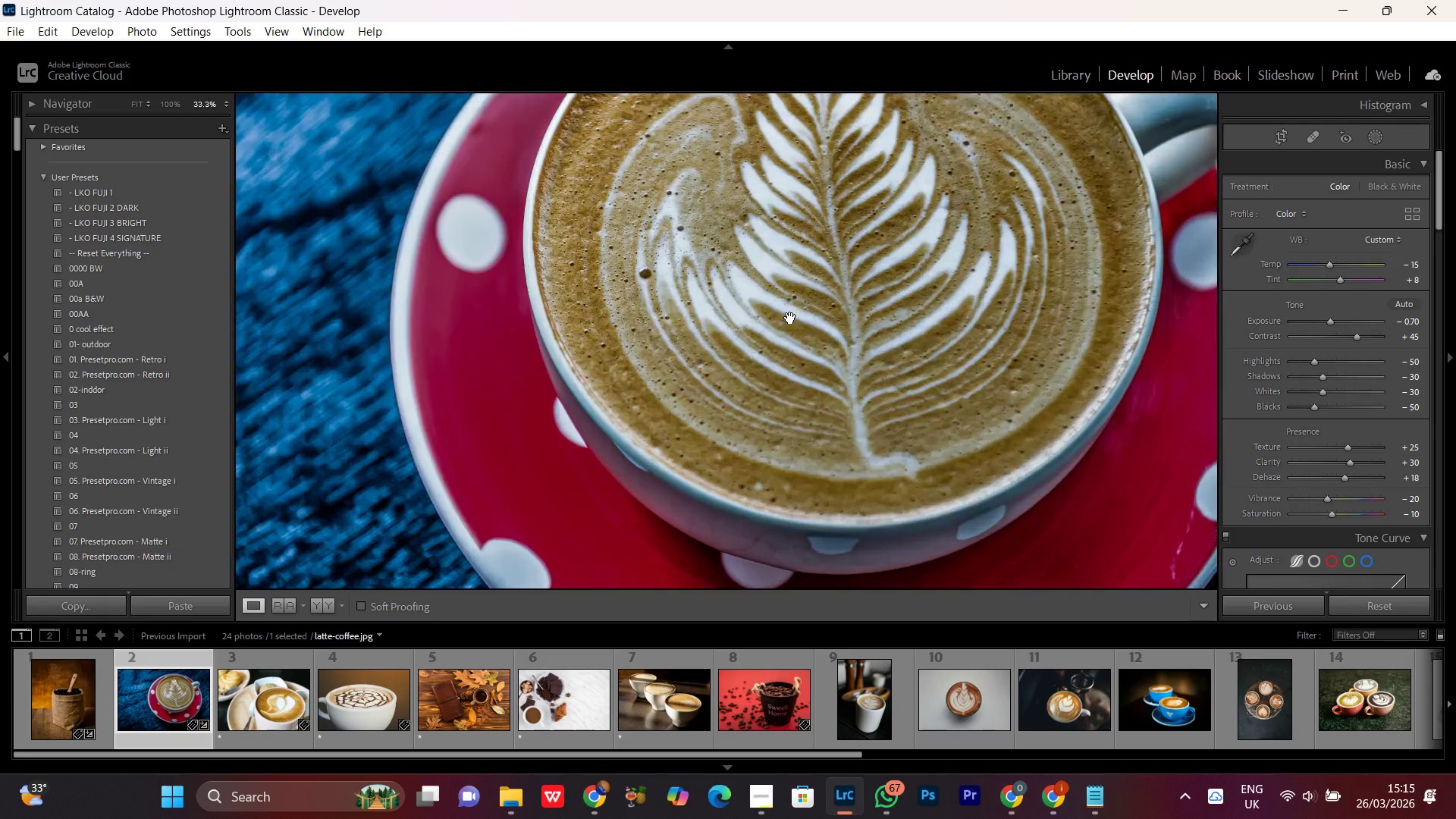 
triple_click([790, 318])
 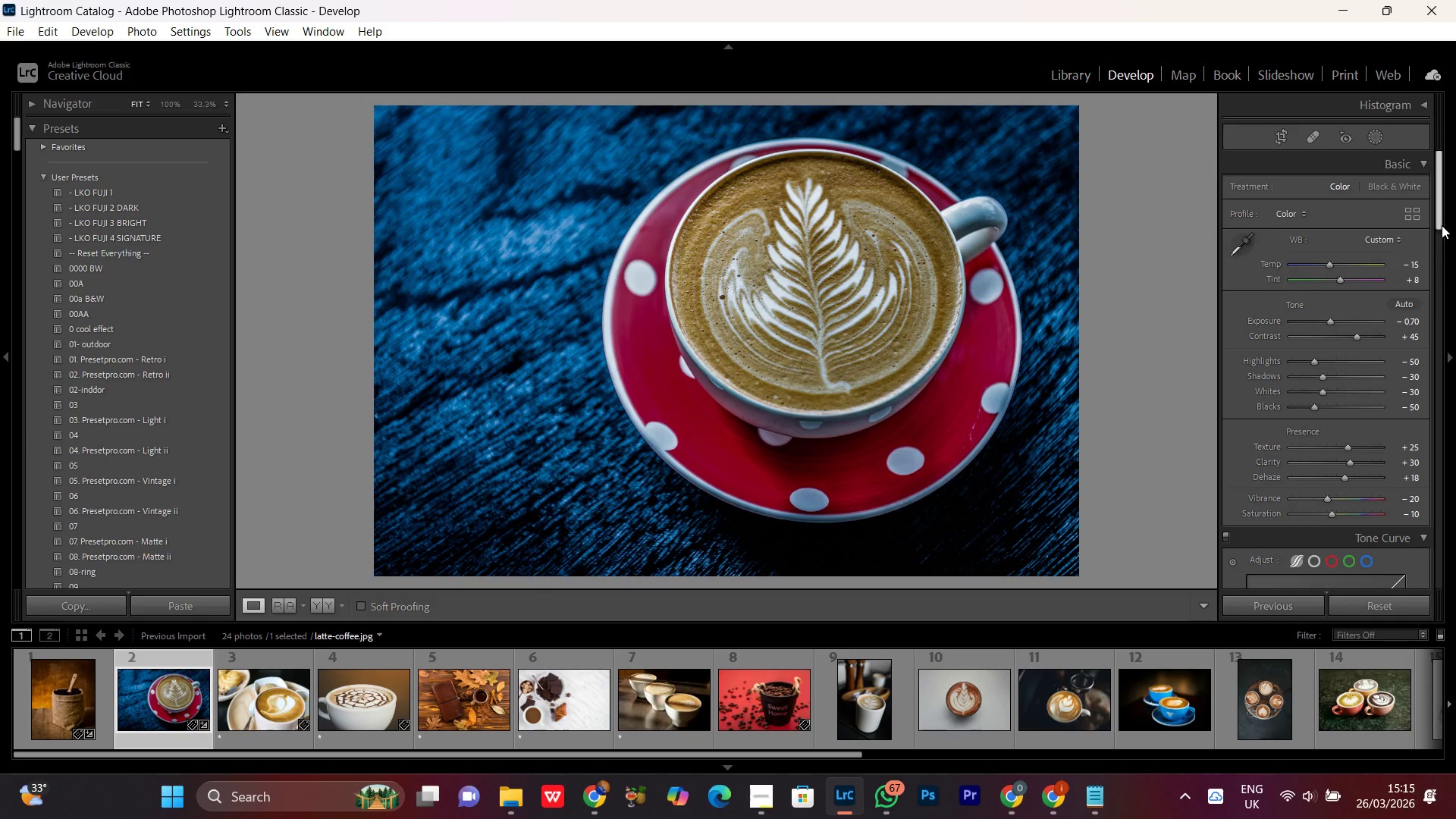 
left_click_drag(start_coordinate=[1439, 215], to_coordinate=[1442, 304])
 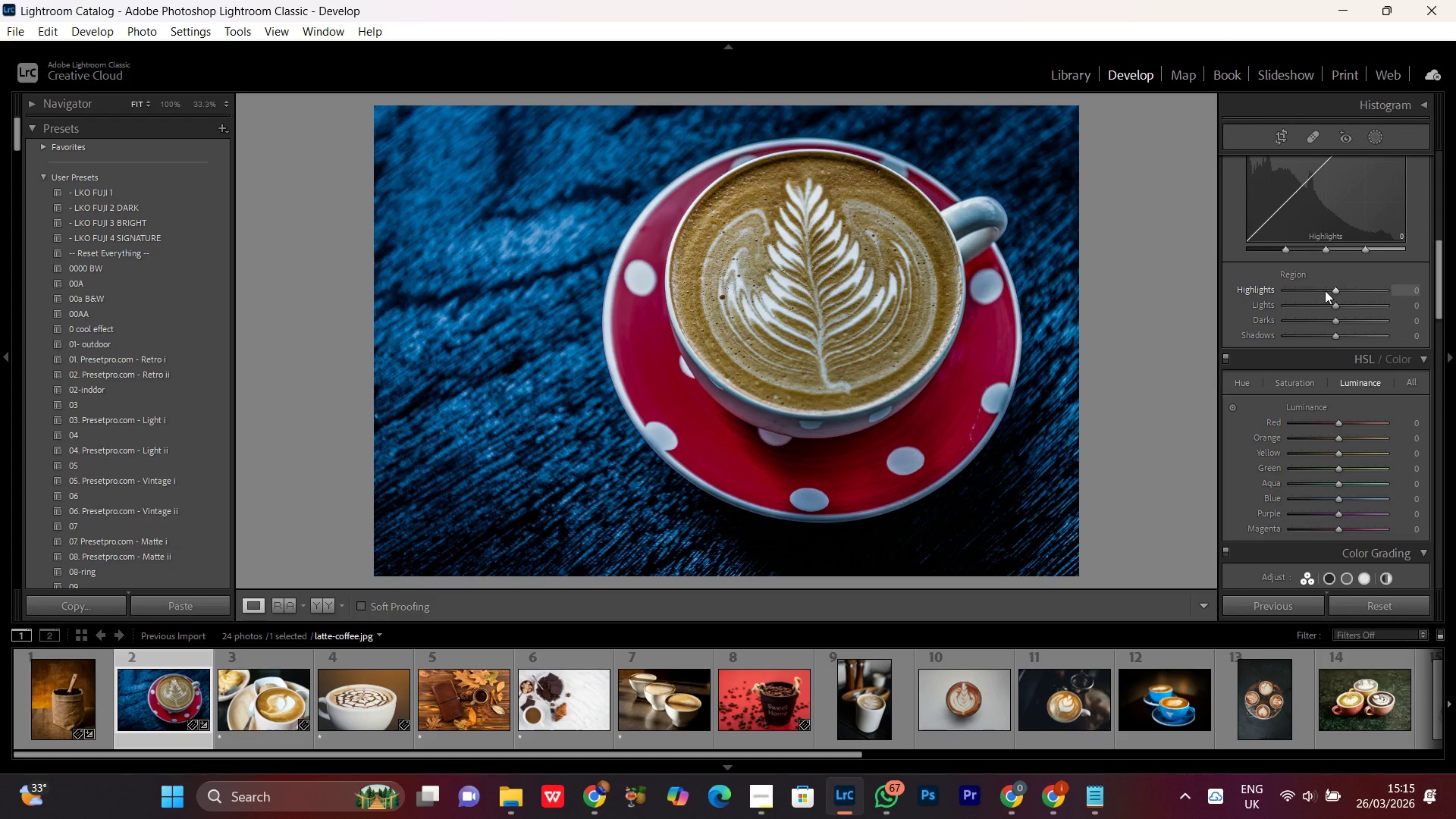 
left_click([1335, 290])
 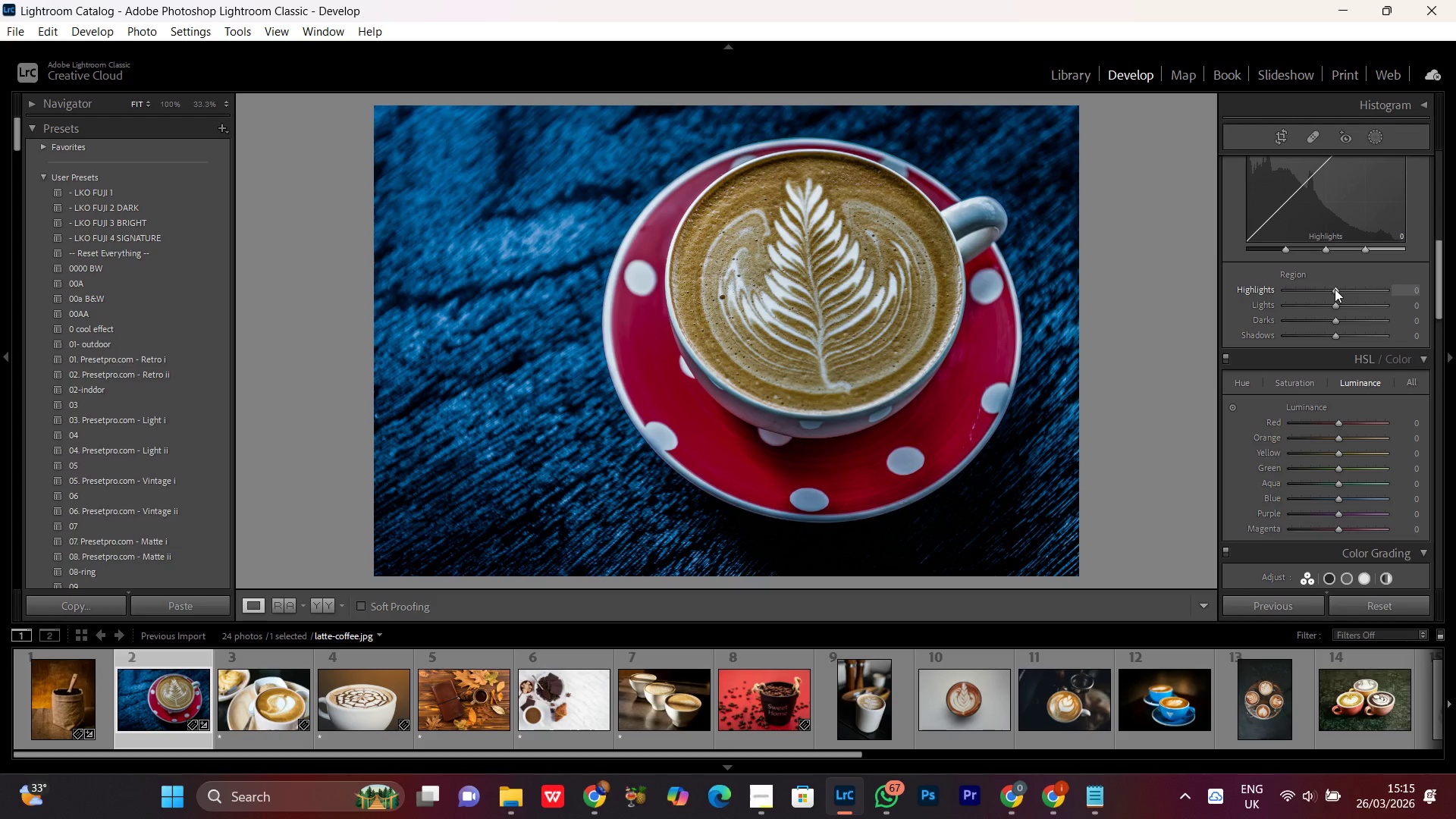 
scroll: coordinate [1335, 289], scroll_direction: up, amount: 3.0
 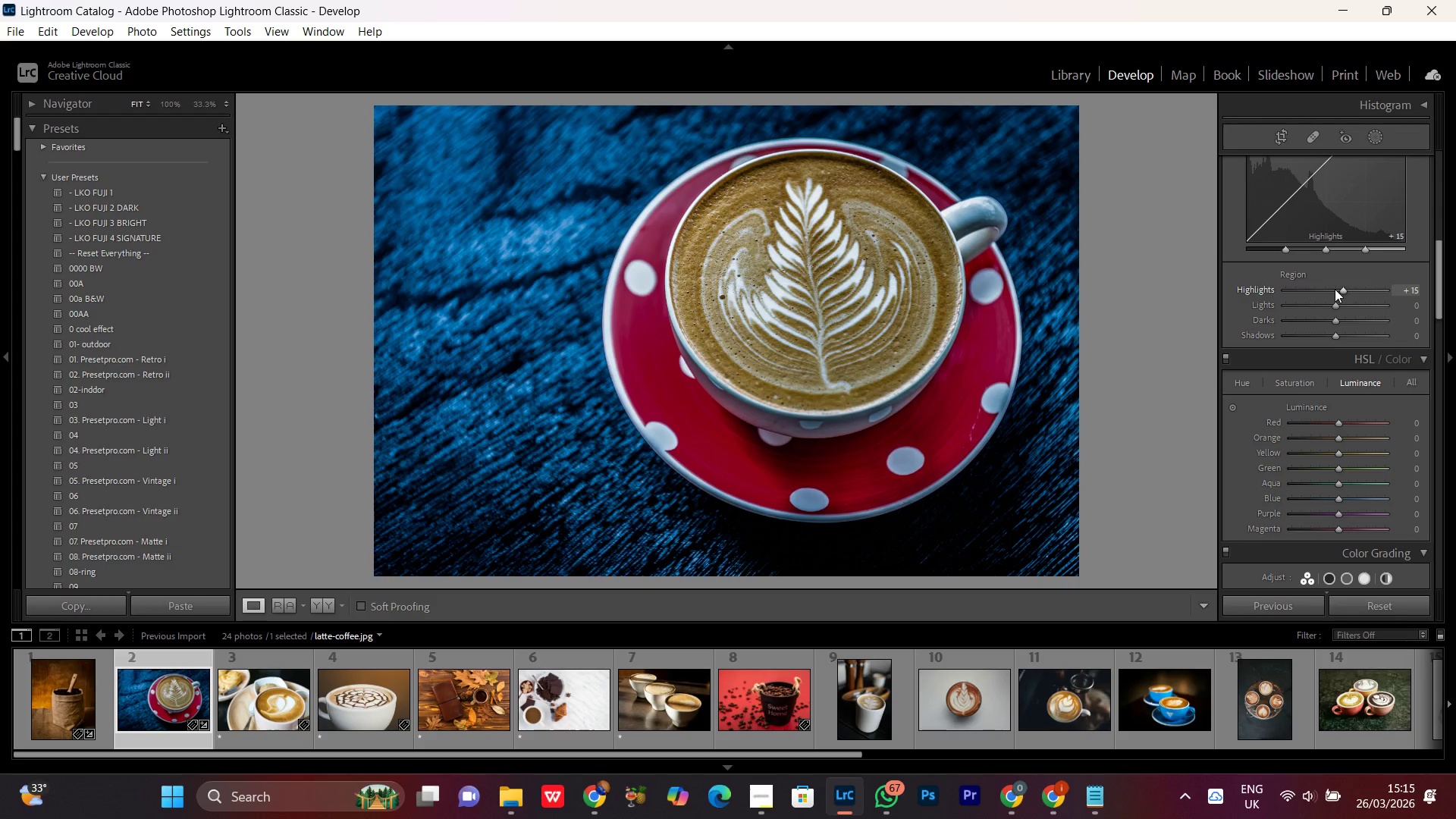 
scroll: coordinate [1335, 289], scroll_direction: down, amount: 1.0
 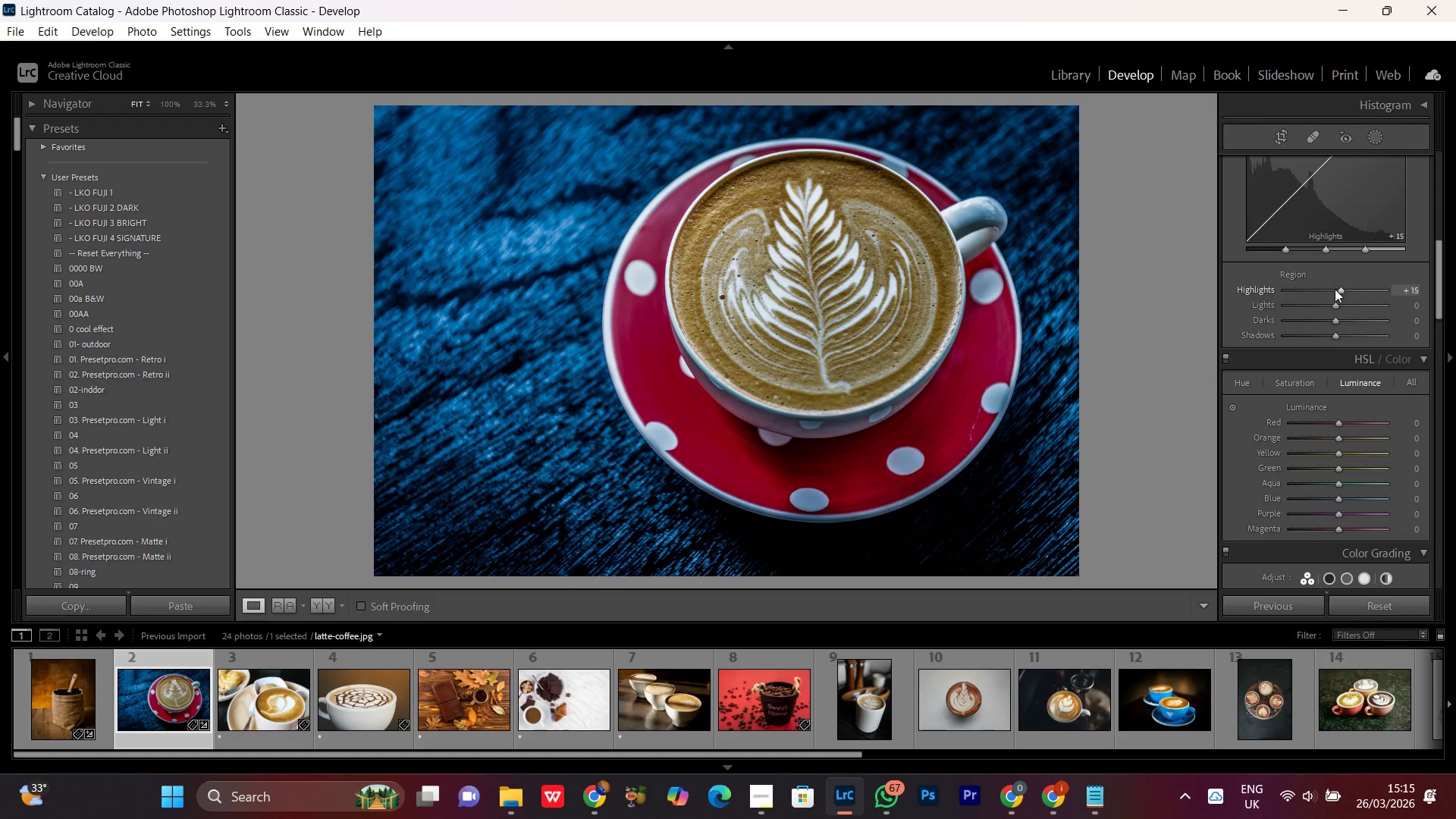 
scroll: coordinate [1335, 289], scroll_direction: up, amount: 1.0
 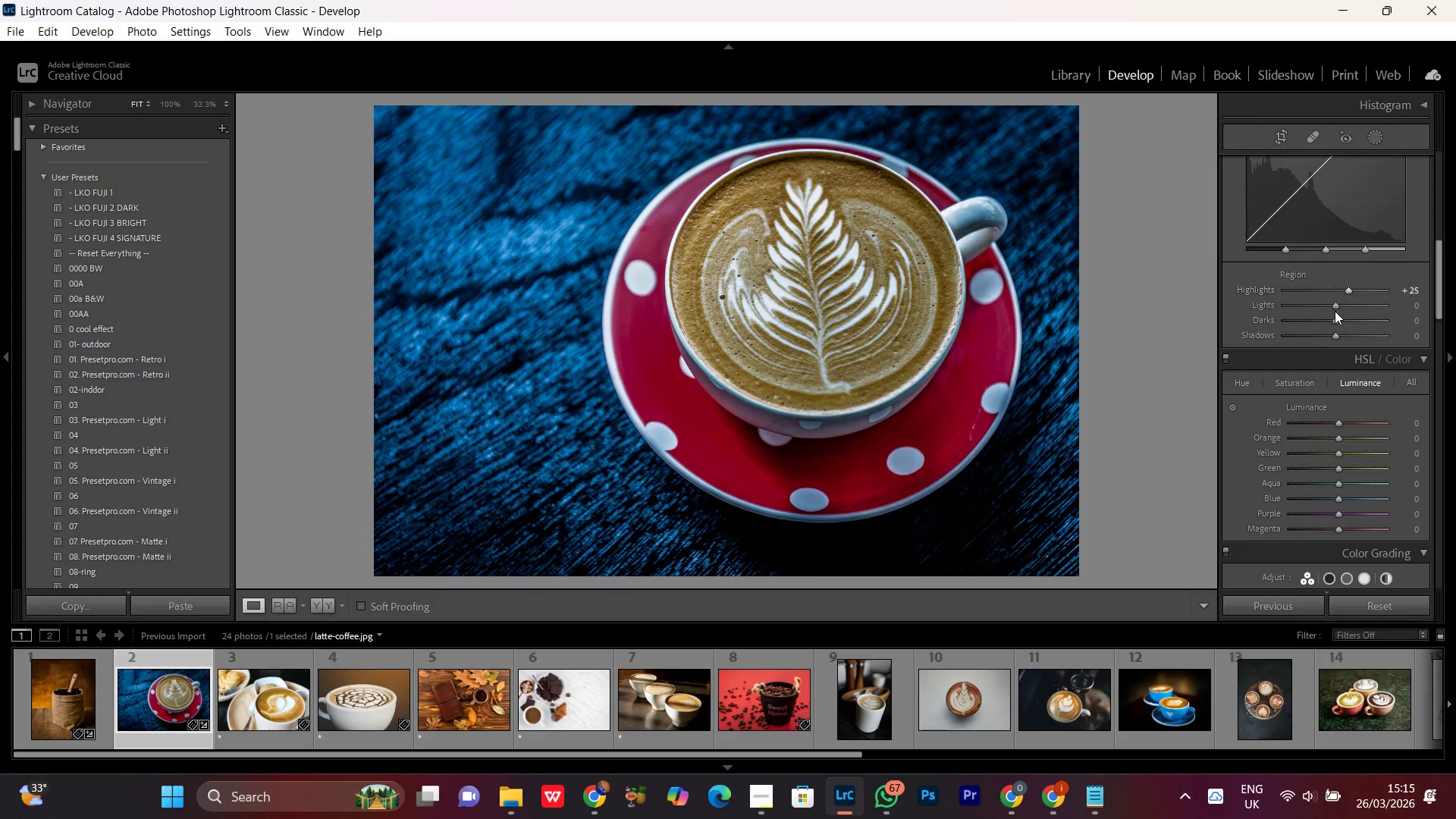 
left_click([1333, 301])
 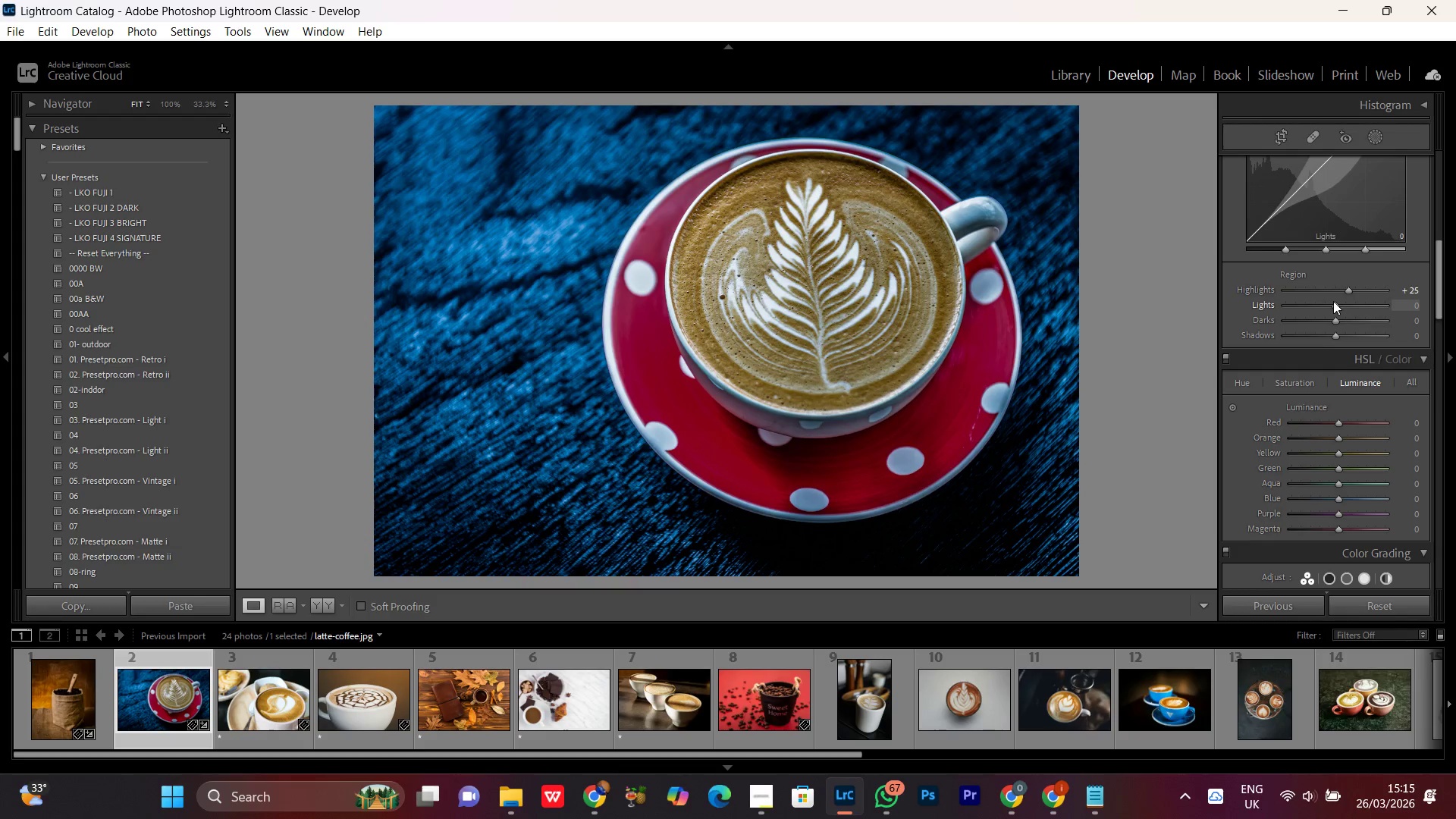 
scroll: coordinate [1333, 301], scroll_direction: up, amount: 3.0
 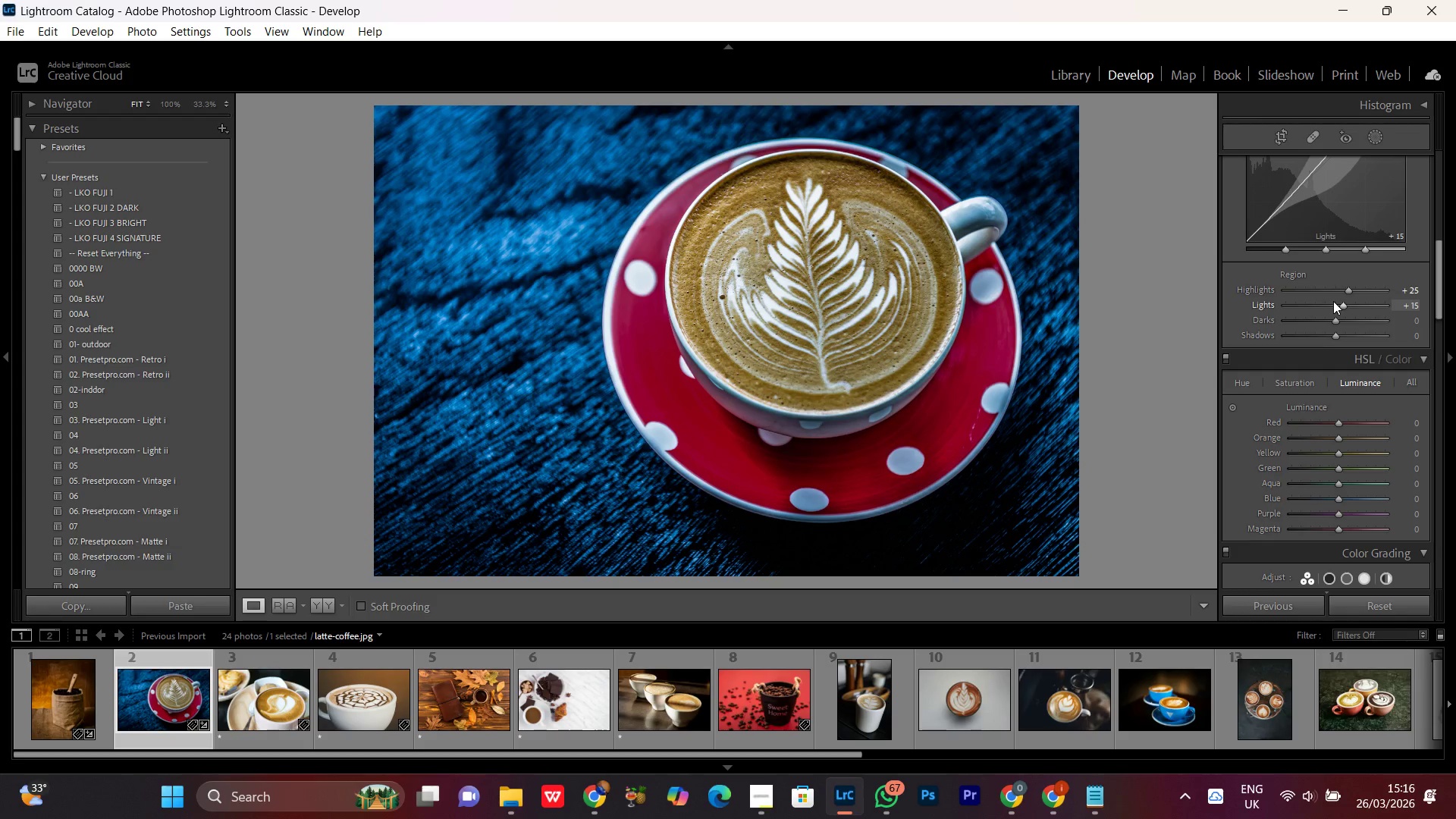 
scroll: coordinate [1333, 301], scroll_direction: down, amount: 1.0
 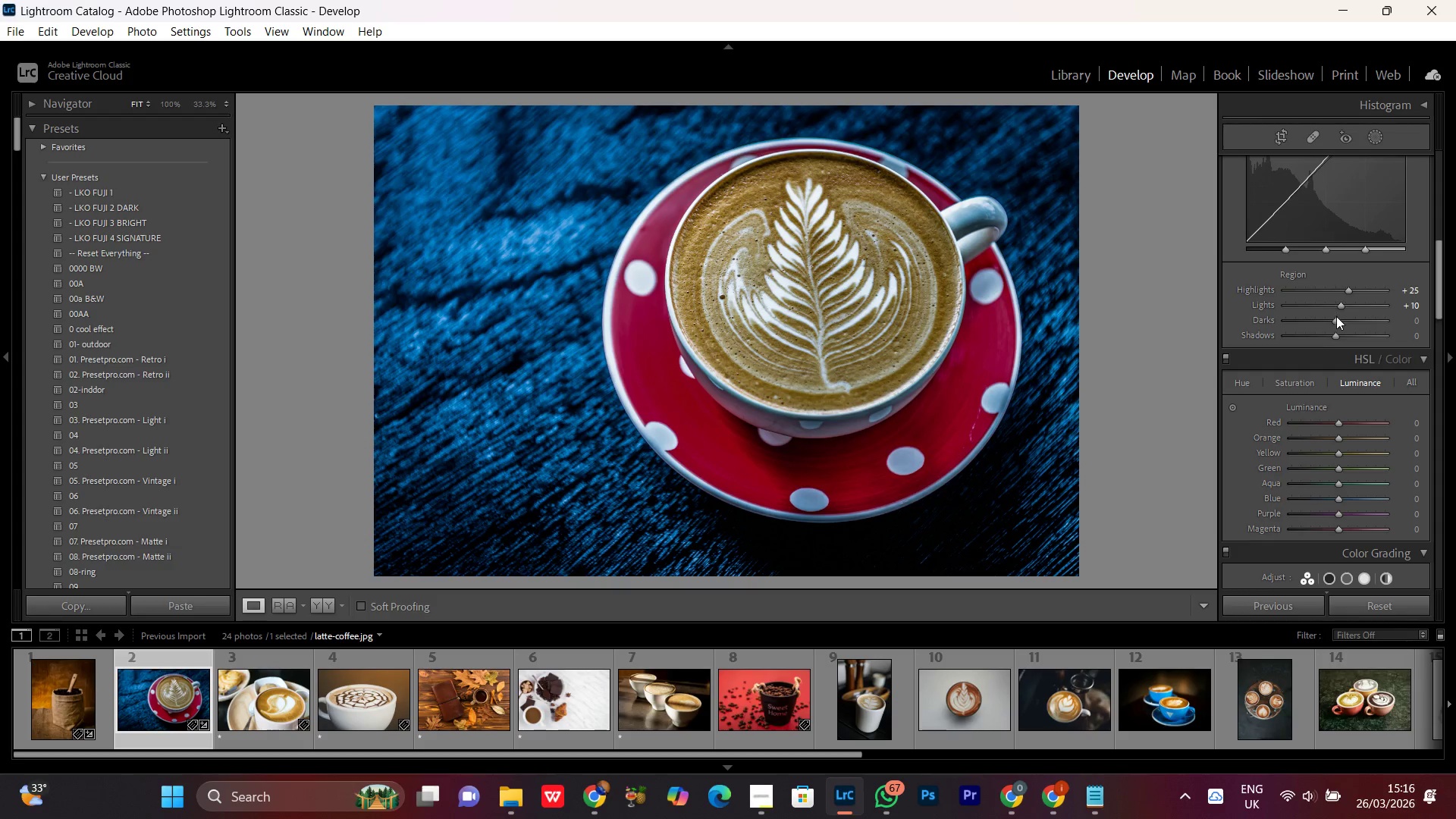 
left_click([1336, 318])
 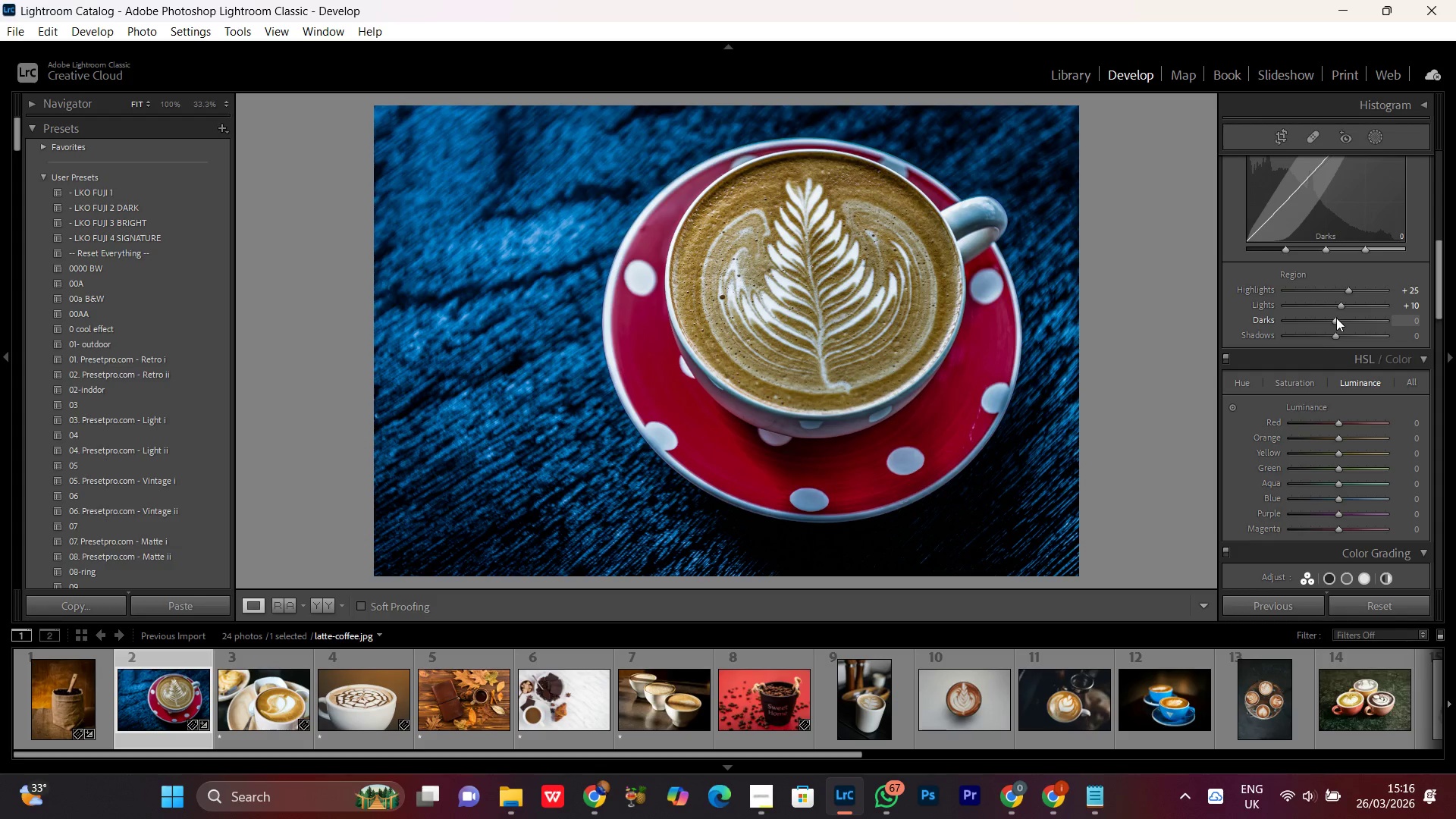 
scroll: coordinate [1335, 318], scroll_direction: down, amount: 3.0
 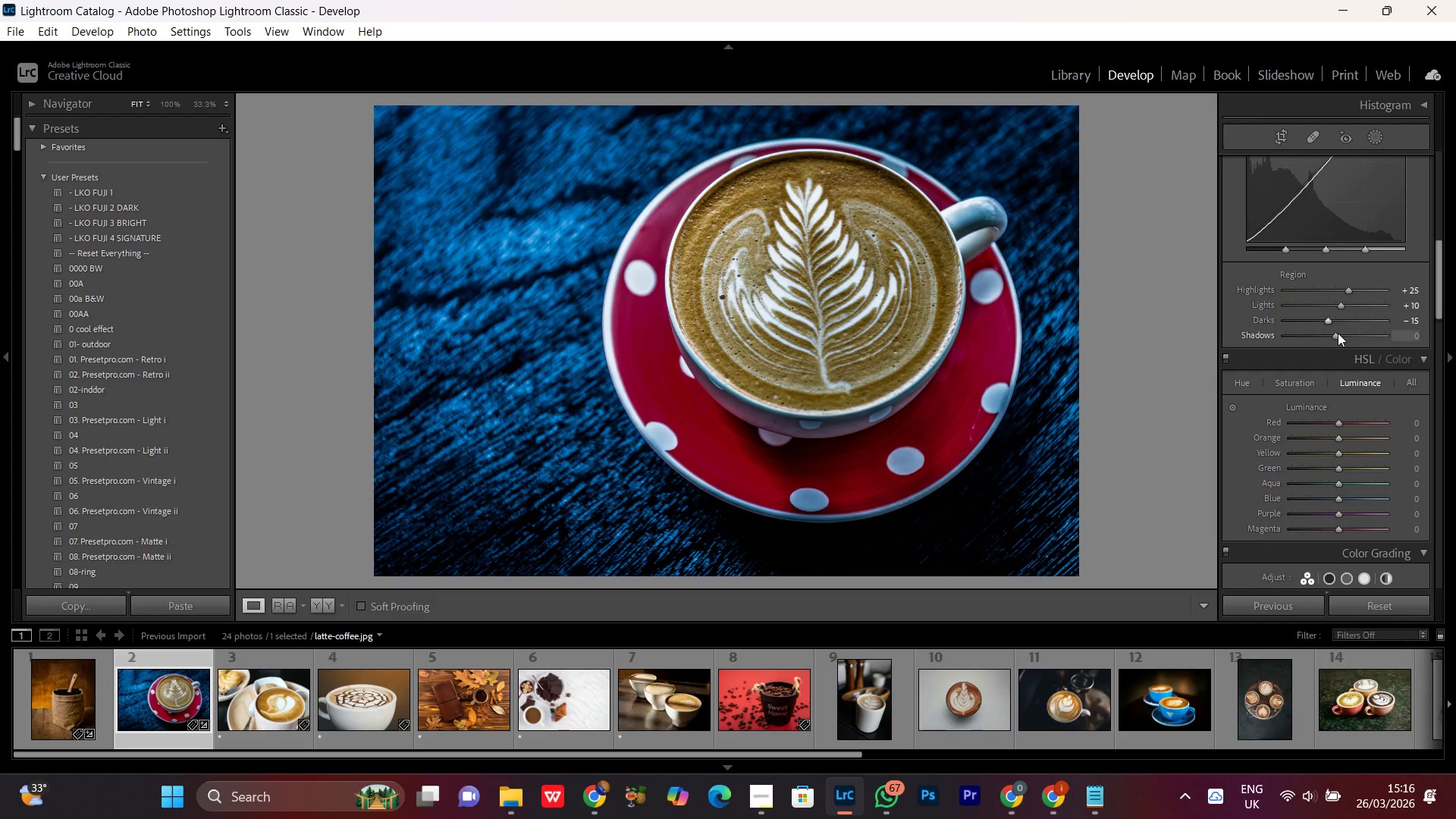 
left_click([1338, 334])
 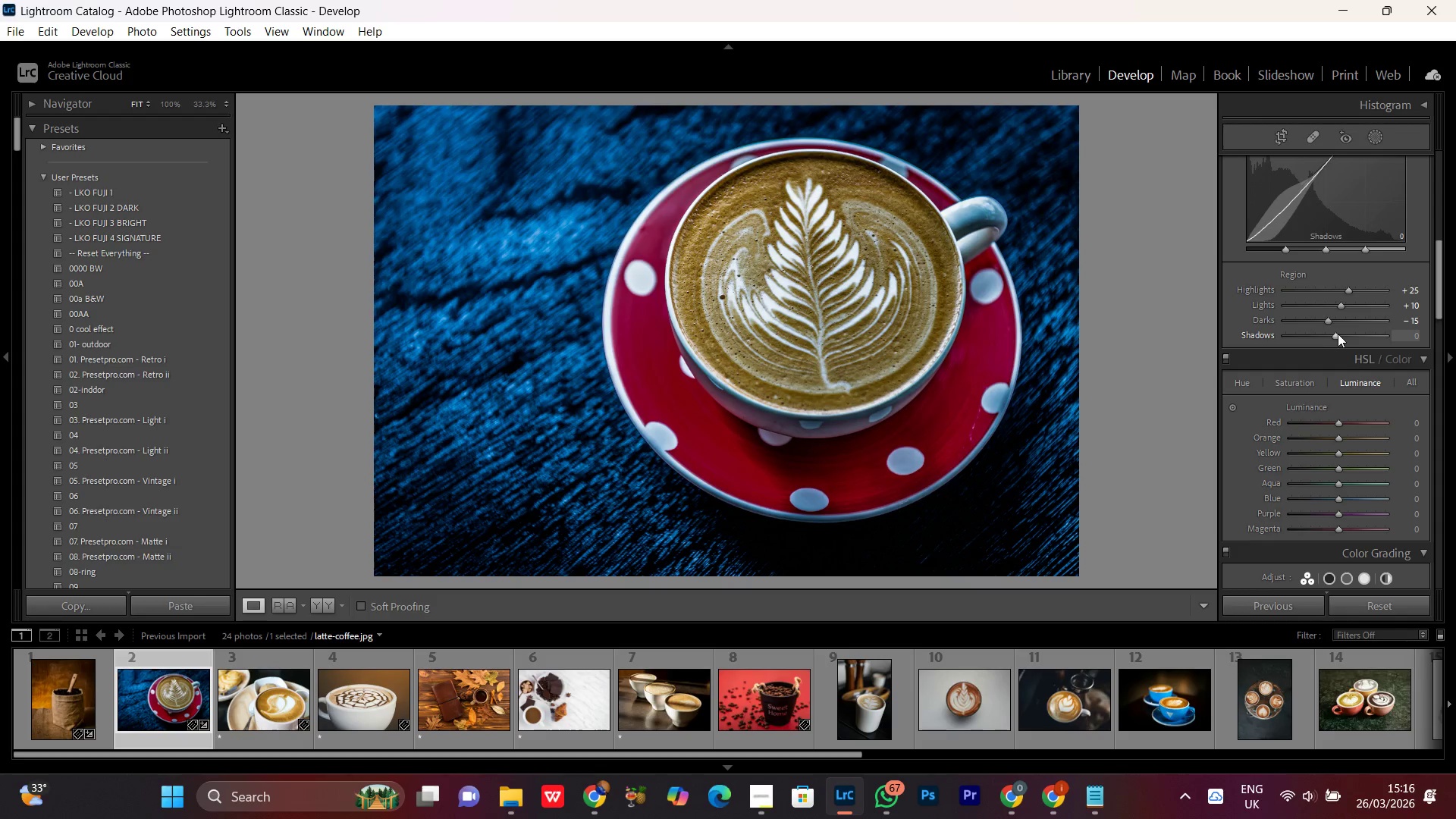 
scroll: coordinate [1337, 333], scroll_direction: down, amount: 6.0
 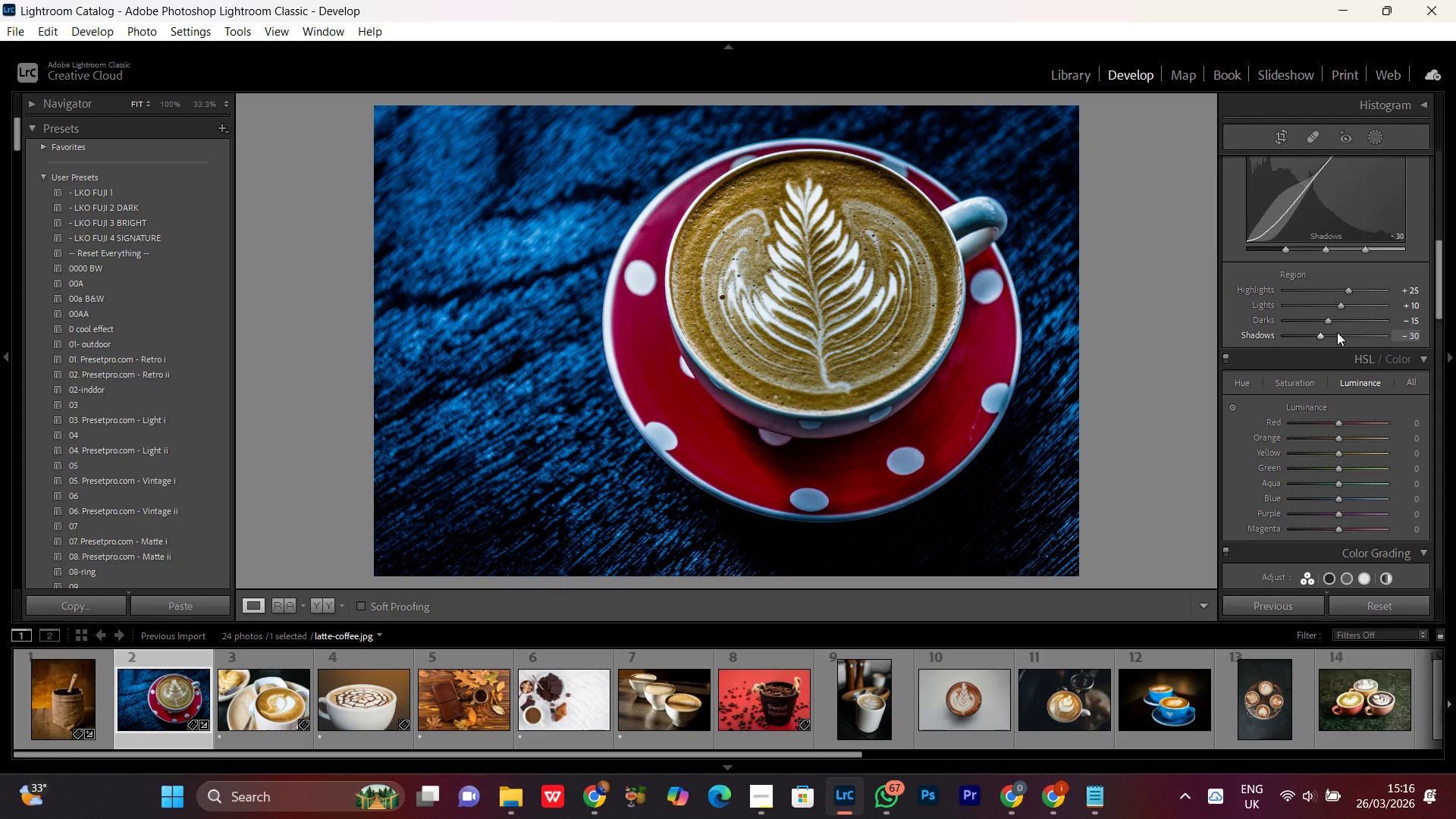 
scroll: coordinate [1337, 332], scroll_direction: up, amount: 1.0
 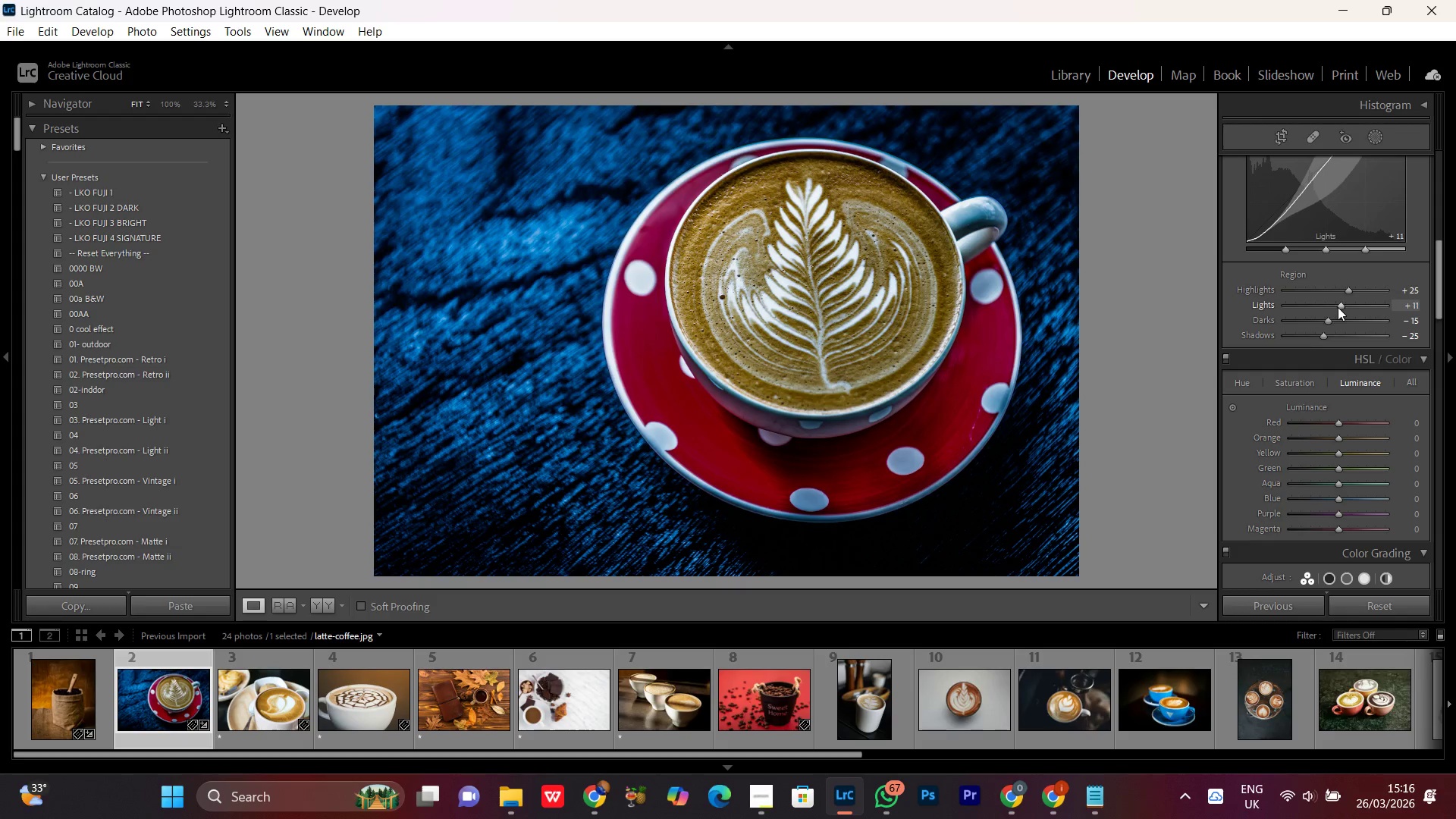 
scroll: coordinate [1338, 307], scroll_direction: down, amount: 1.0
 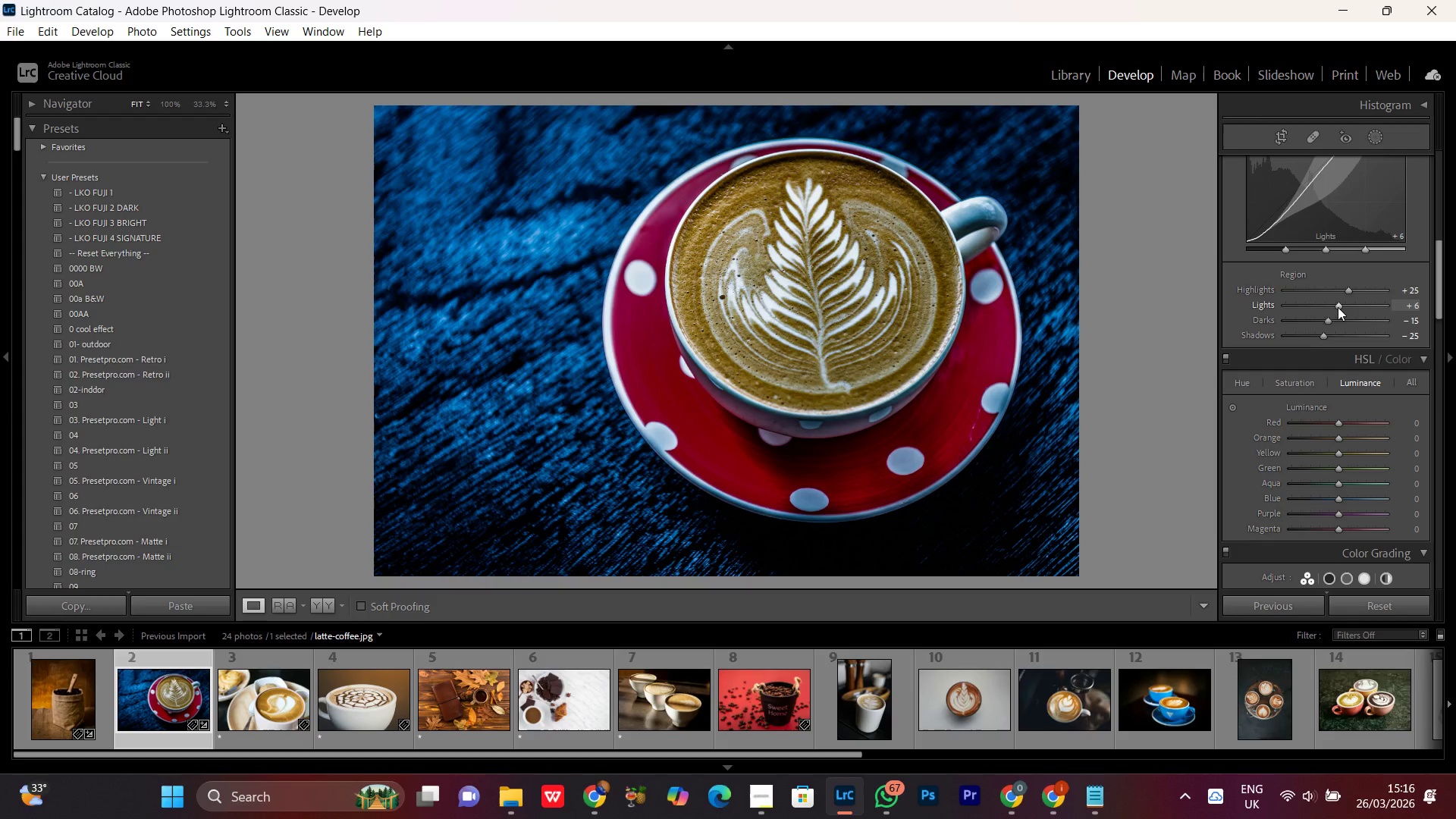 
scroll: coordinate [1338, 307], scroll_direction: up, amount: 2.0
 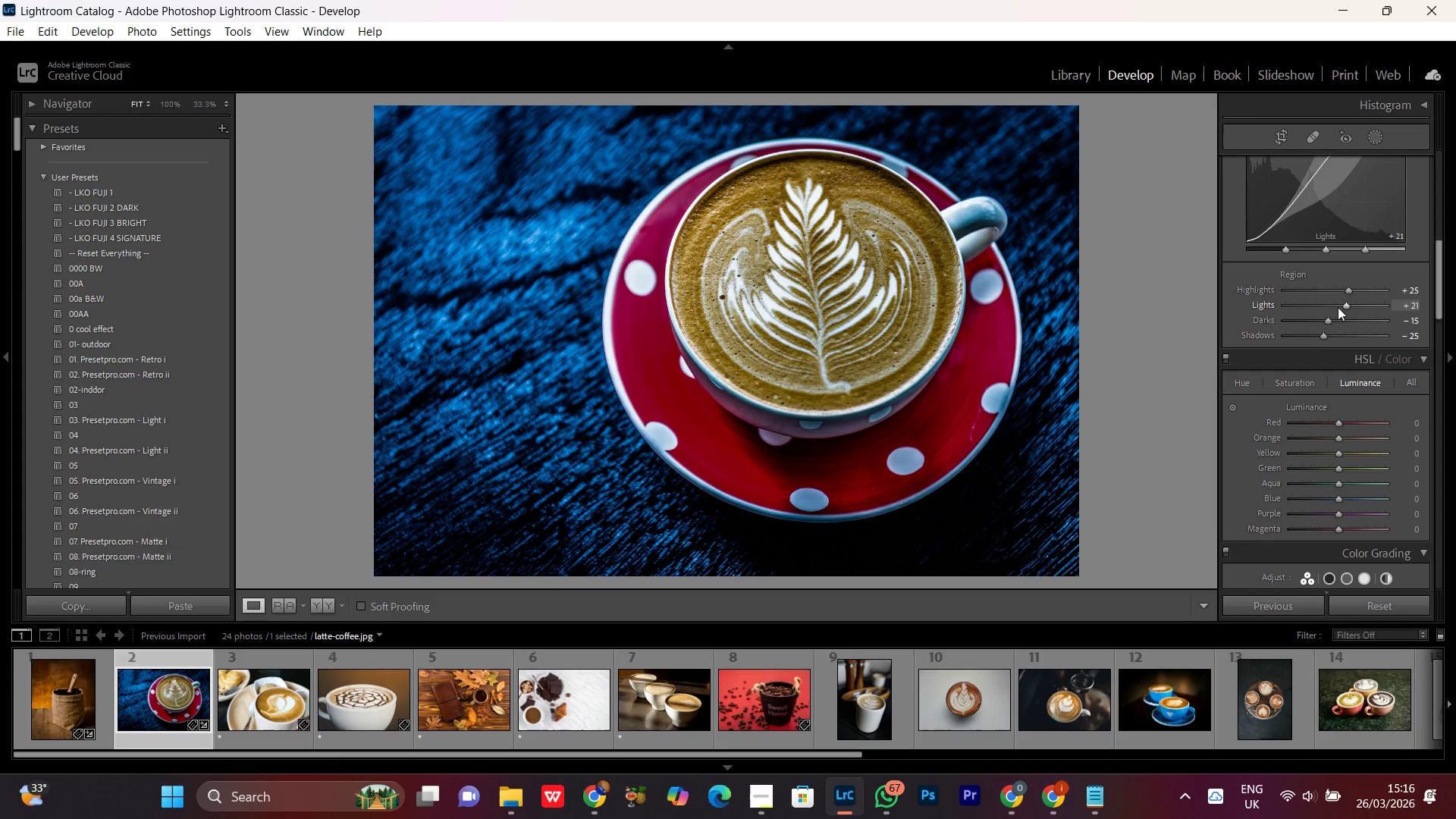 
double_click([1338, 307])
 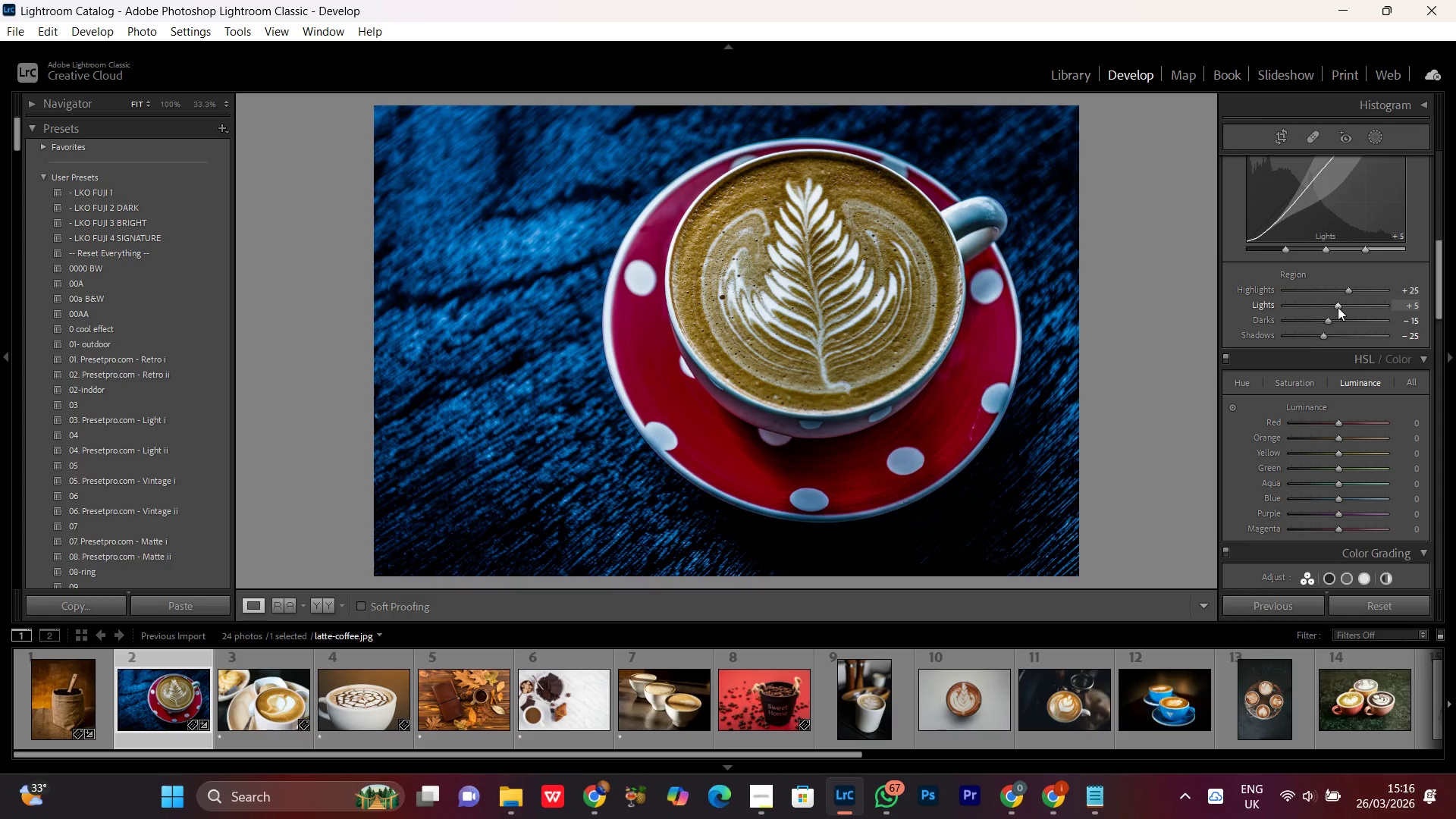 
double_click([1338, 307])
 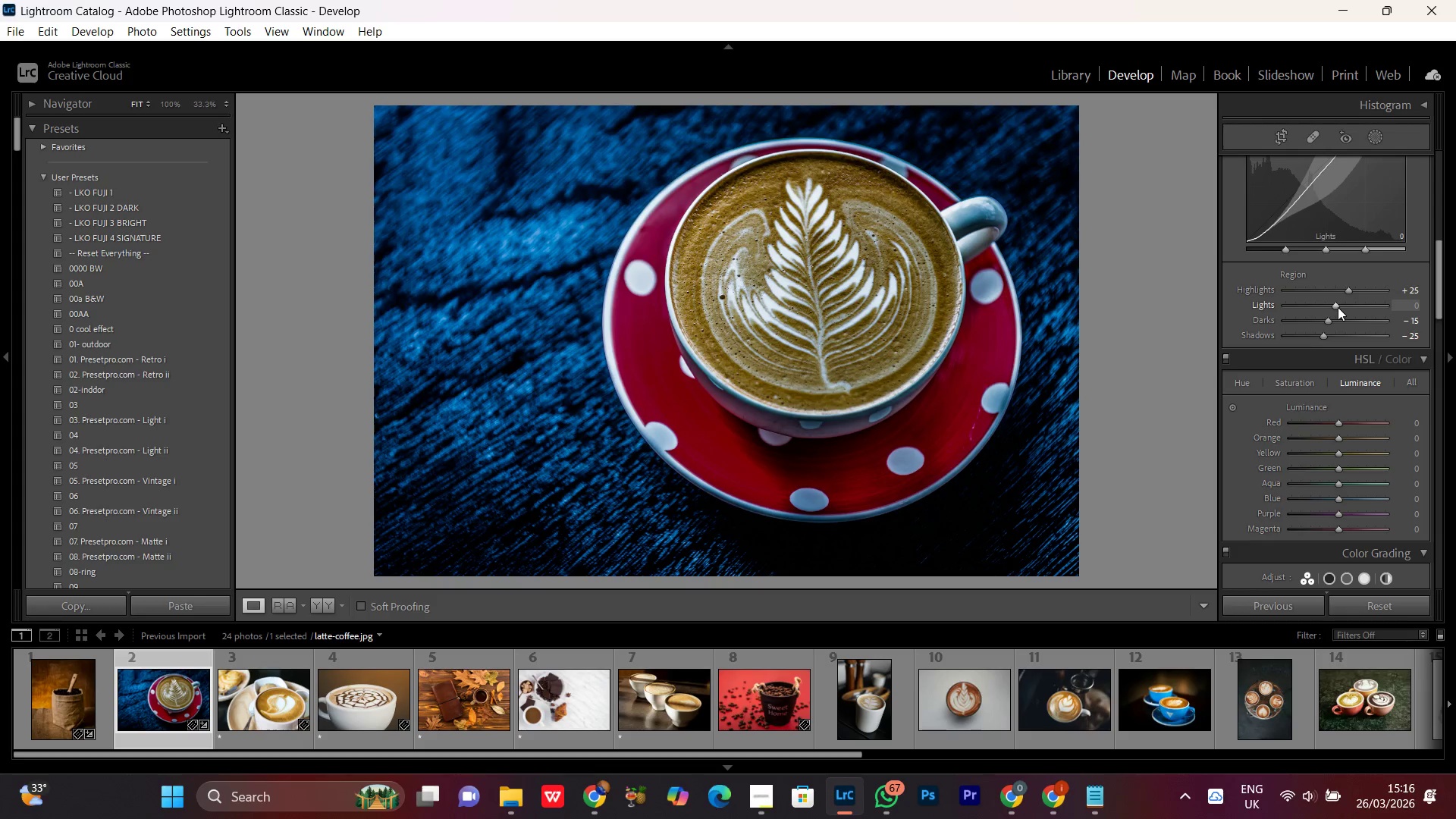 
scroll: coordinate [1338, 307], scroll_direction: up, amount: 2.0
 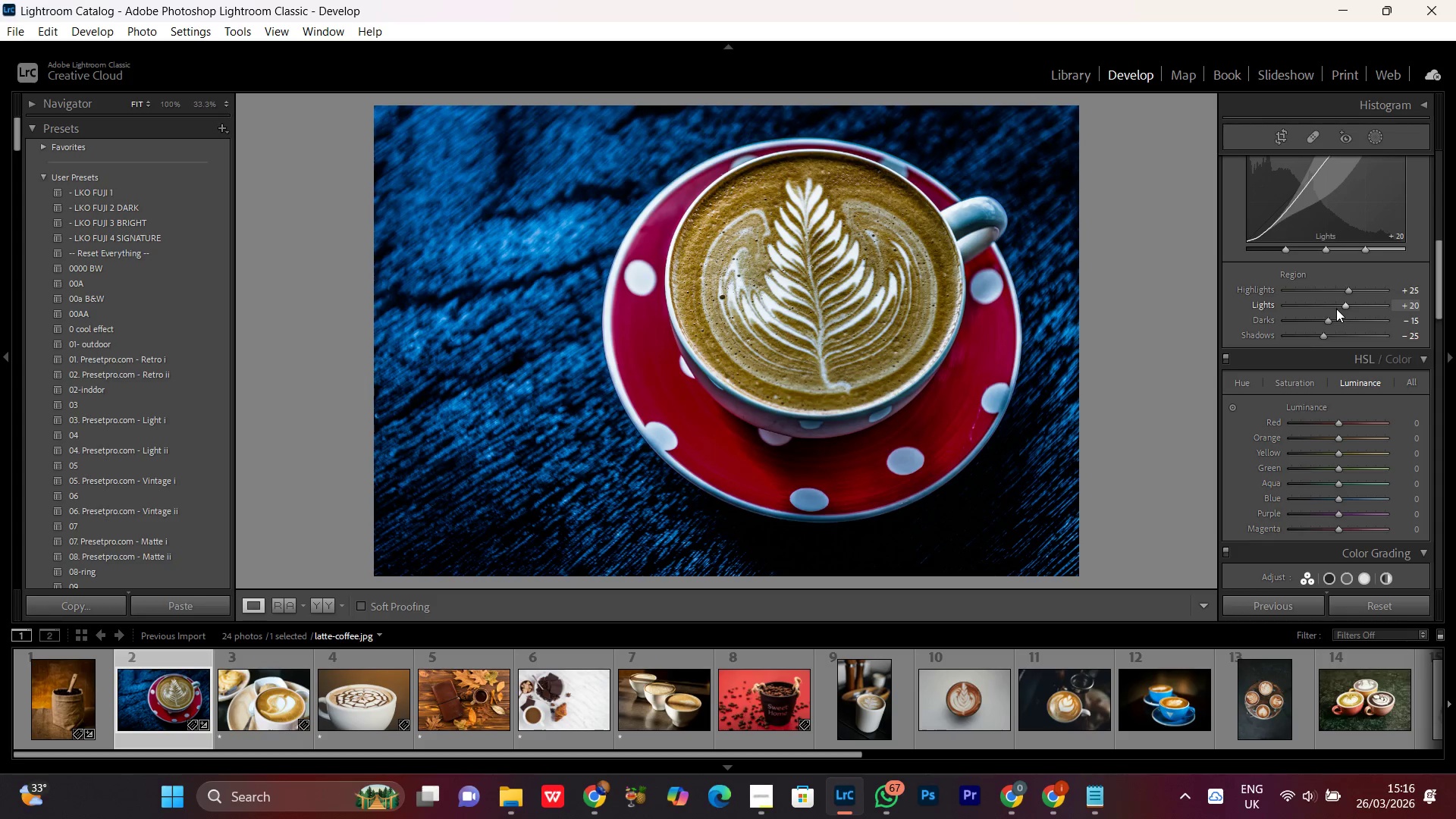 
scroll: coordinate [1336, 309], scroll_direction: down, amount: 1.0
 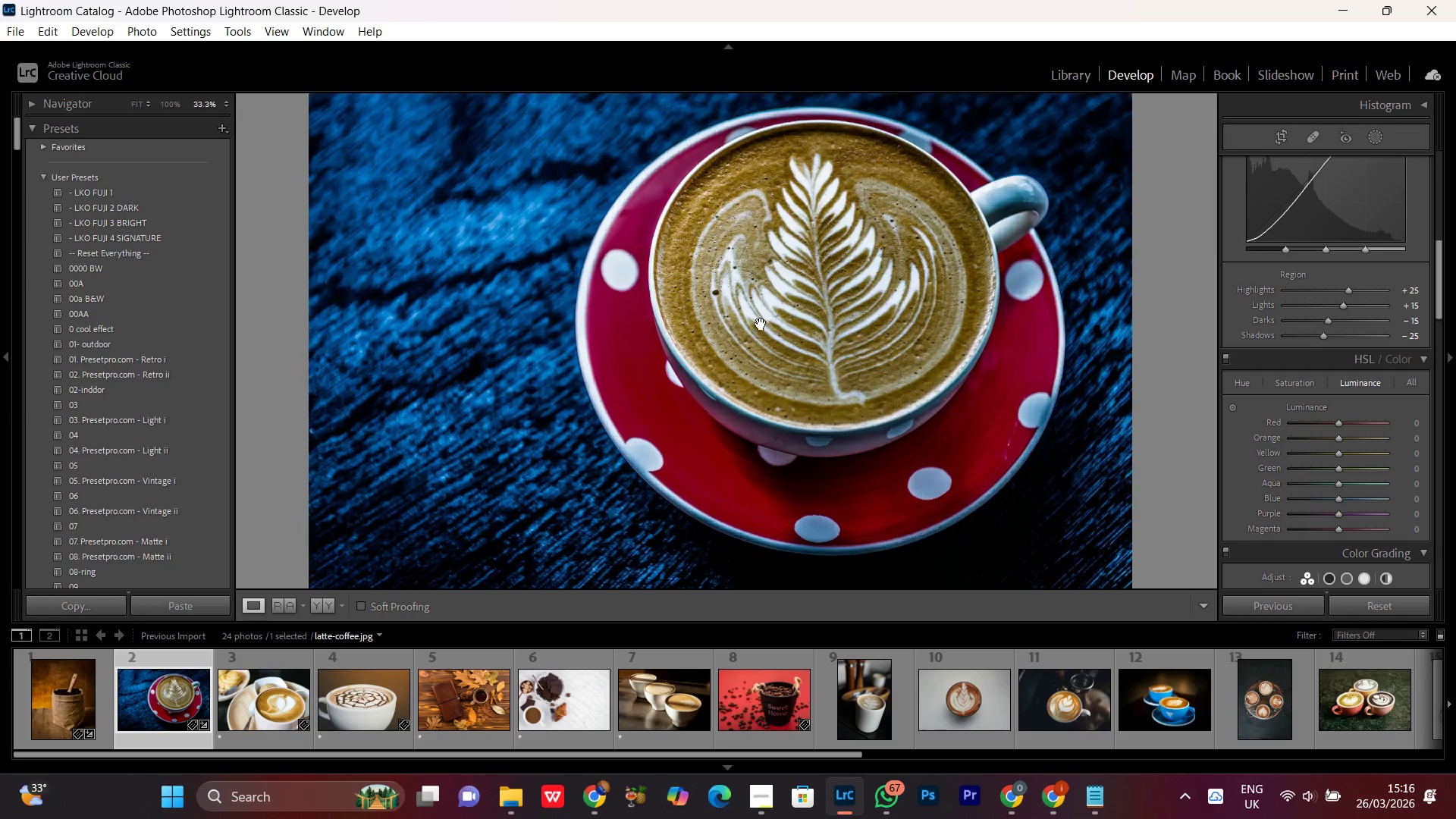 
double_click([761, 324])
 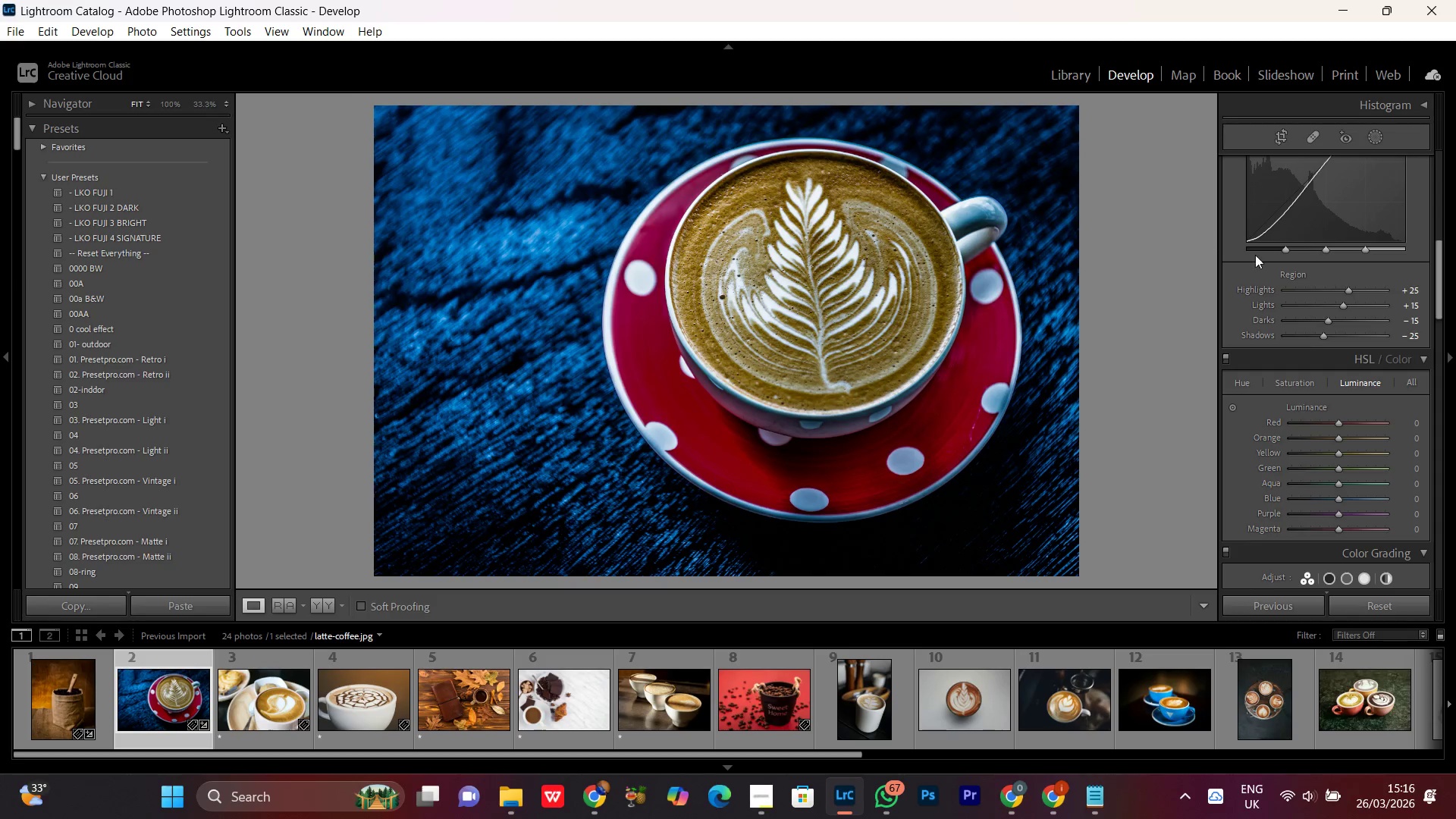 
scroll: coordinate [1256, 256], scroll_direction: up, amount: 1.0
 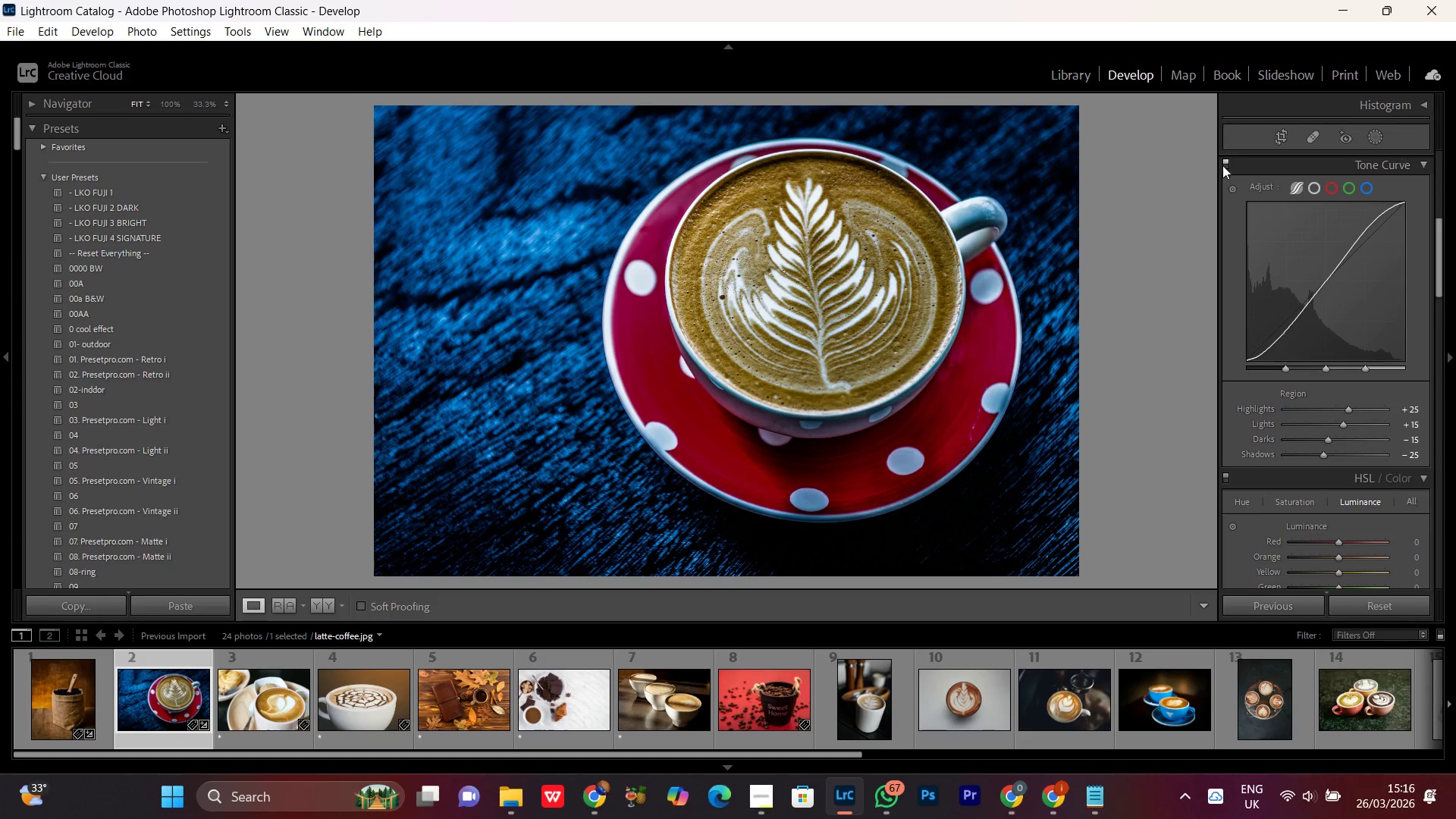 
left_click([1222, 162])
 